 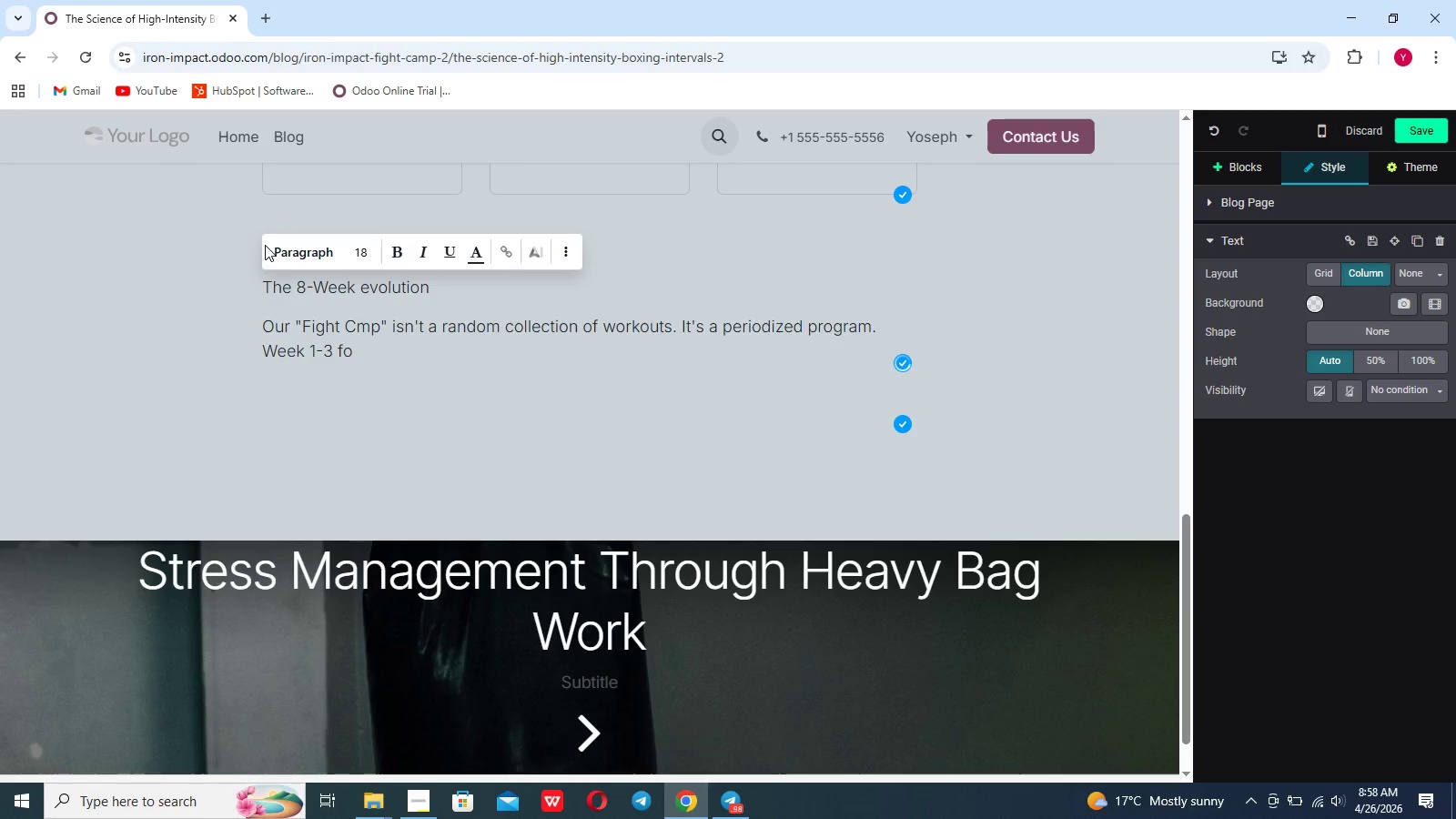 
type( aerobic base)
 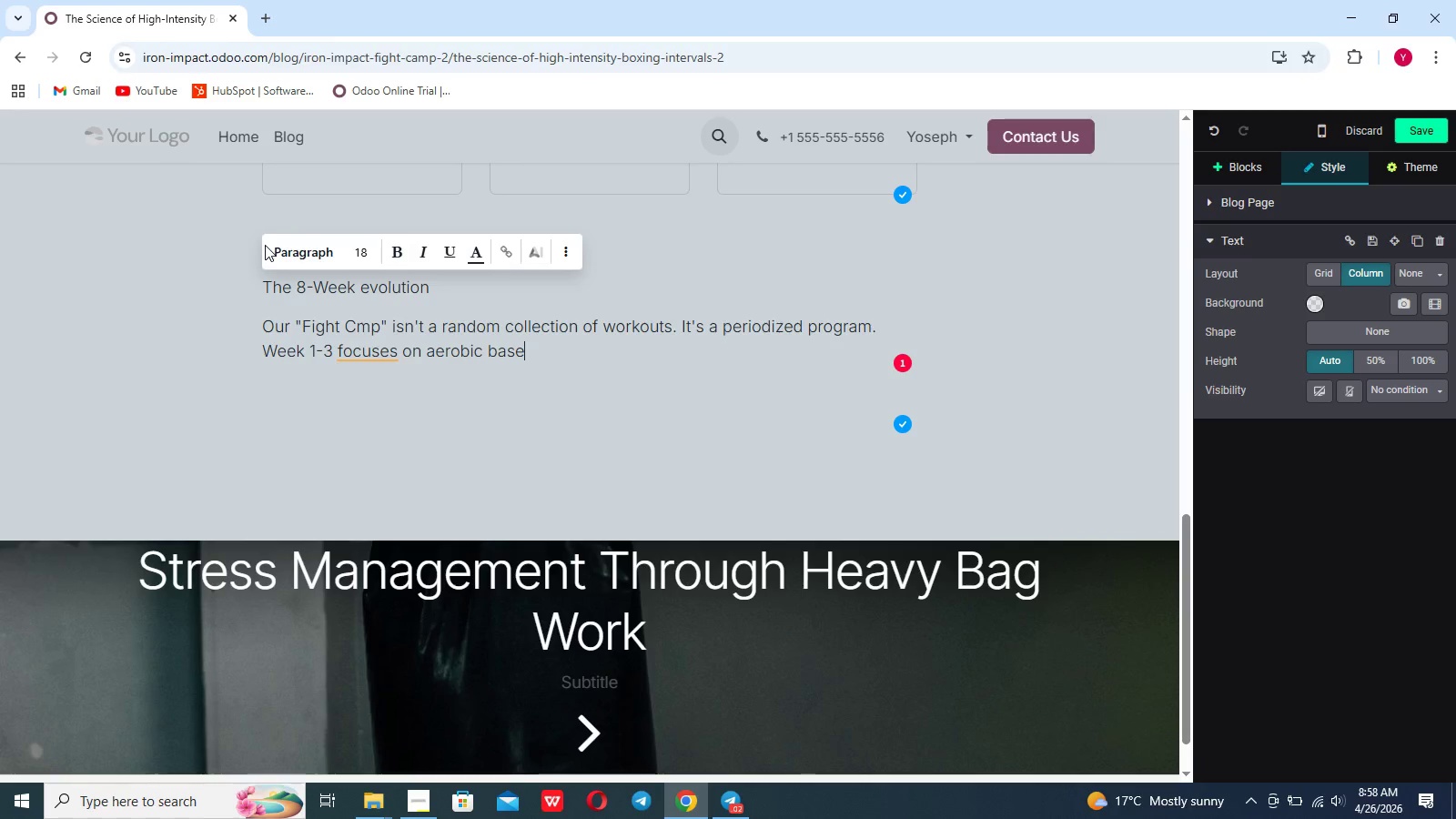 
wait(5.86)
 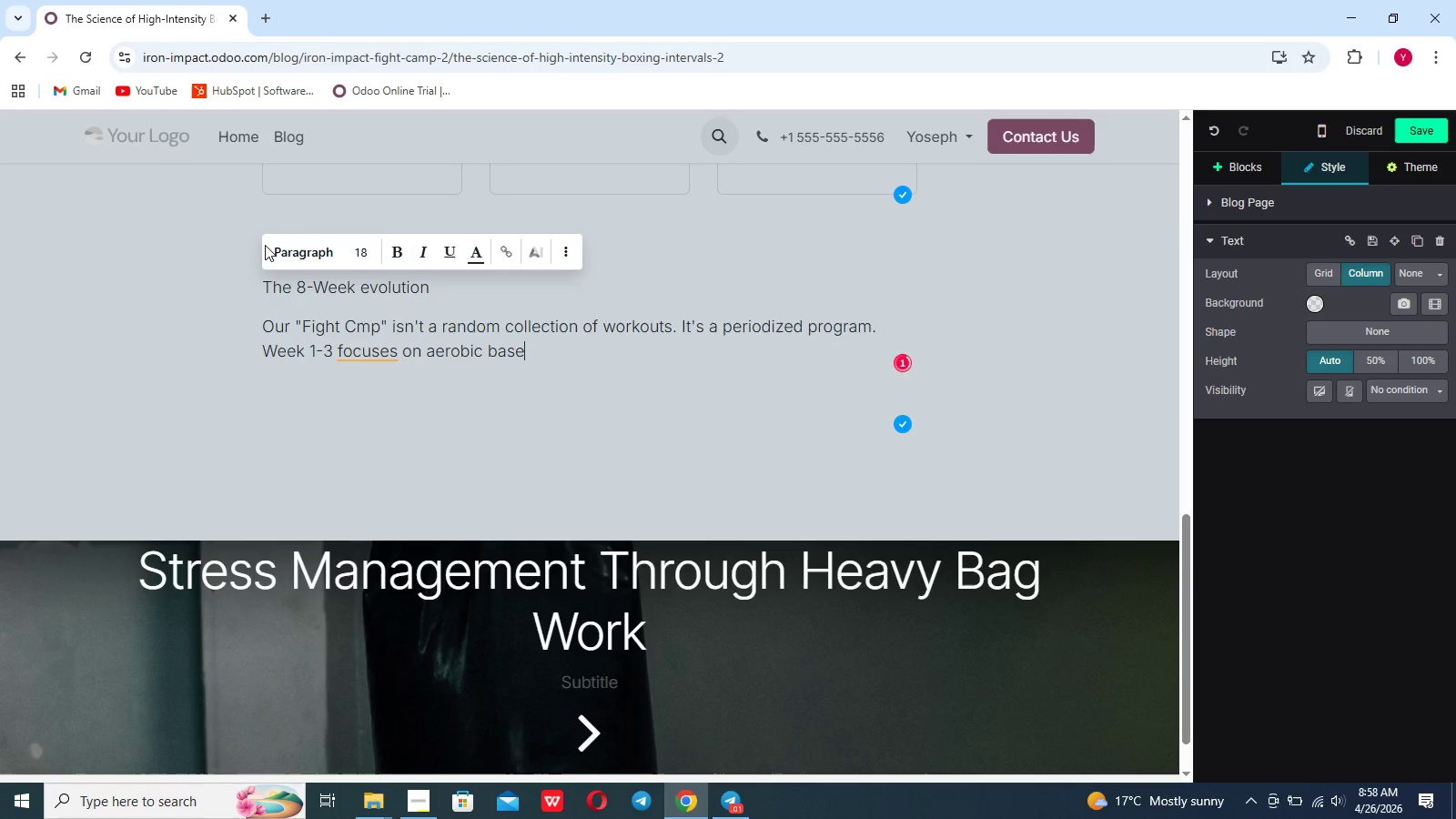 
type(-building)
 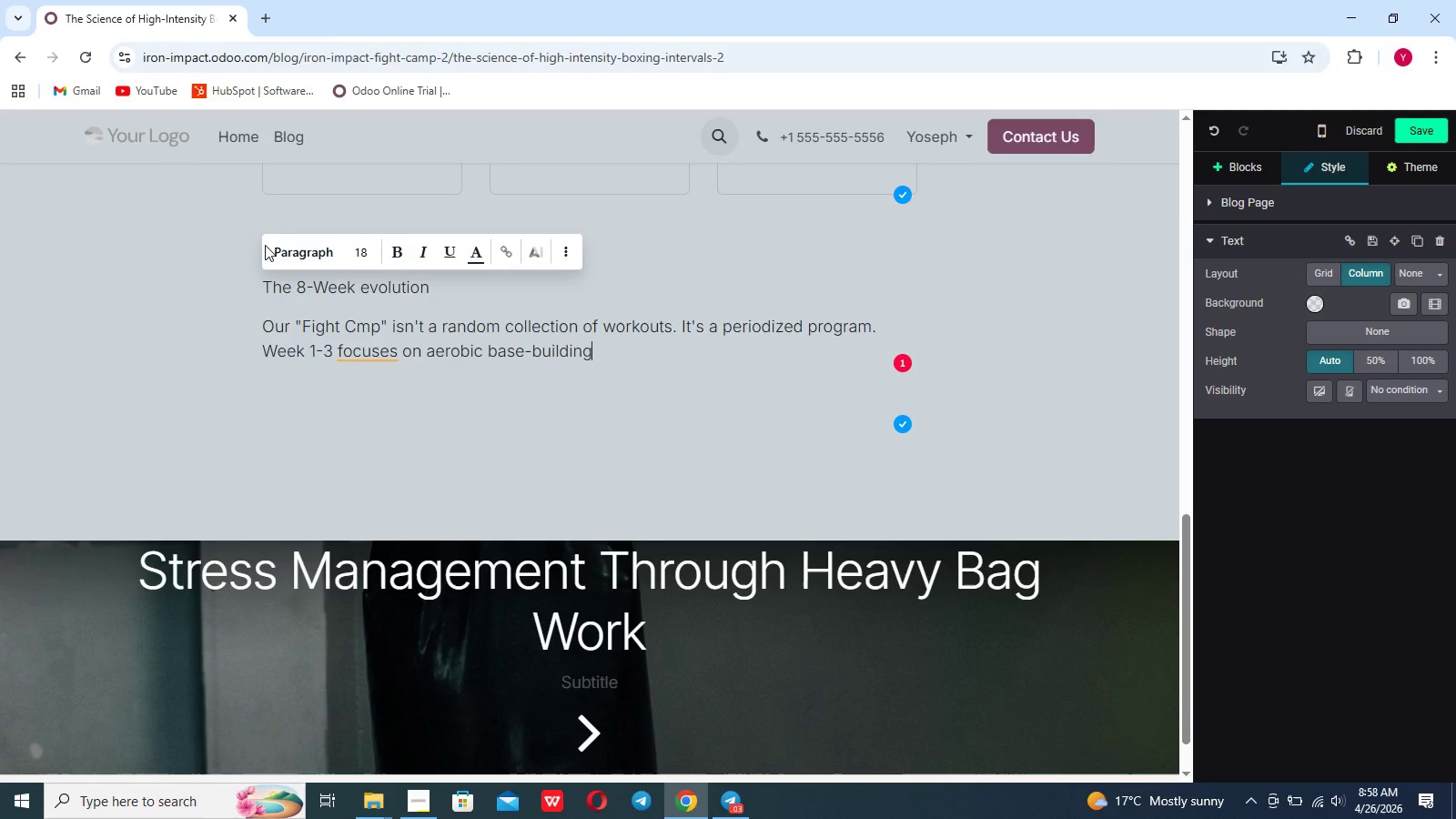 
type(; Week4)
 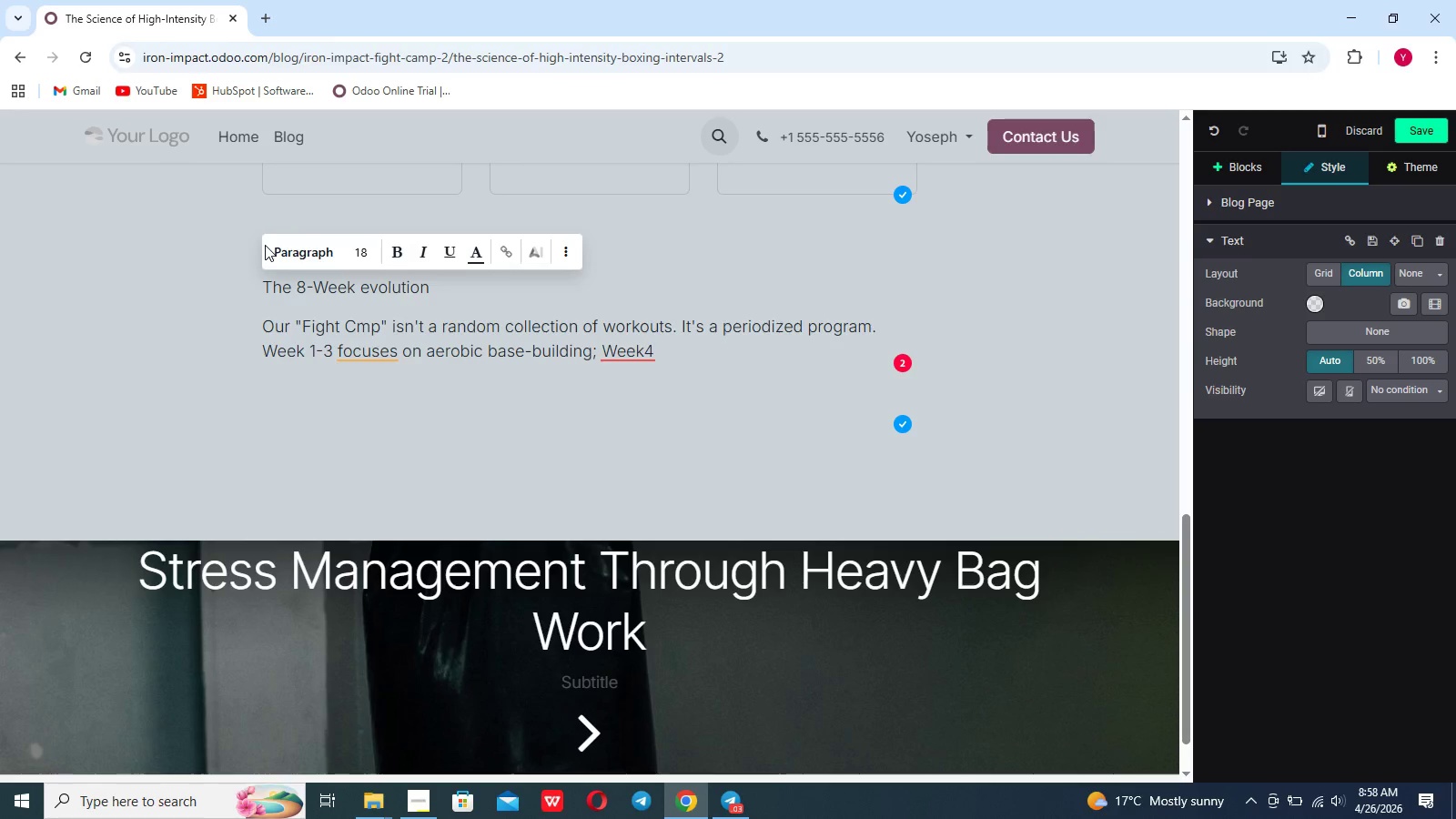 
key(Minus)
 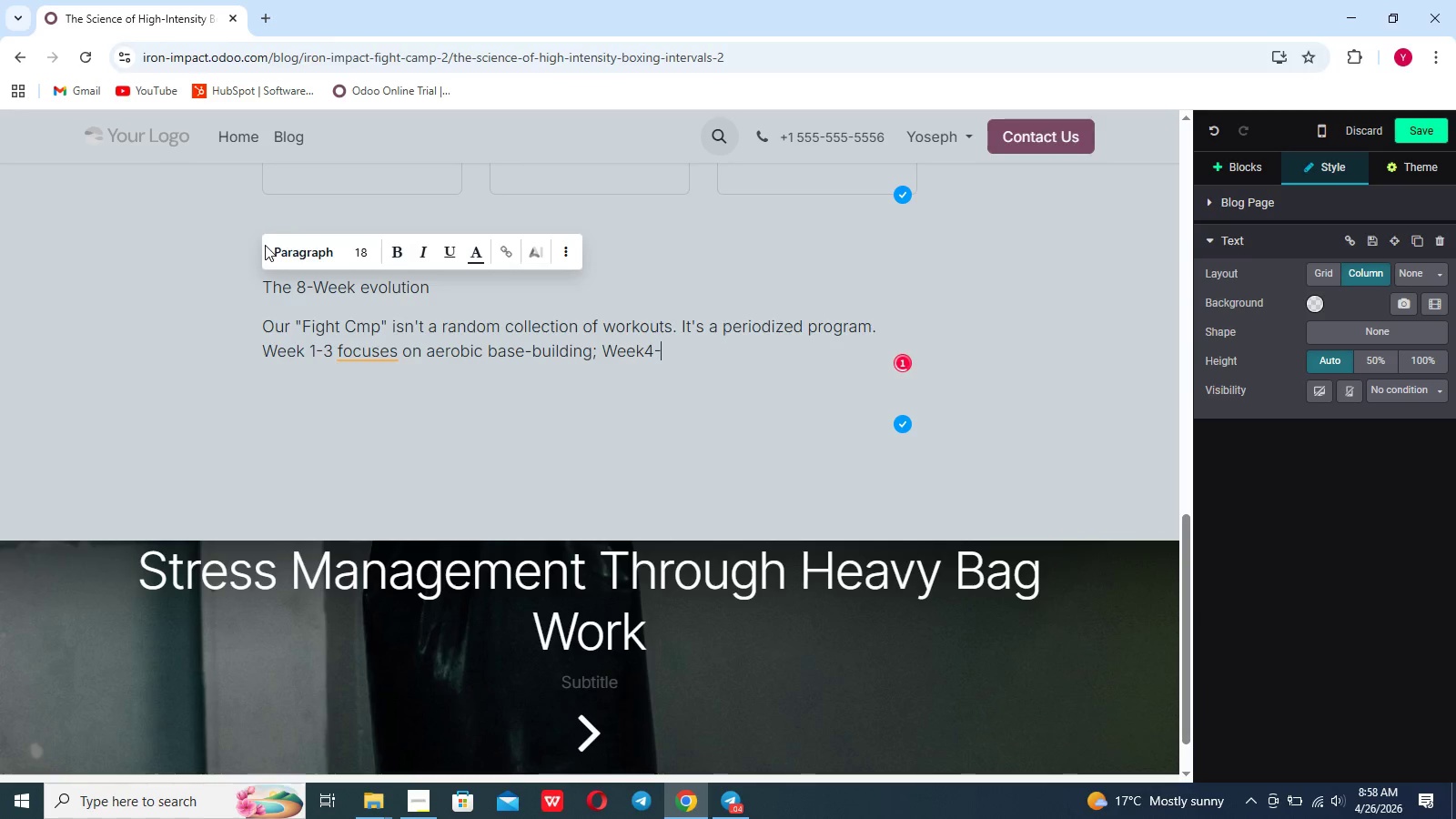 
key(6)
 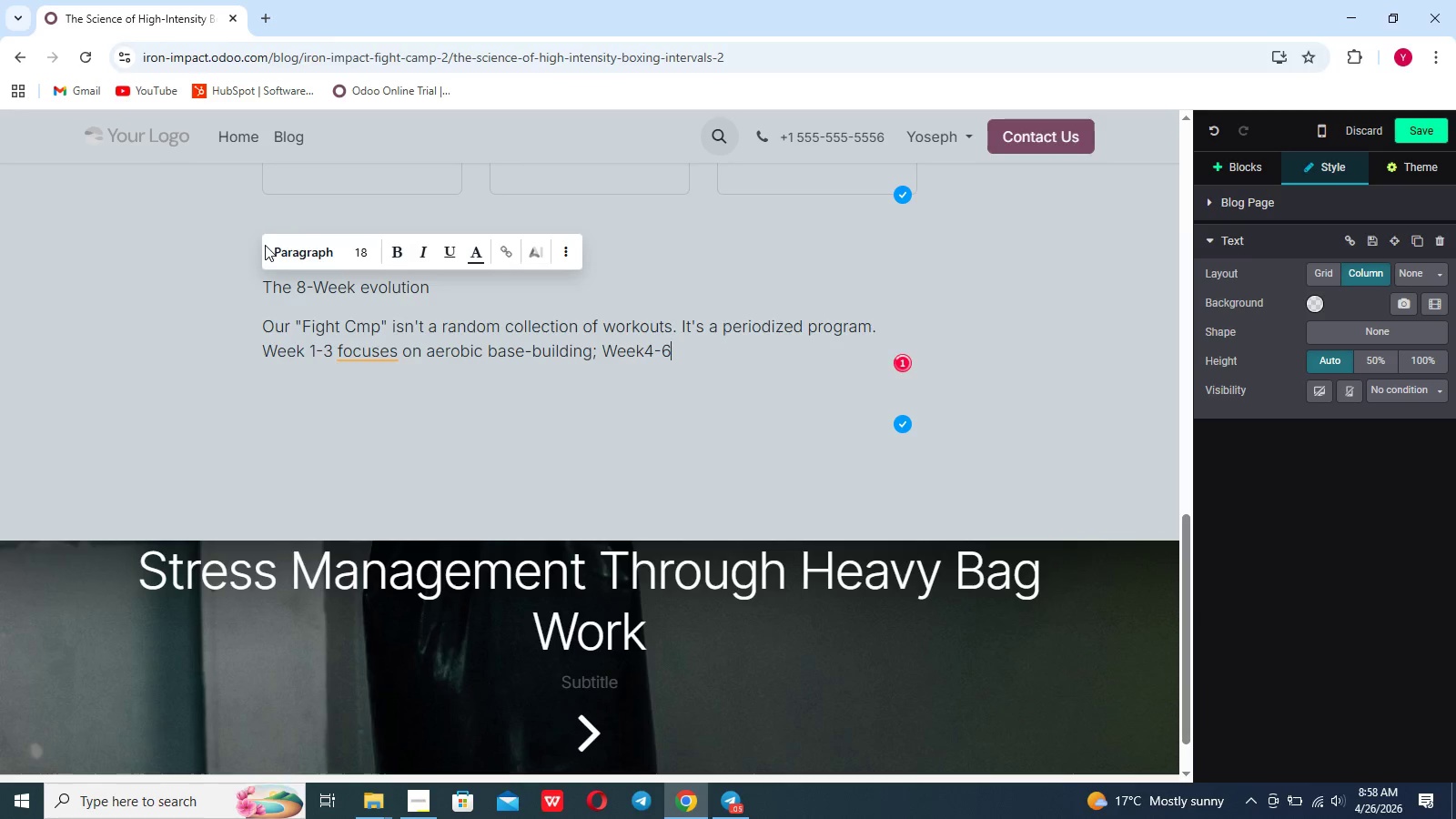 
key(ArrowLeft)
 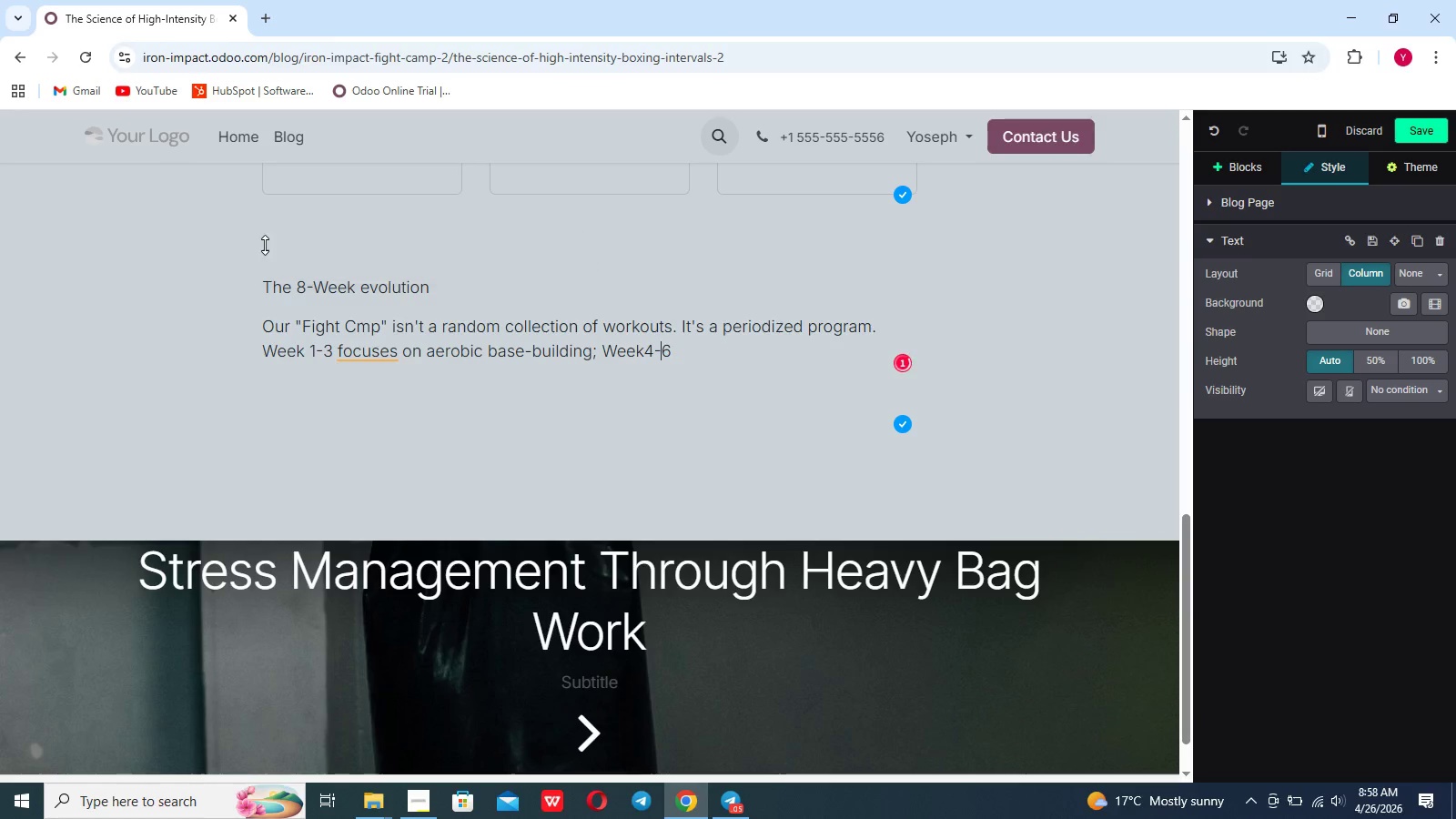 
key(ArrowLeft)
 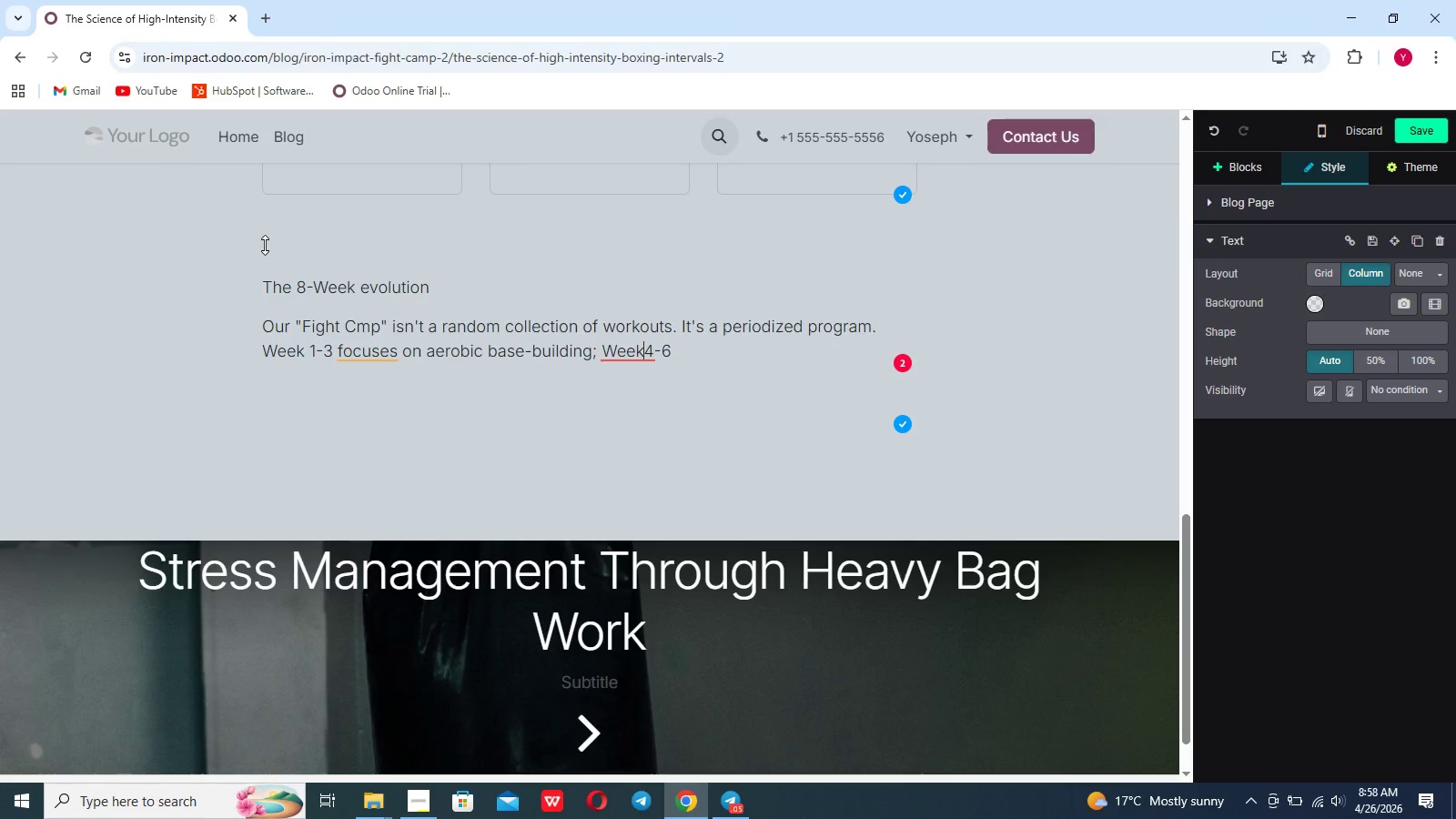 
key(ArrowLeft)
 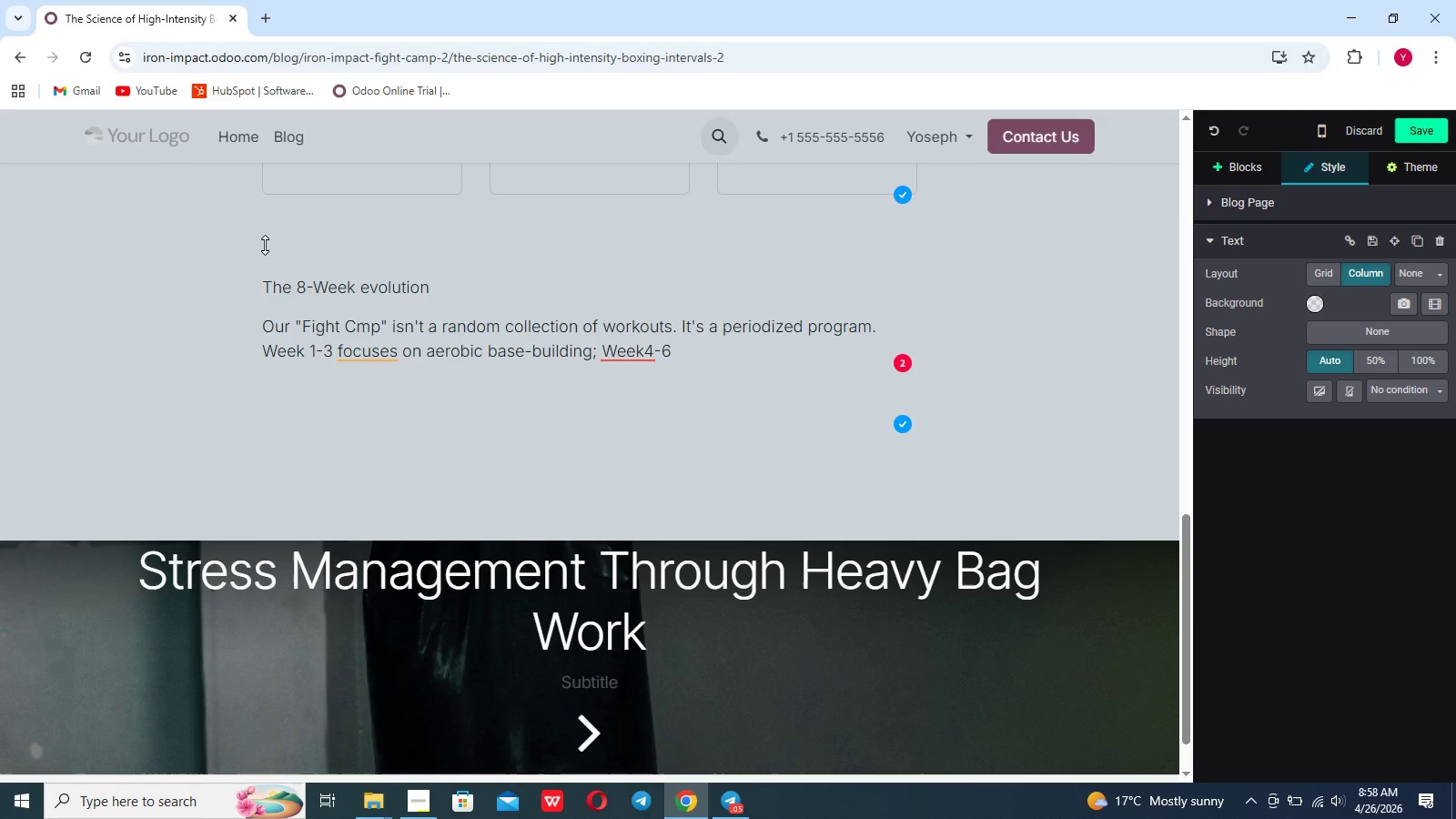 
key(Space)
 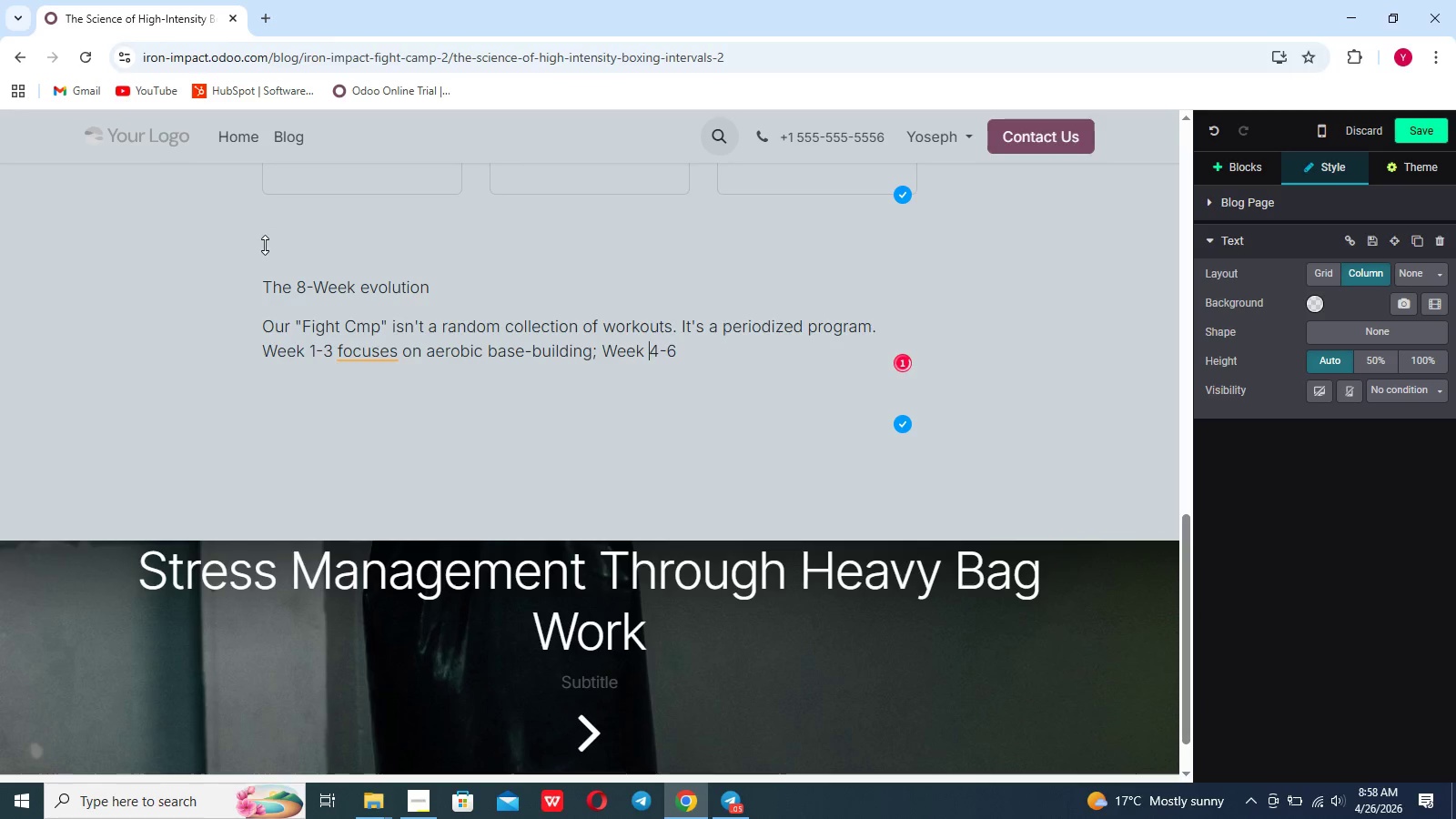 
key(ArrowRight)
 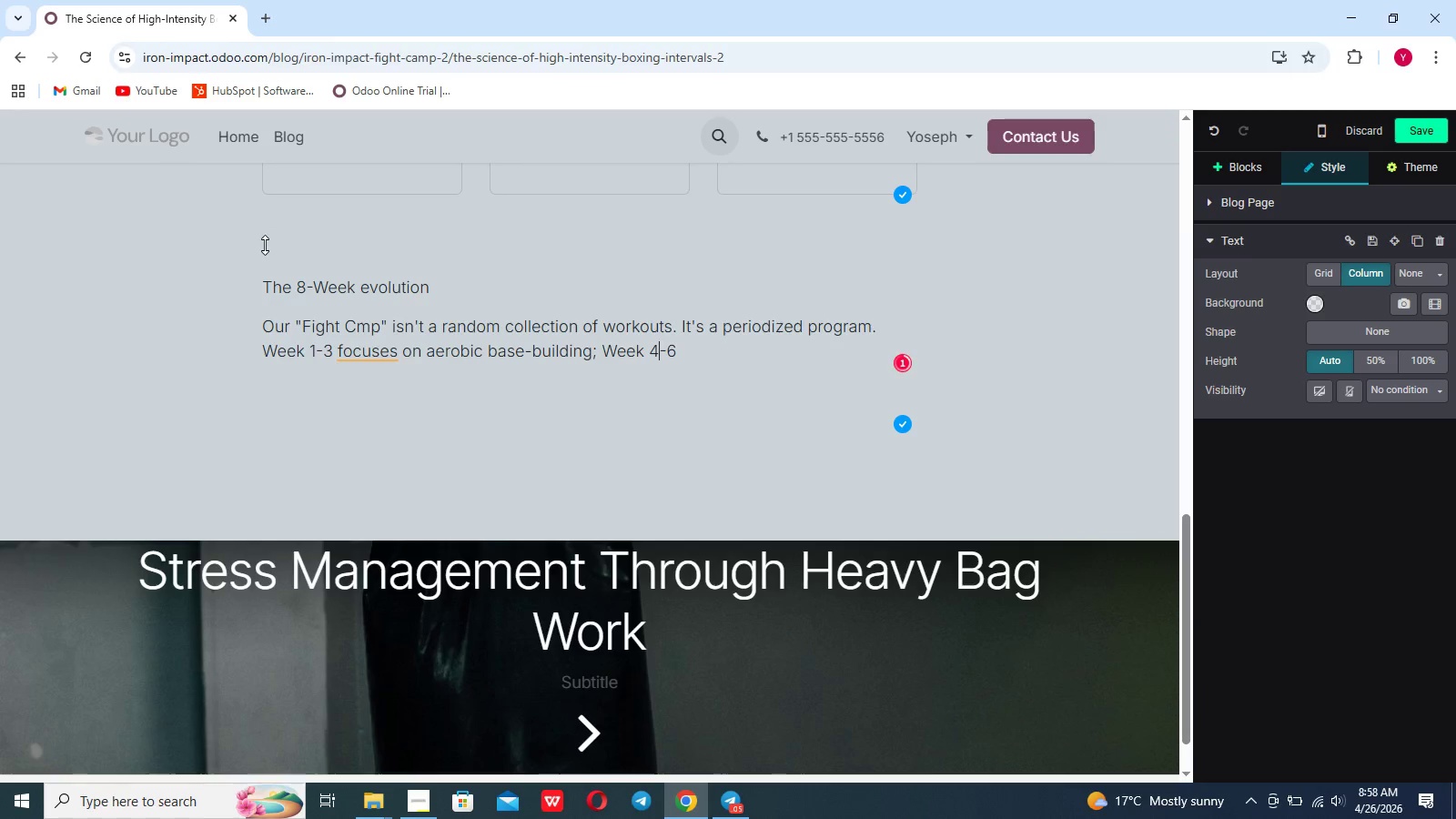 
key(ArrowRight)
 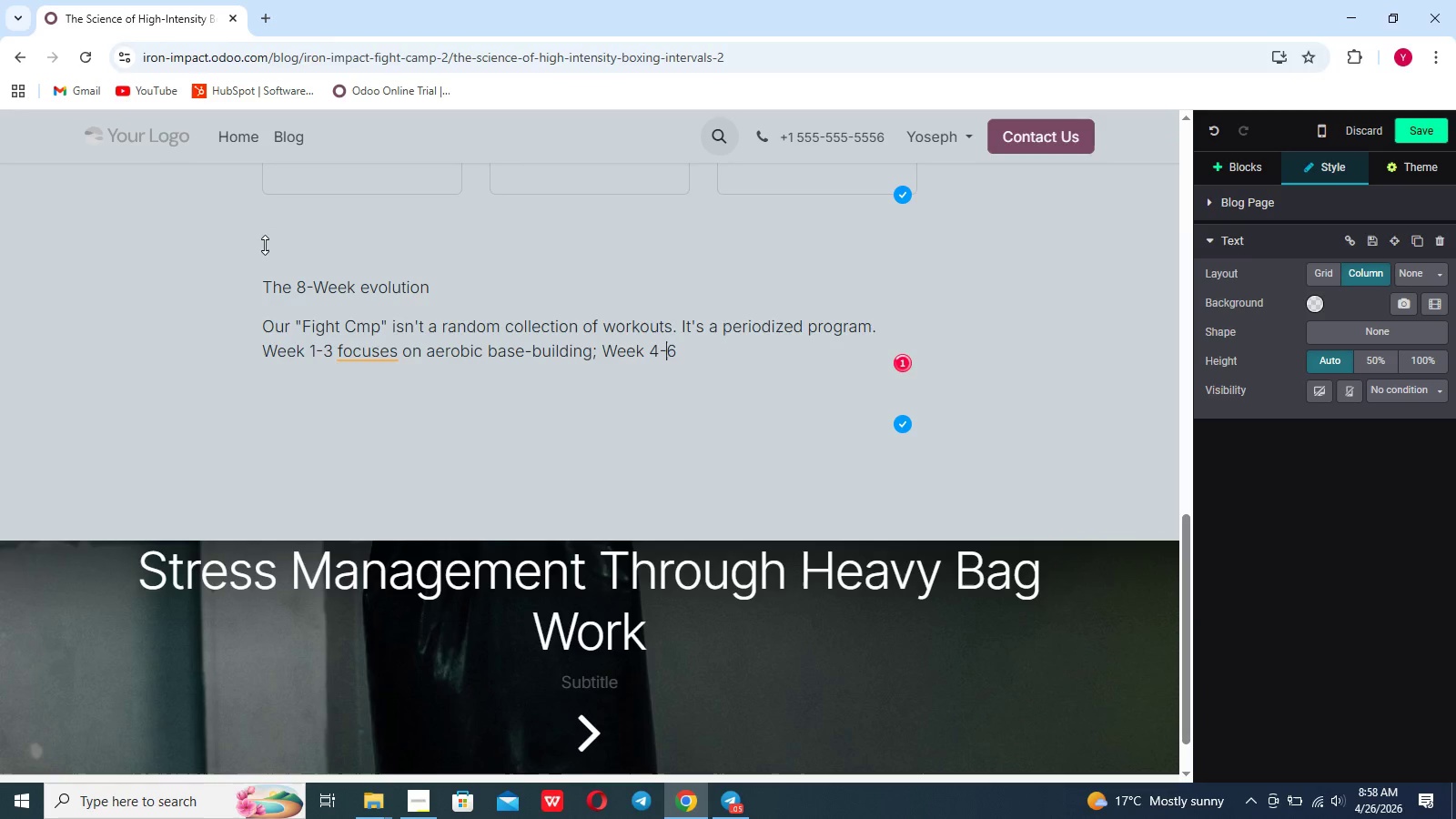 
key(ArrowRight)
 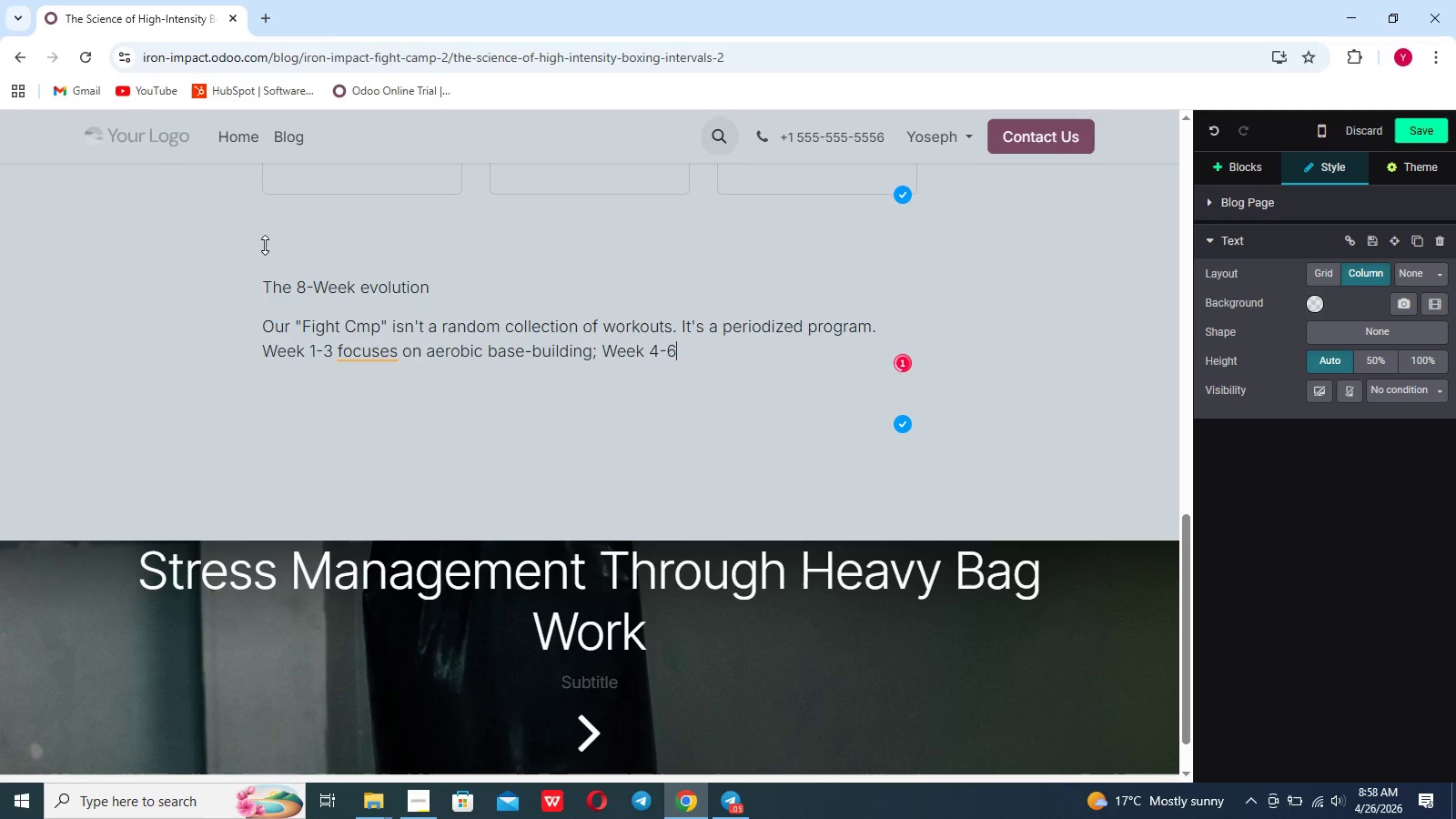 
key(Space)
 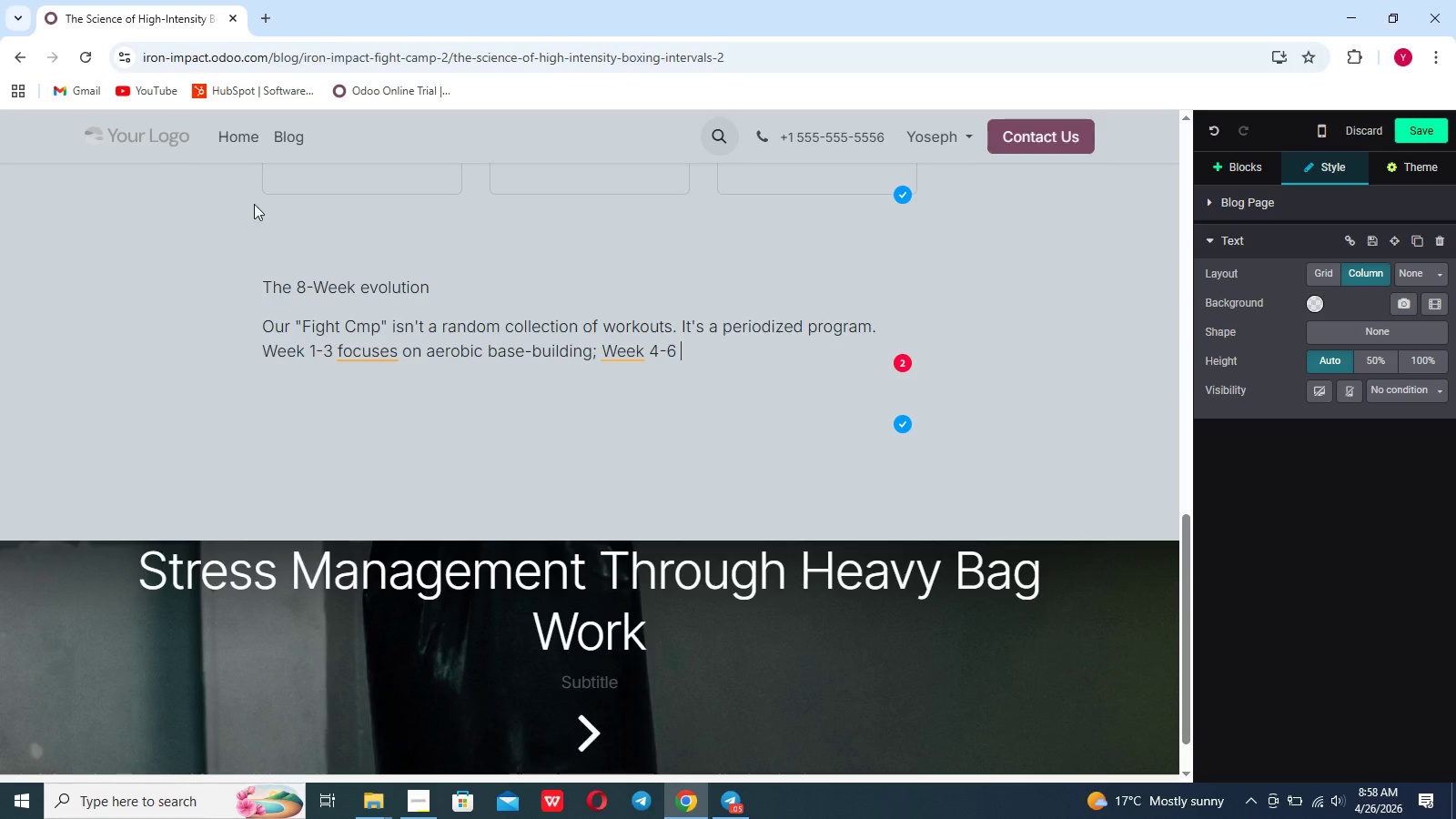 
type(transition into power-endurance)
 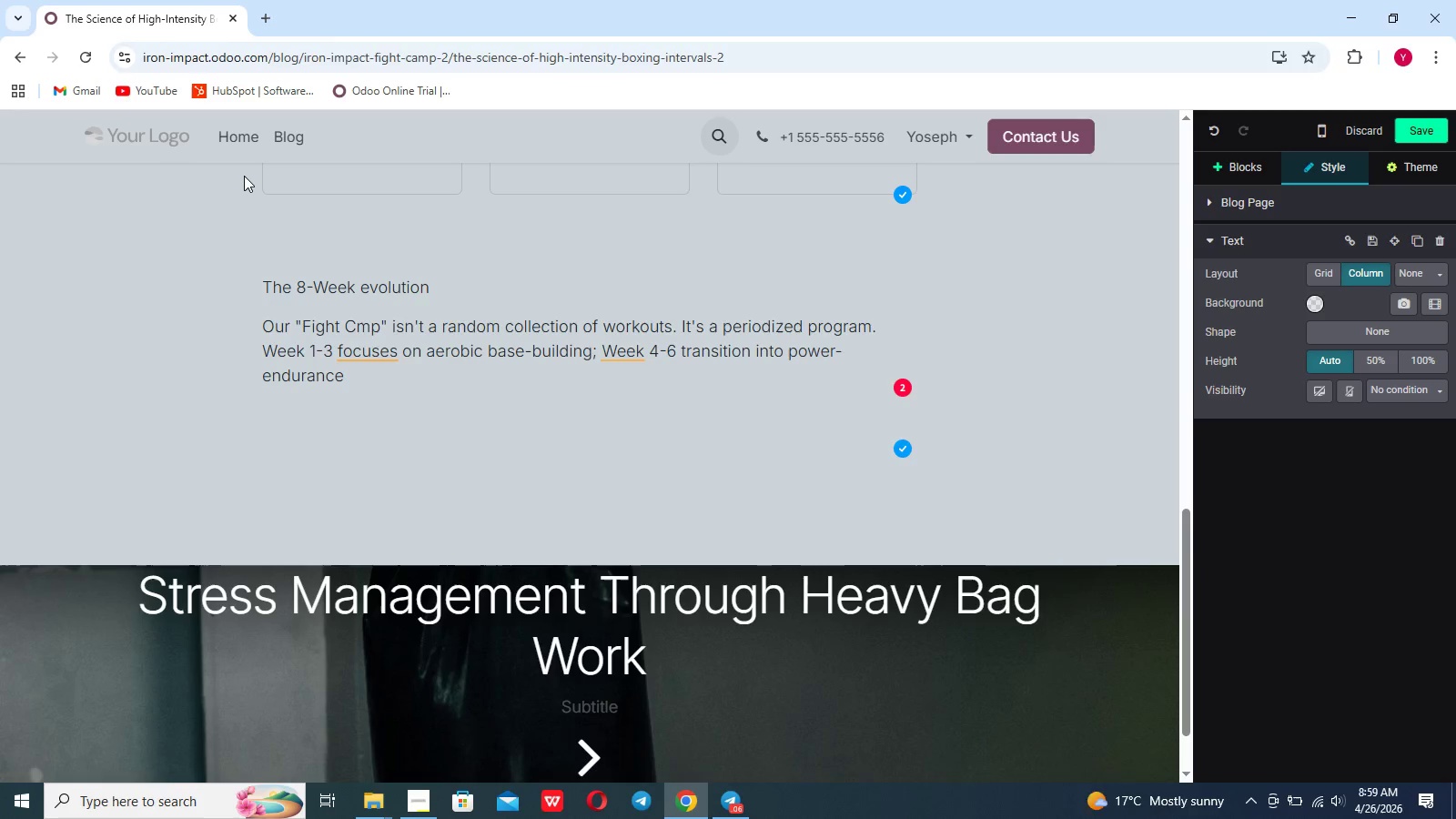 
wait(5.38)
 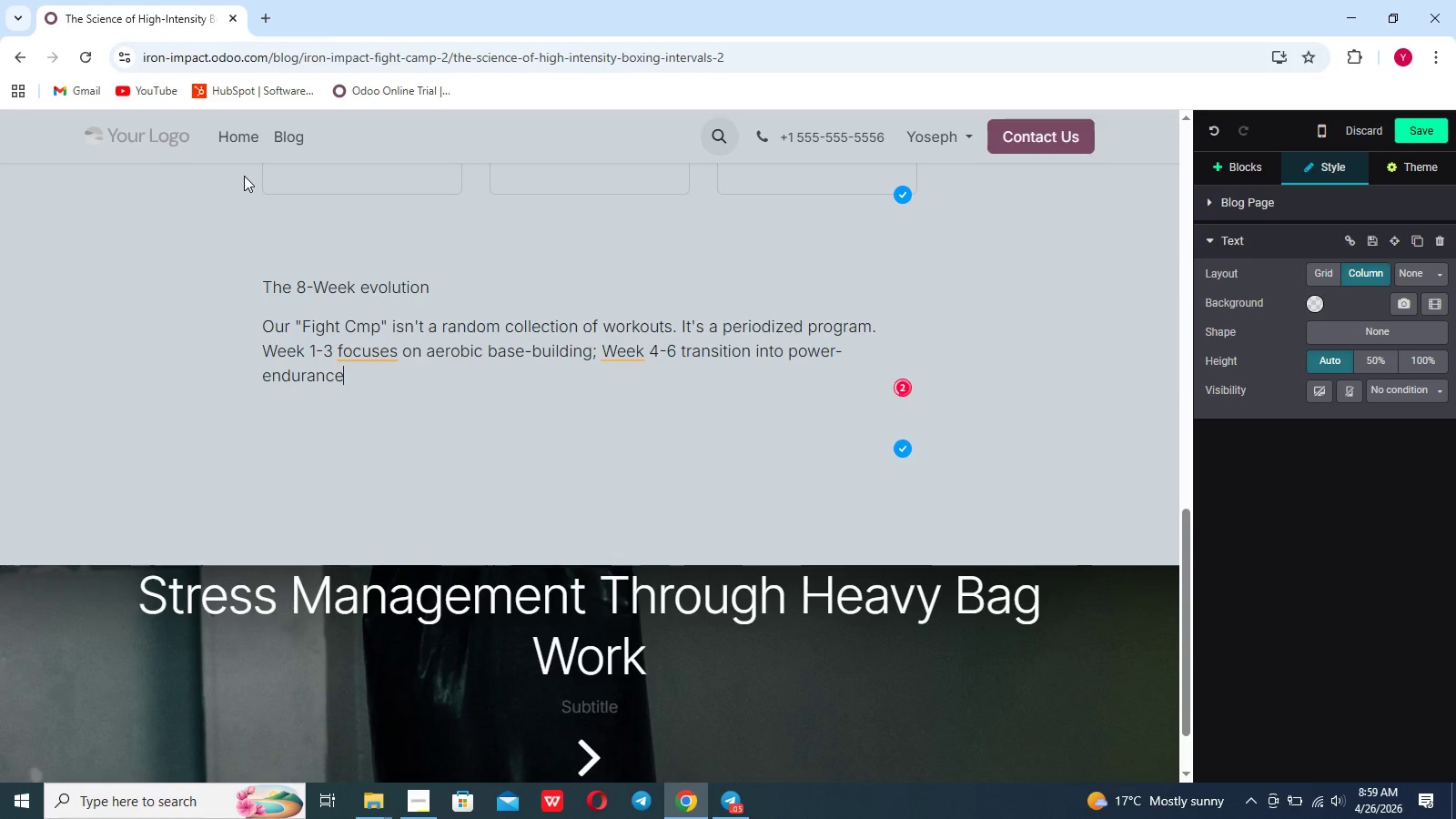 
type(; Week 7-8)
 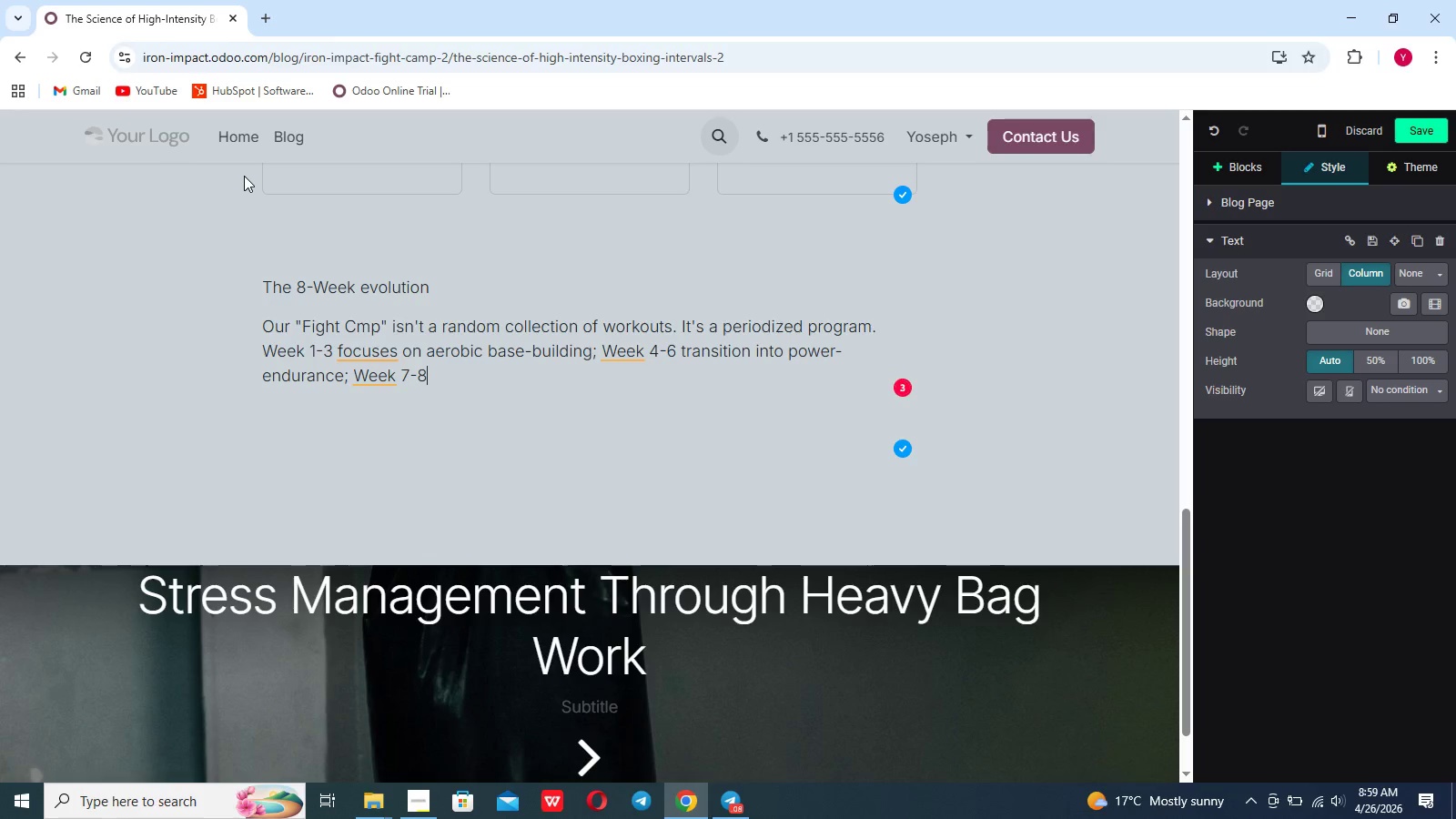 
type( g)
key(Backspace)
type(focus on peak unae)
key(Backspace)
 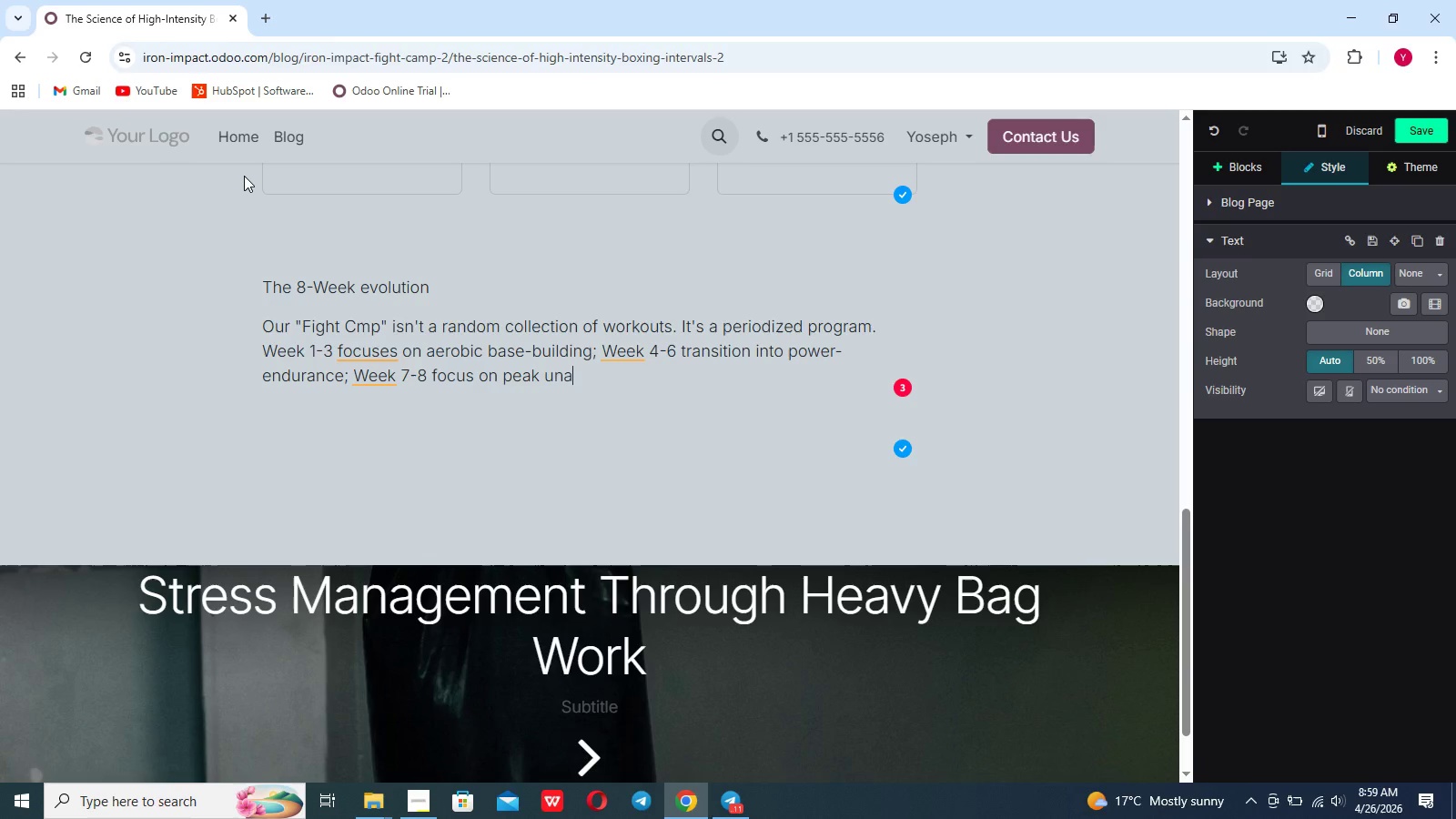 
key(Backspace)
key(Backspace)
key(Backspace)
type(am)
key(Backspace)
type(naerobic perfomance)
 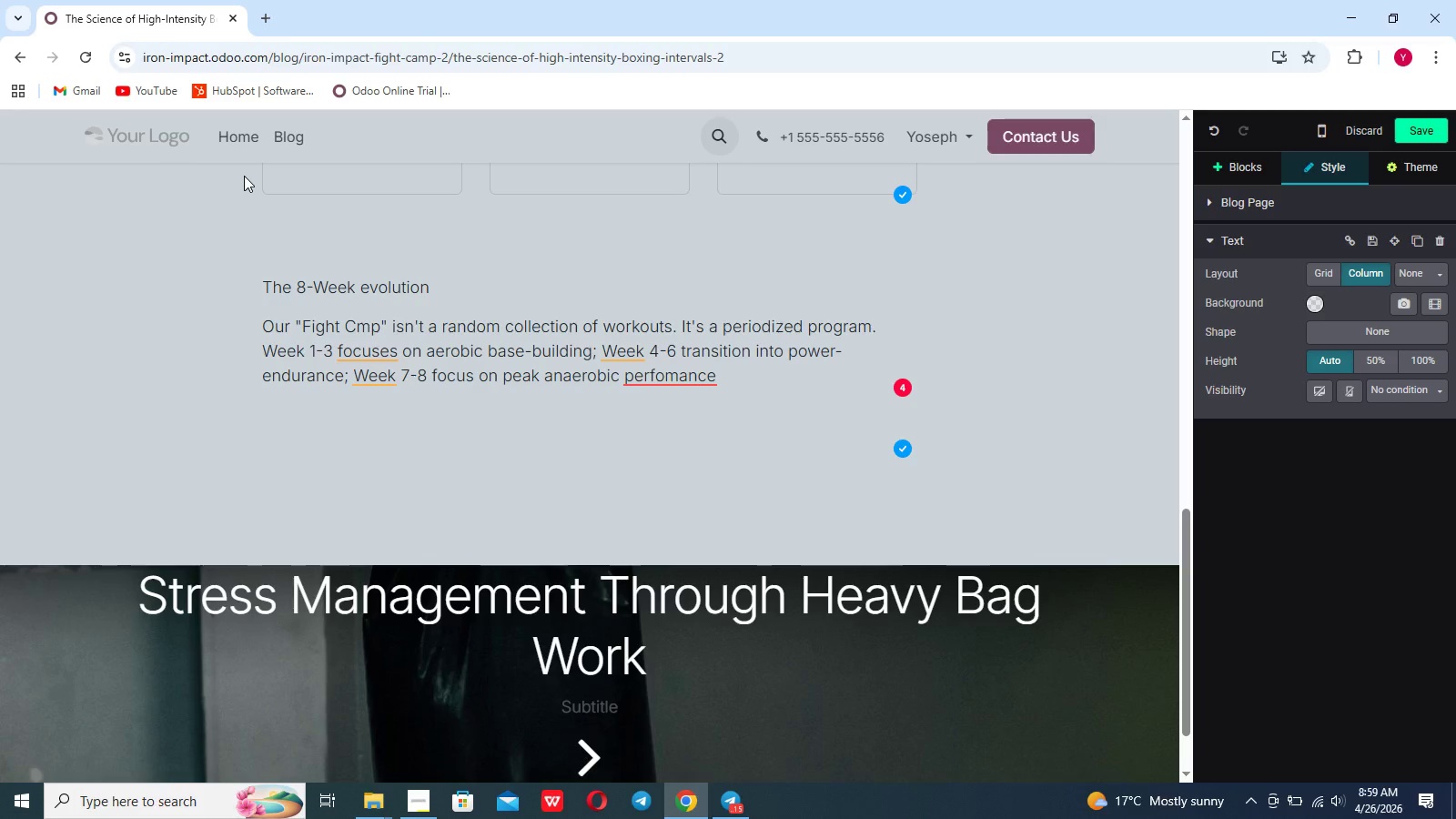 
wait(9.91)
 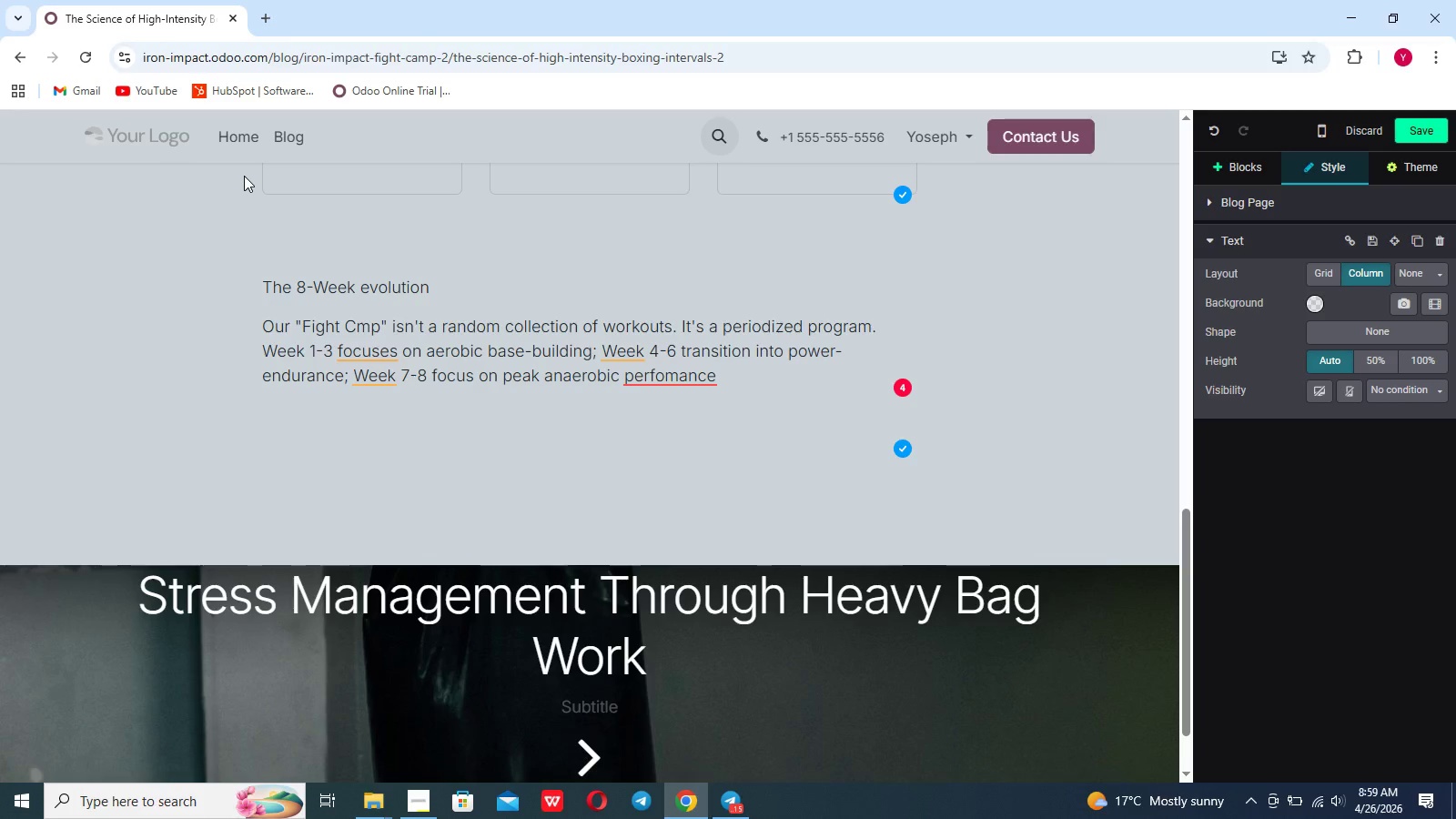 
type(. whether you're looking to shred bi)
key(Backspace)
type(ody)
 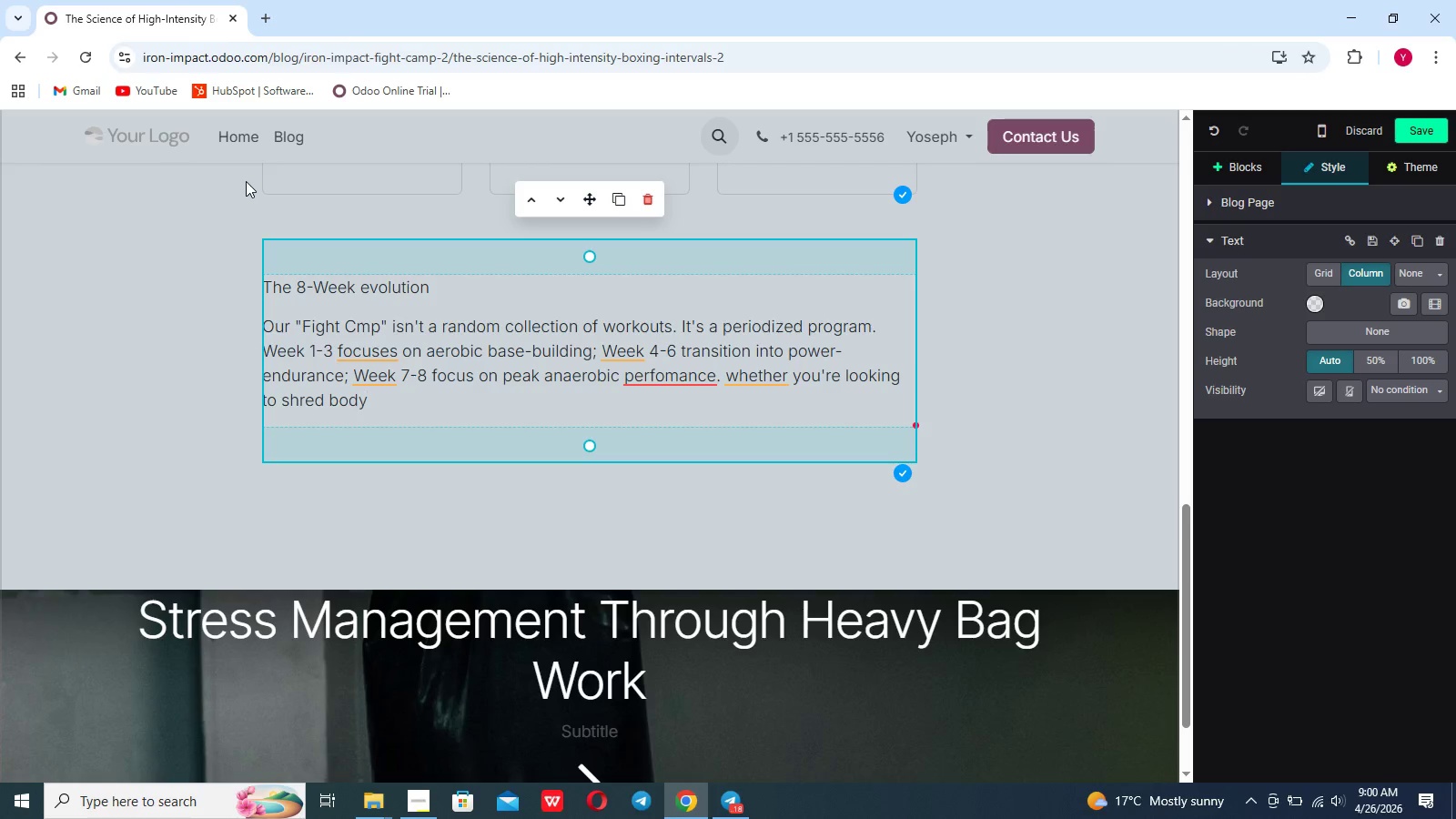 
type( fat or set a new PR IN YOUR FUNCTIONAL movement)
 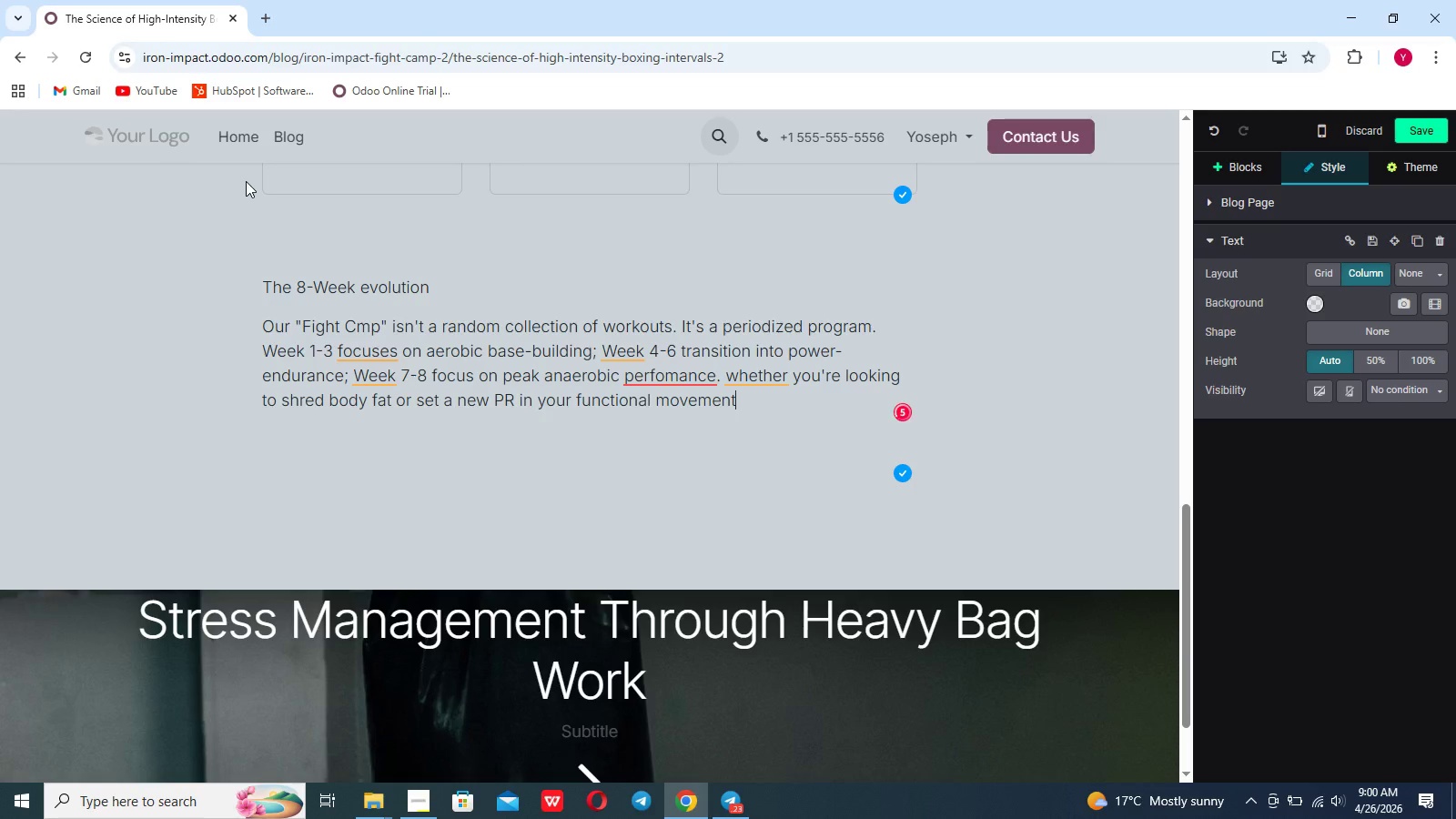 
key(S)
 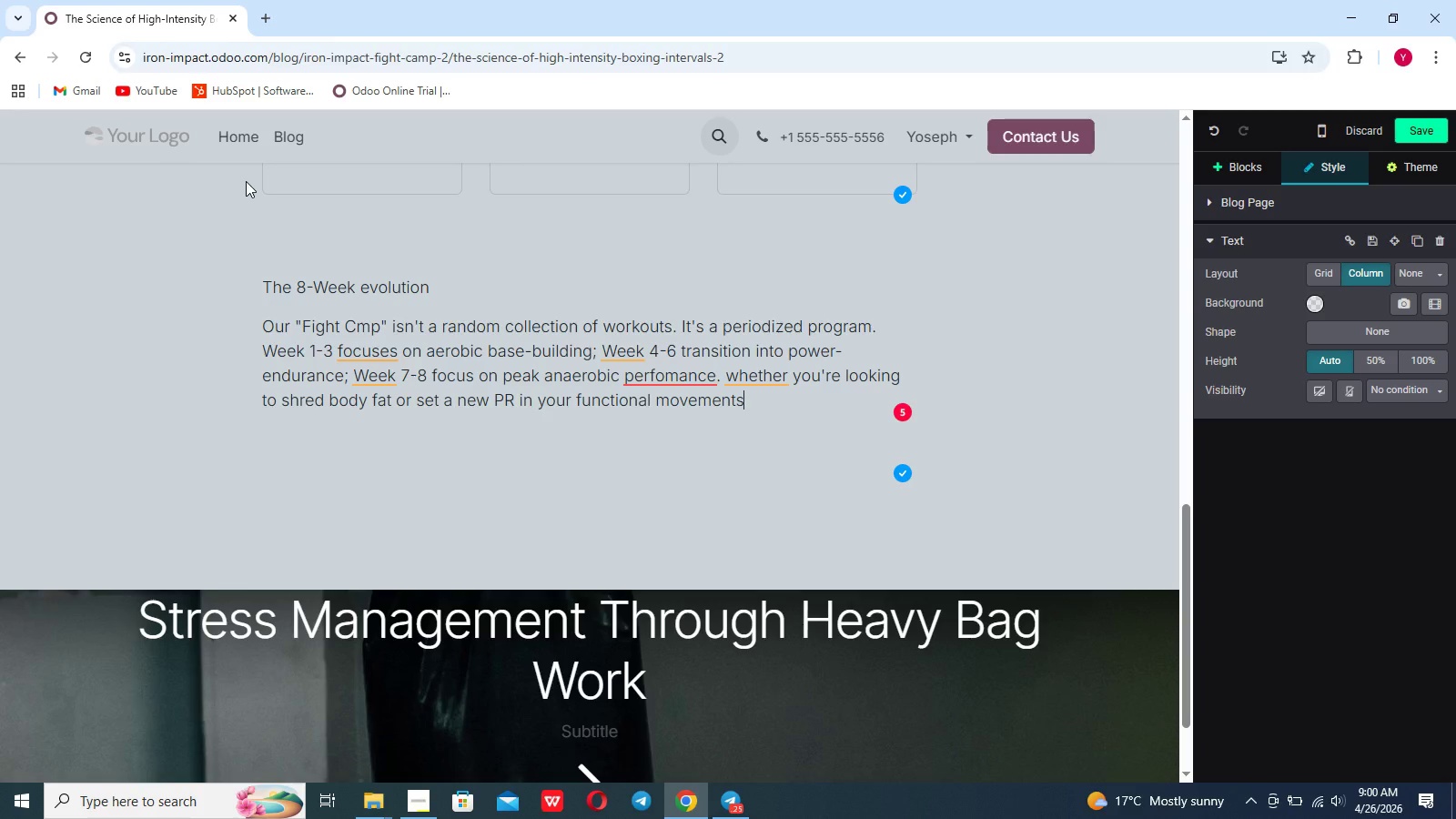 
wait(7.47)
 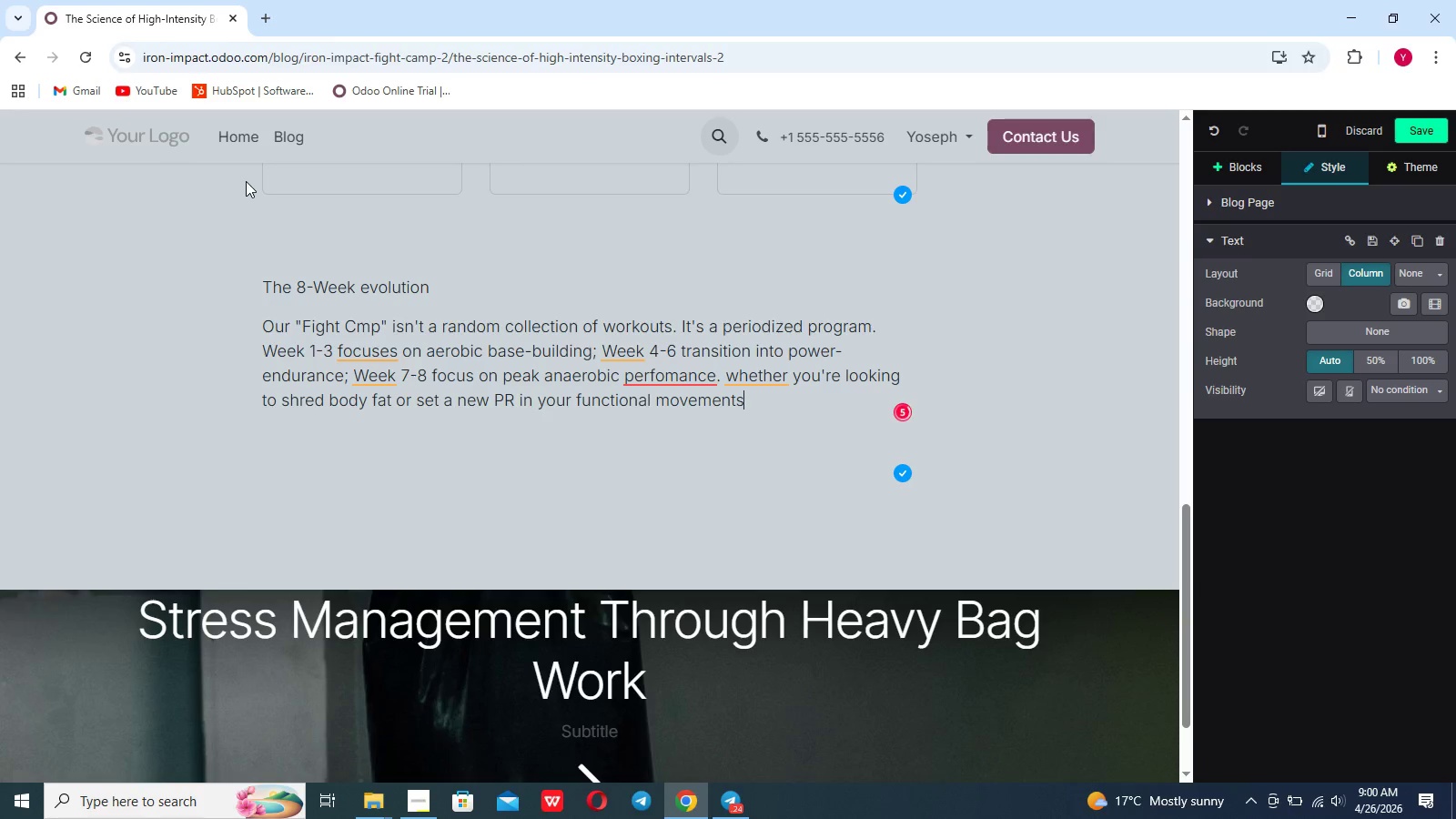 
type(, the science of the ring is your most powerful)
 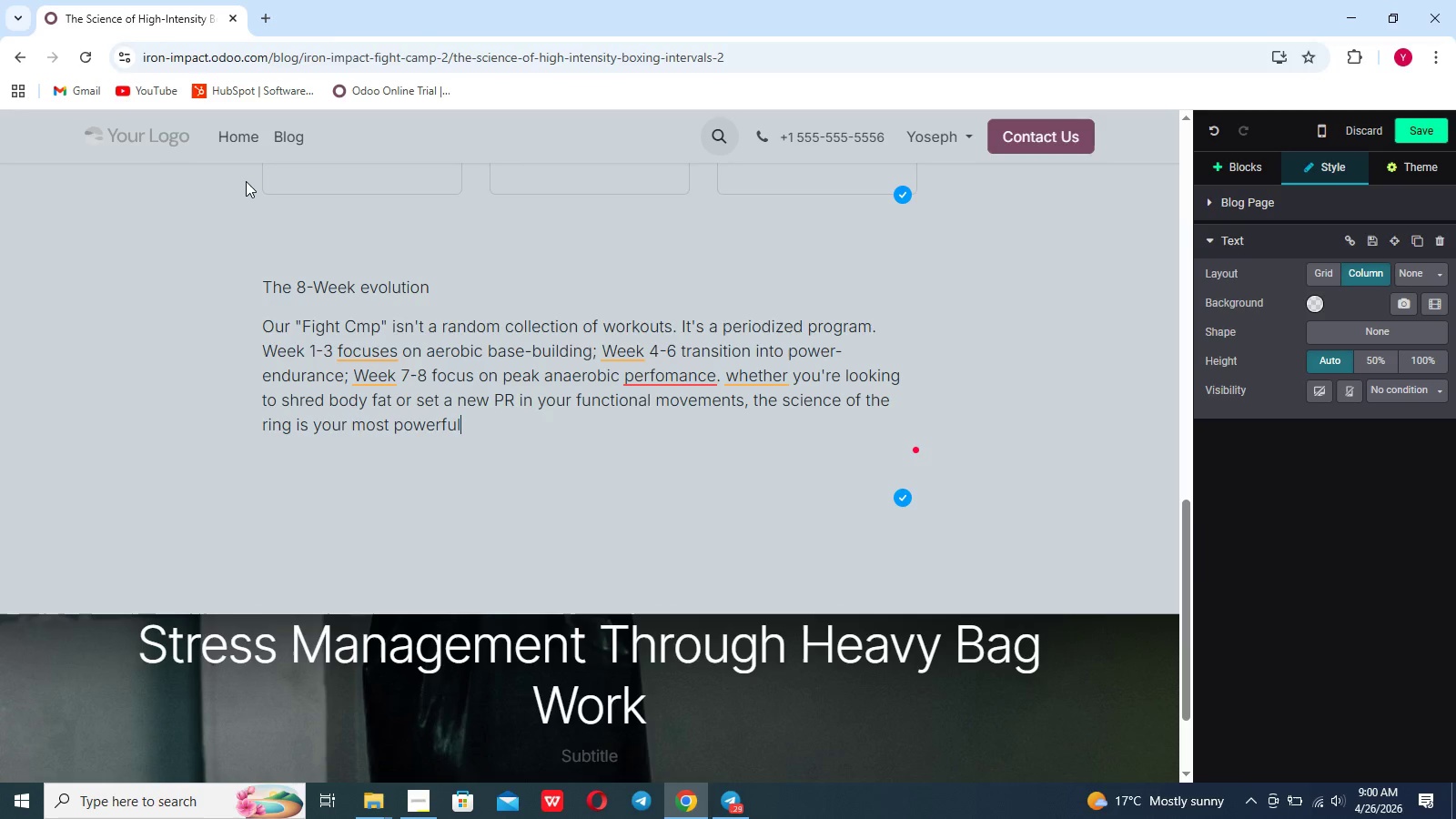 
type(ally)
 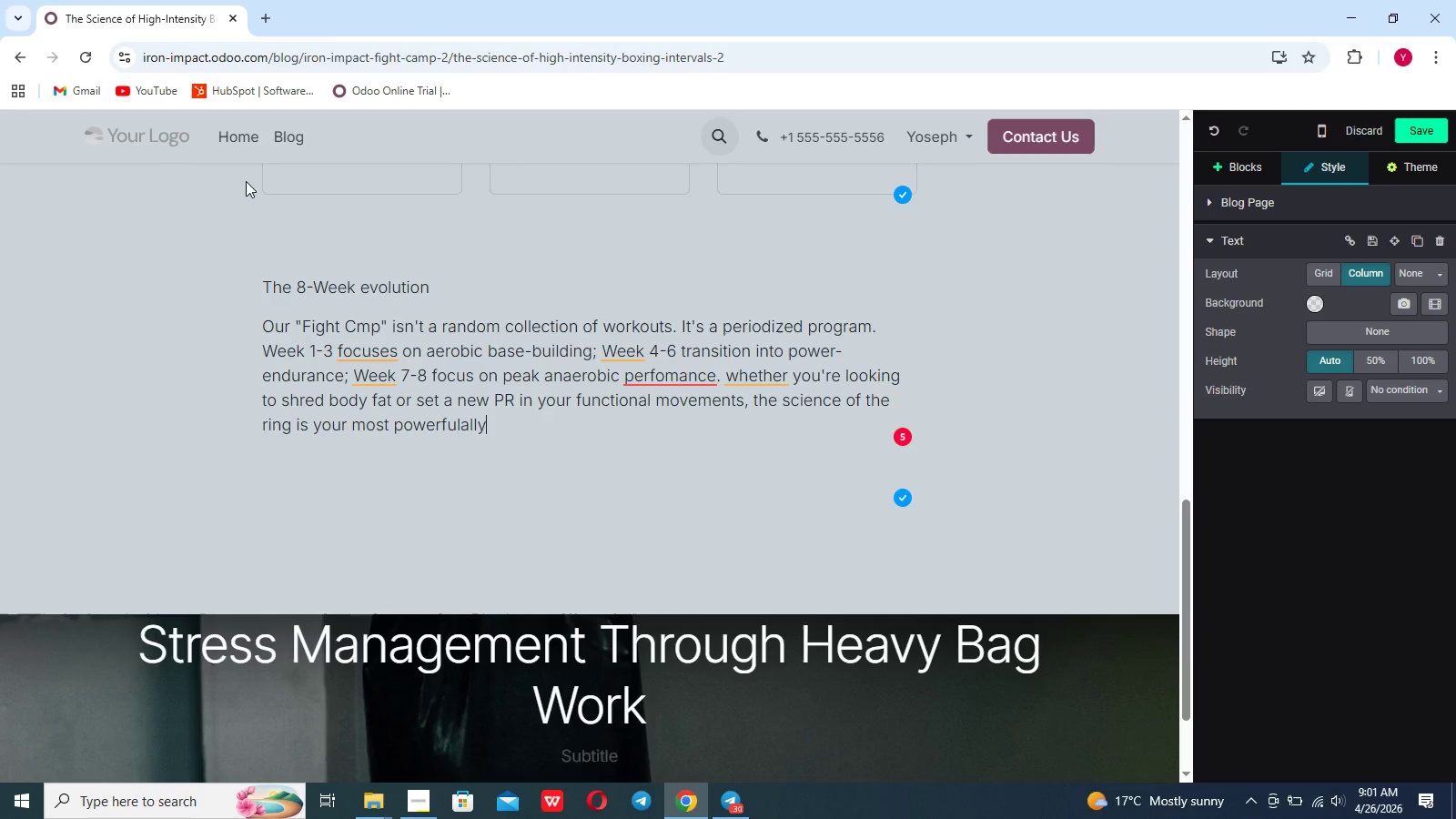 
wait(7.39)
 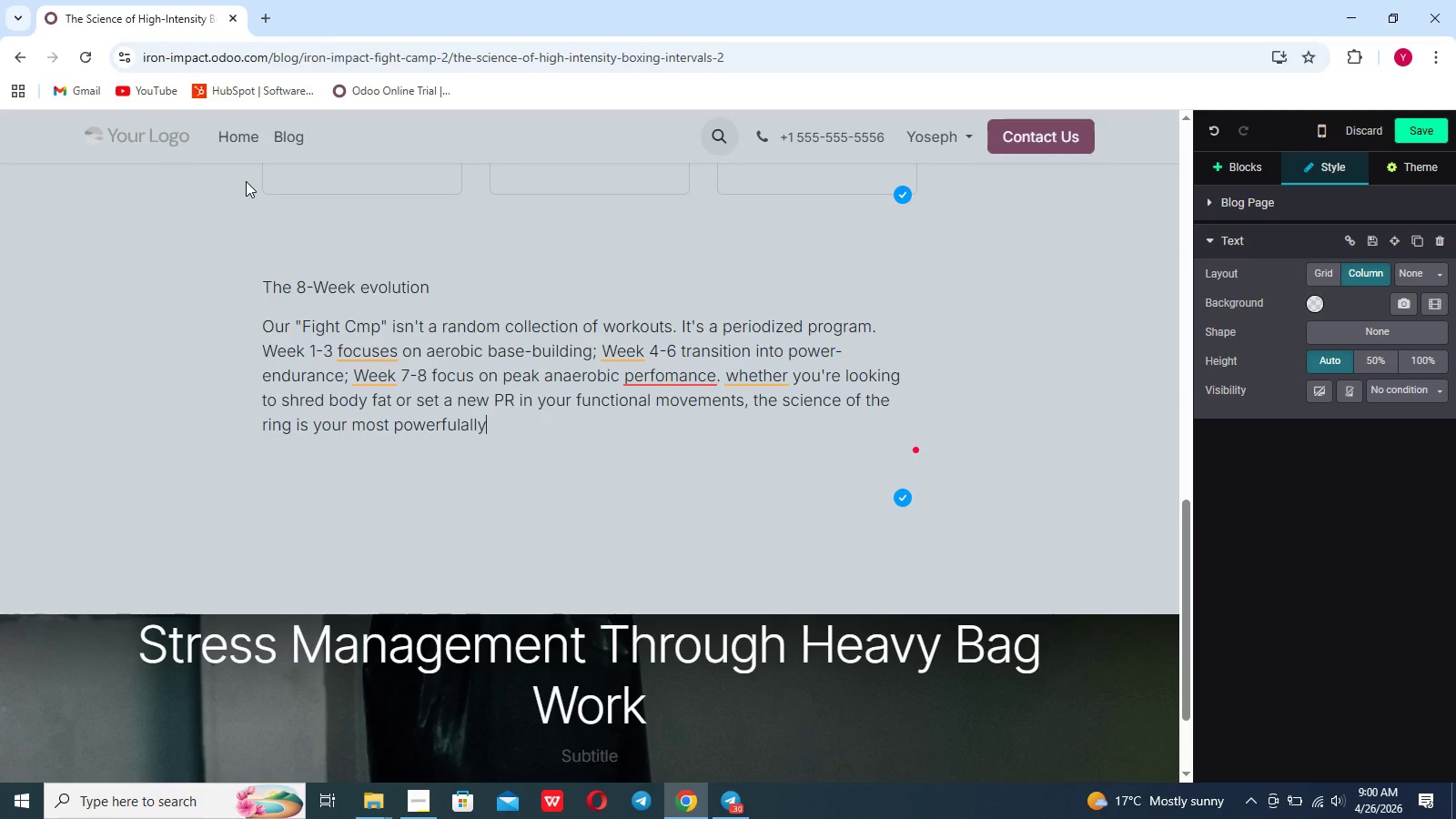 
type( )
key(Backspace)
type(. it's time to stop excersise and start training.)
 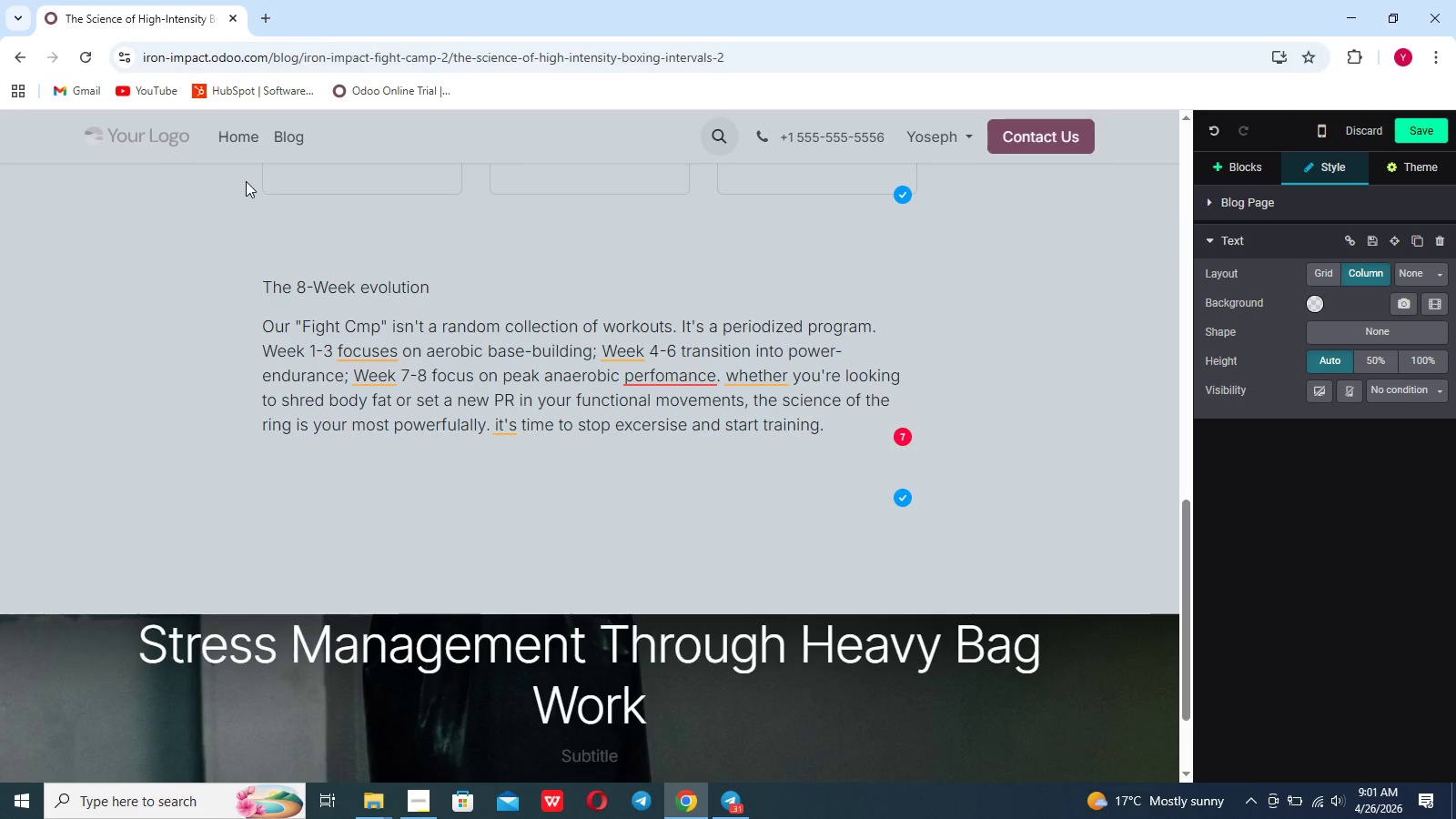 
wait(8.23)
 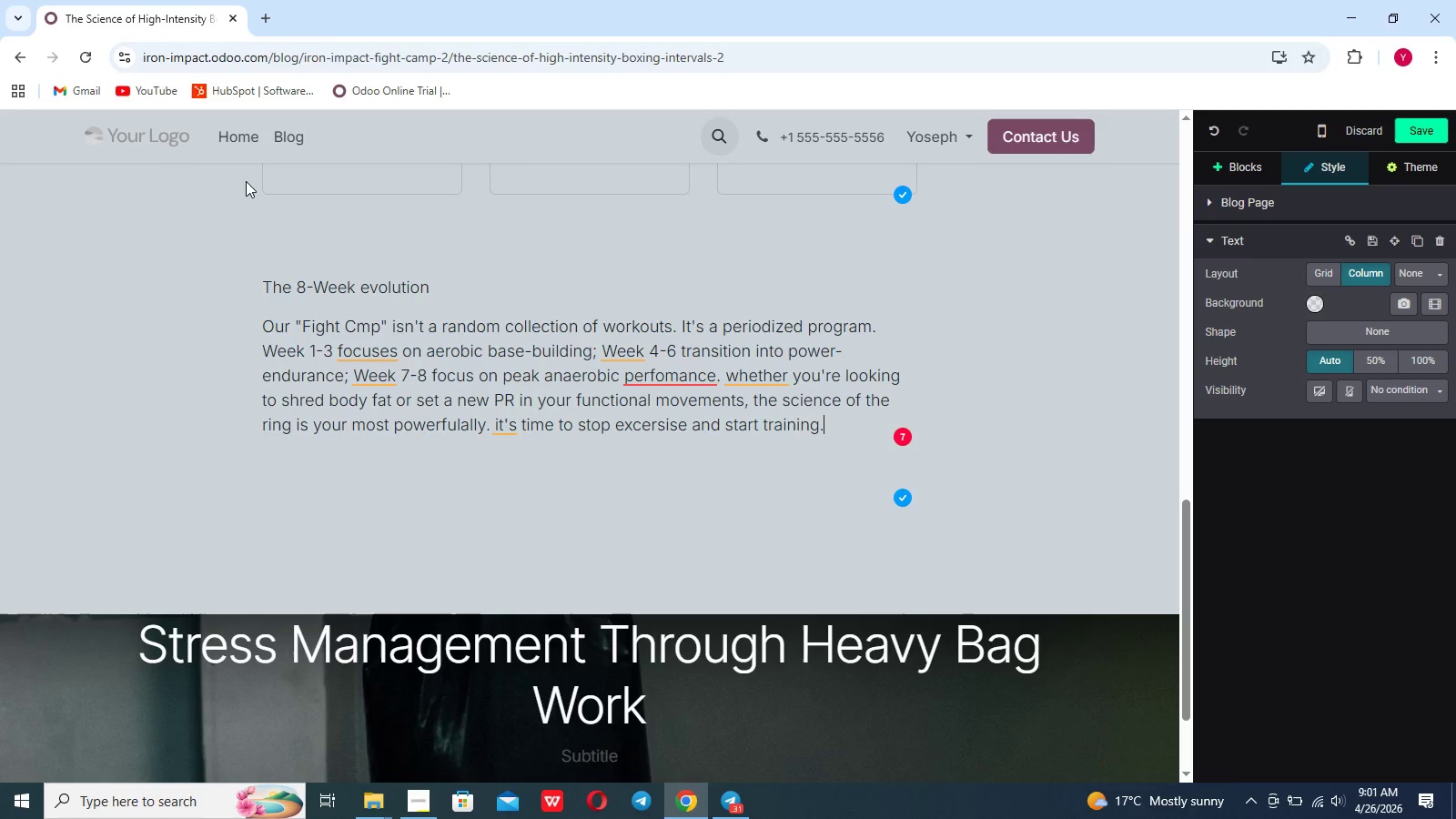 
key(Shift+Enter)
 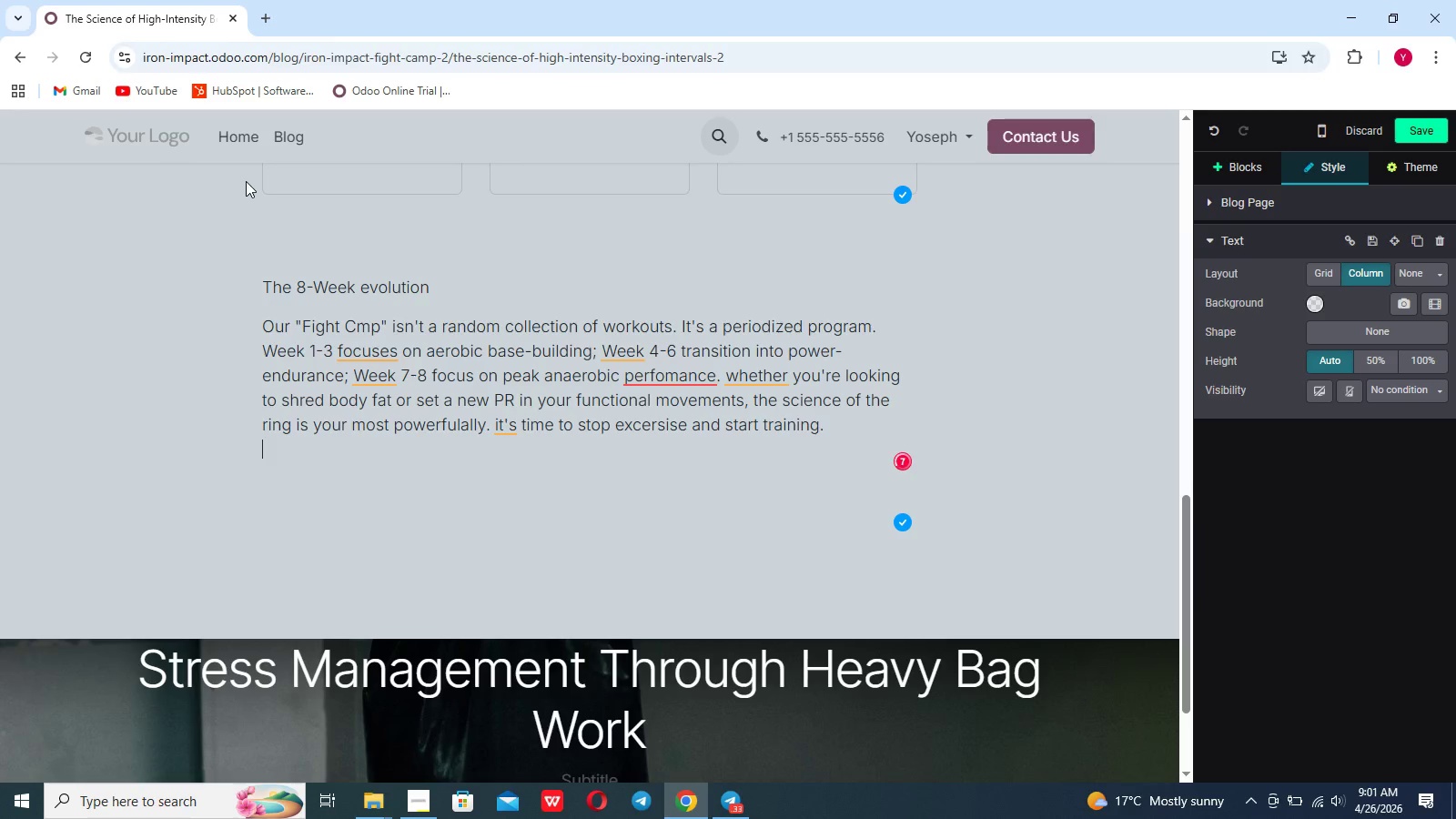 
key(Shift+Enter)
 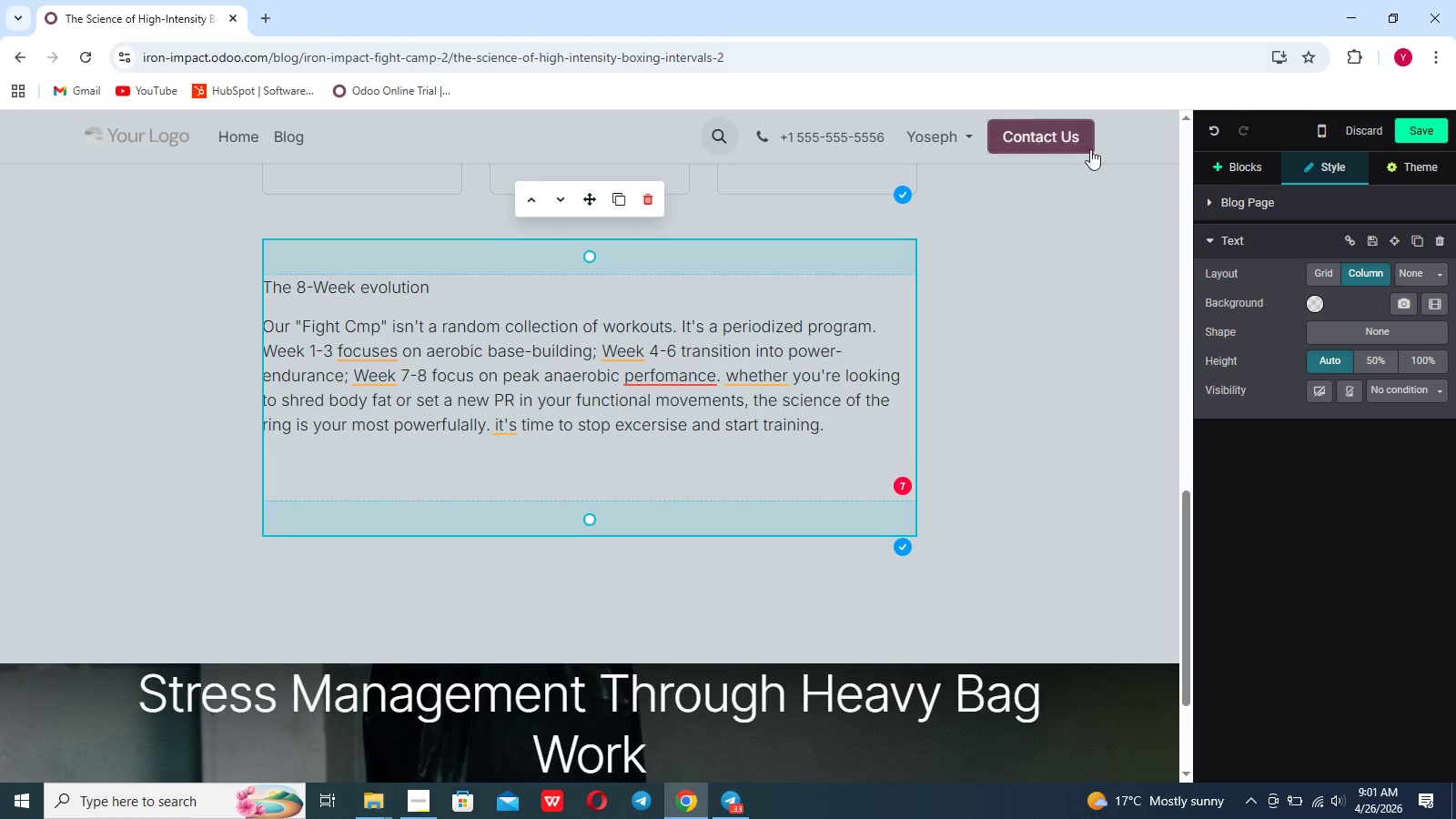 
left_click([1245, 164])
 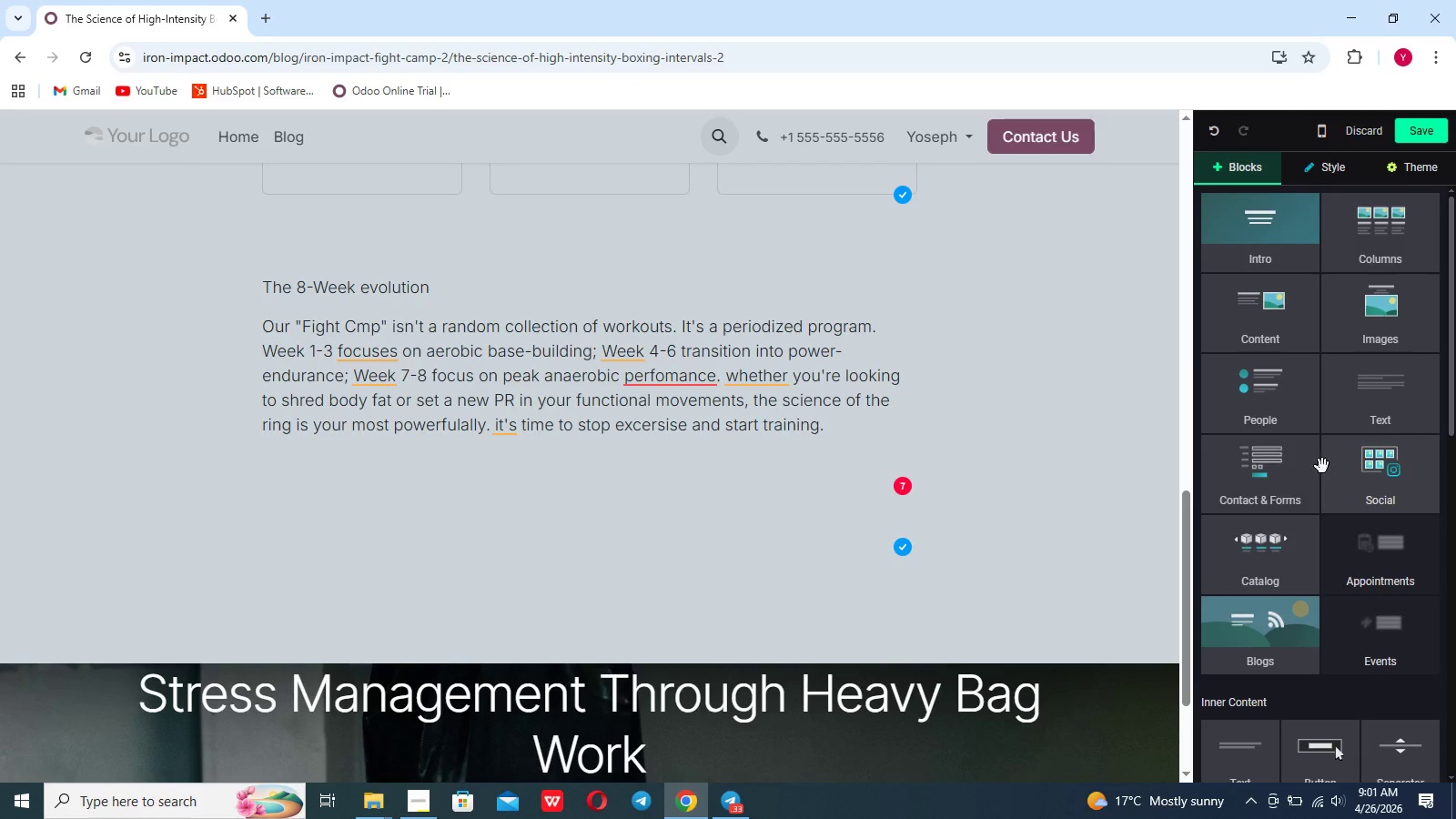 
scroll: coordinate [1259, 568], scroll_direction: down, amount: 4.0
 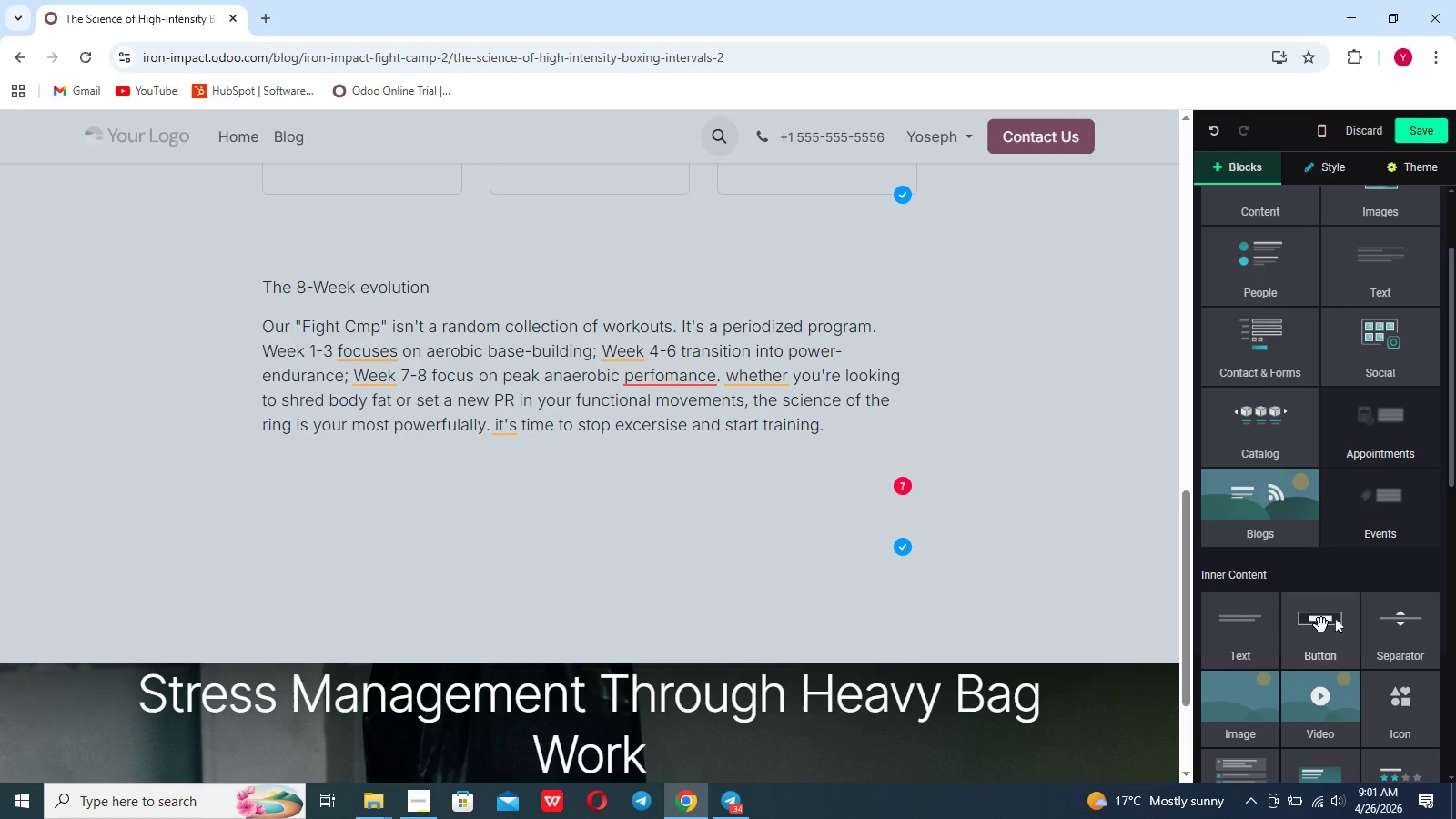 
left_click_drag(start_coordinate=[1323, 634], to_coordinate=[380, 466])
 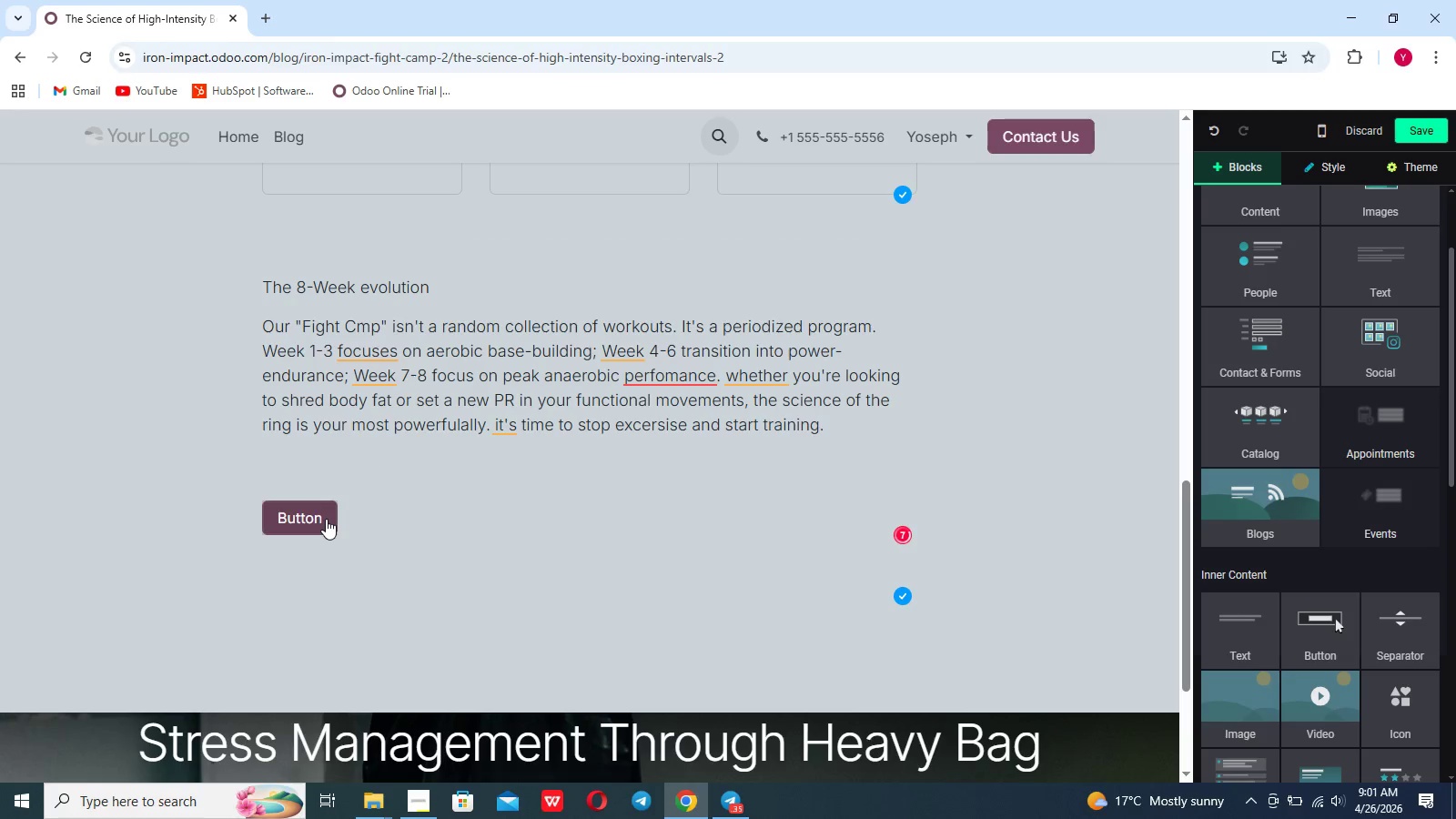 
double_click([325, 519])
 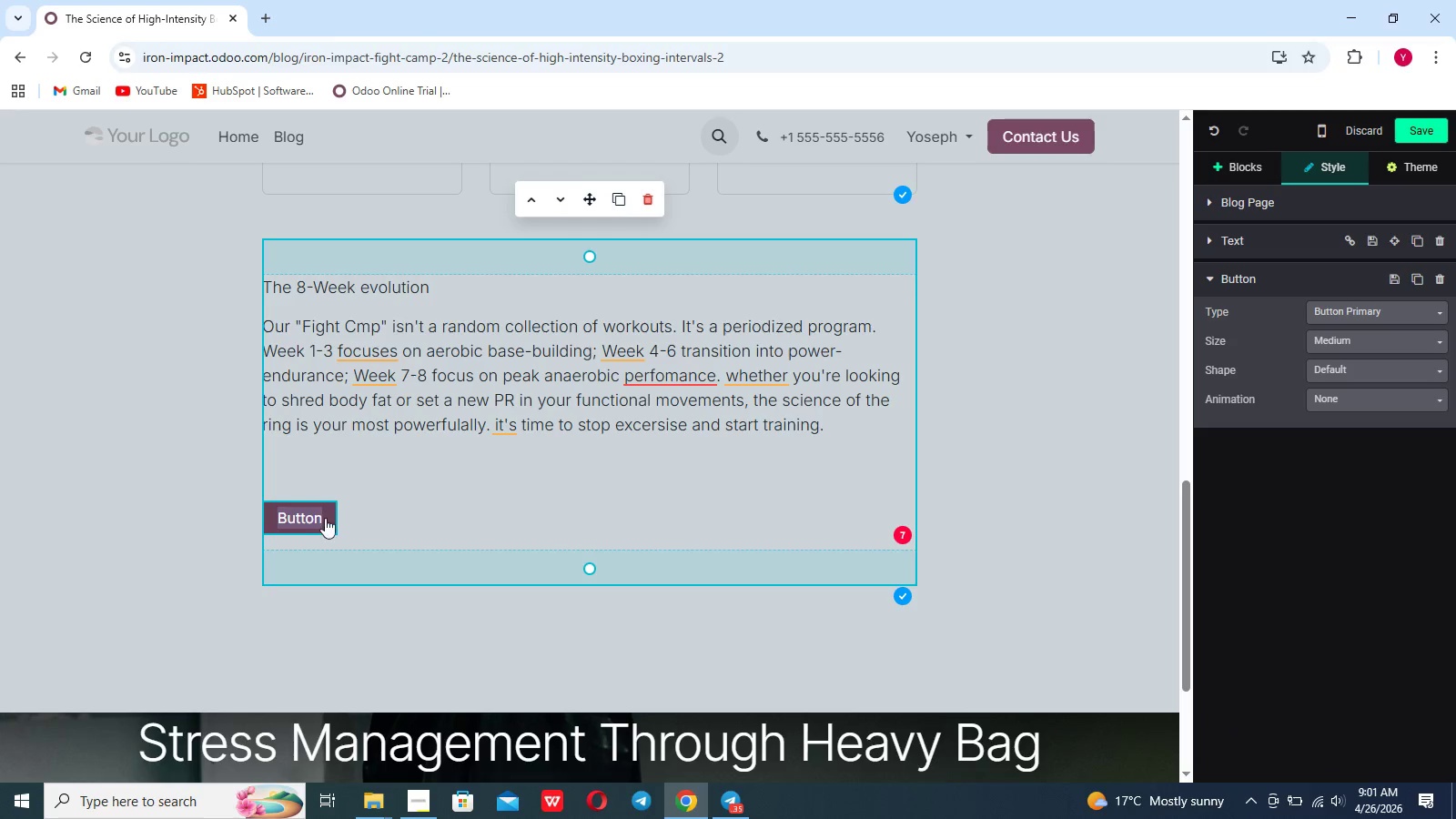 
triple_click([325, 518])
 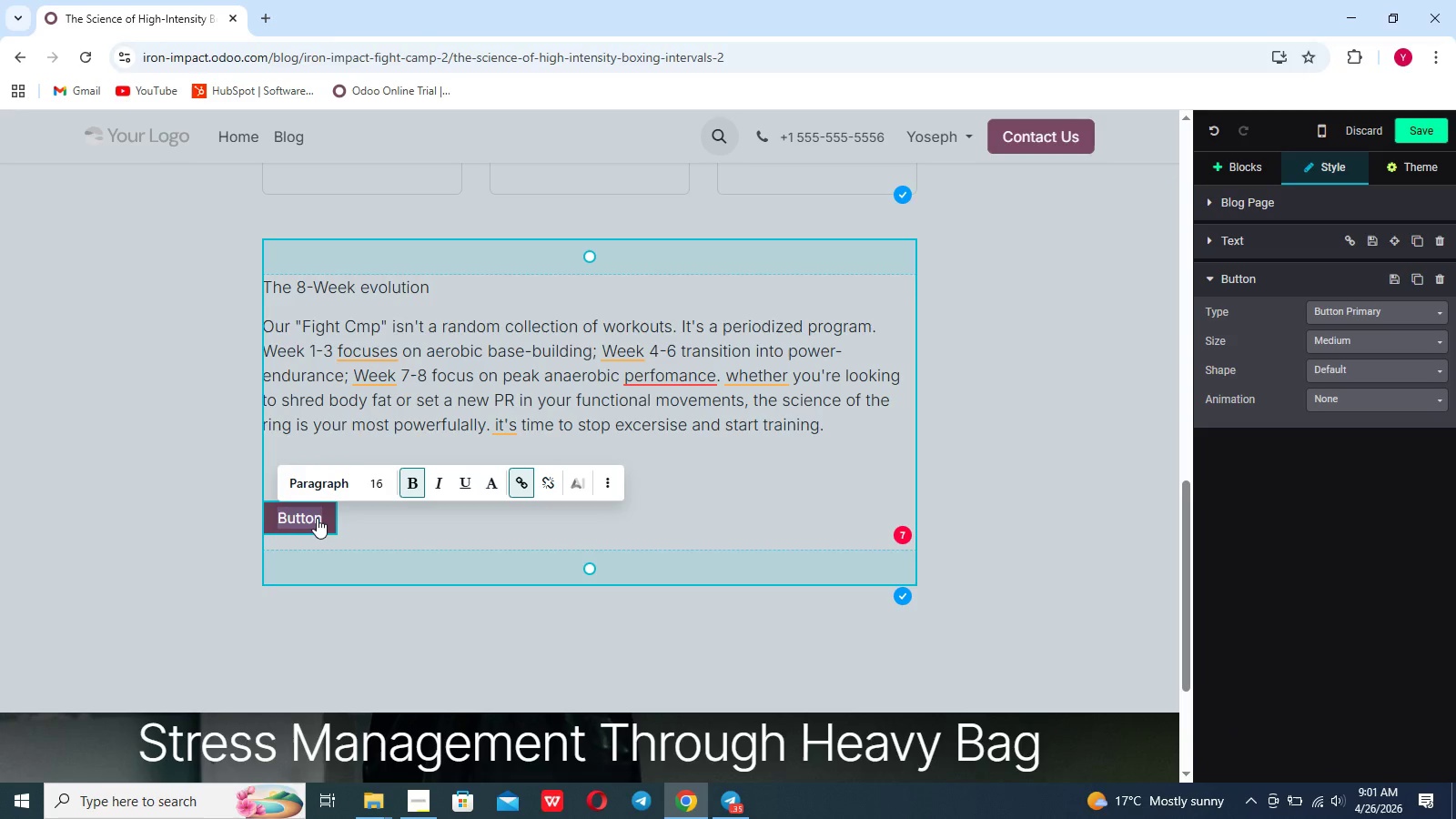 
left_click_drag(start_coordinate=[361, 534], to_coordinate=[366, 536])
 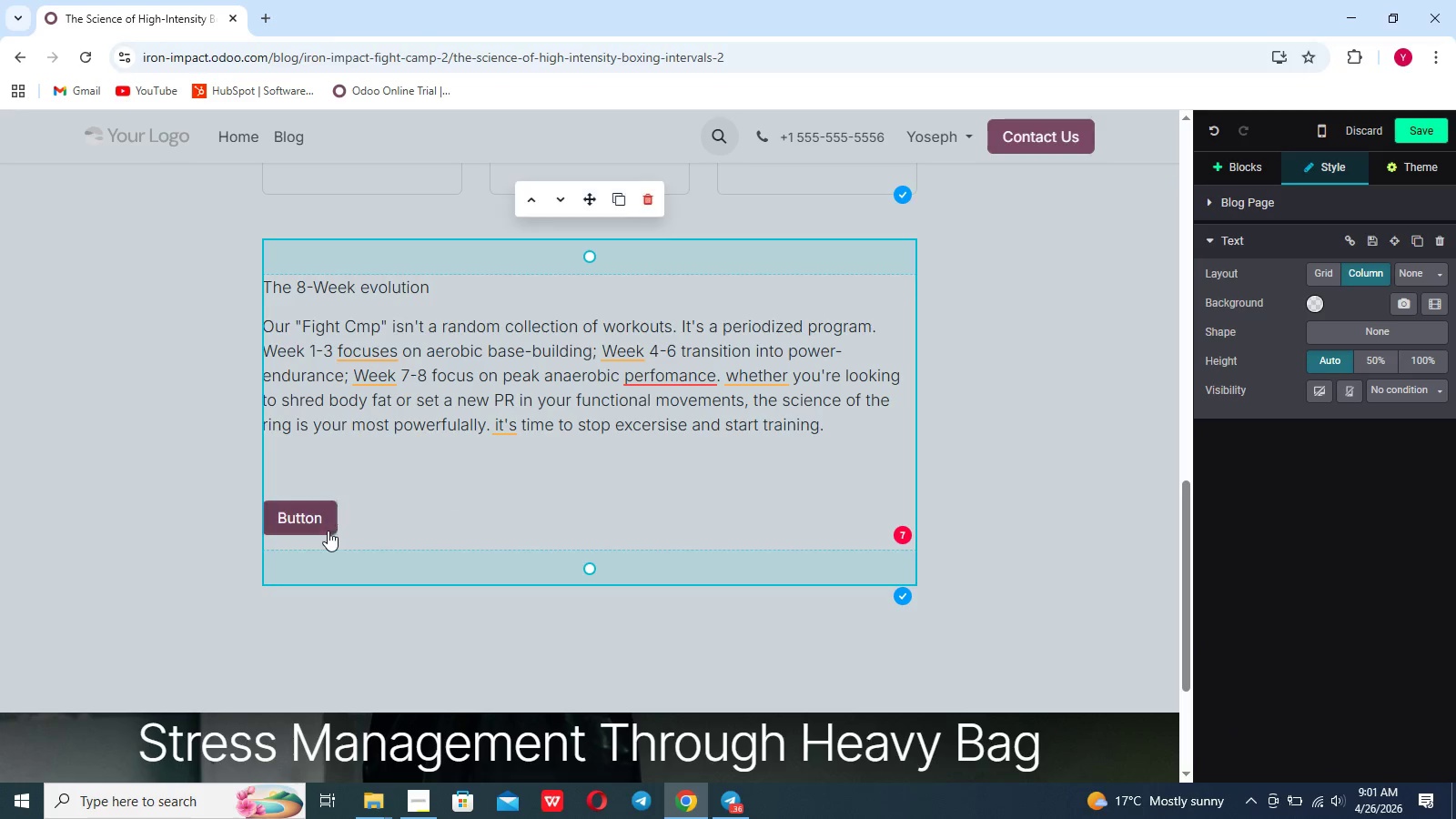 
left_click([325, 527])
 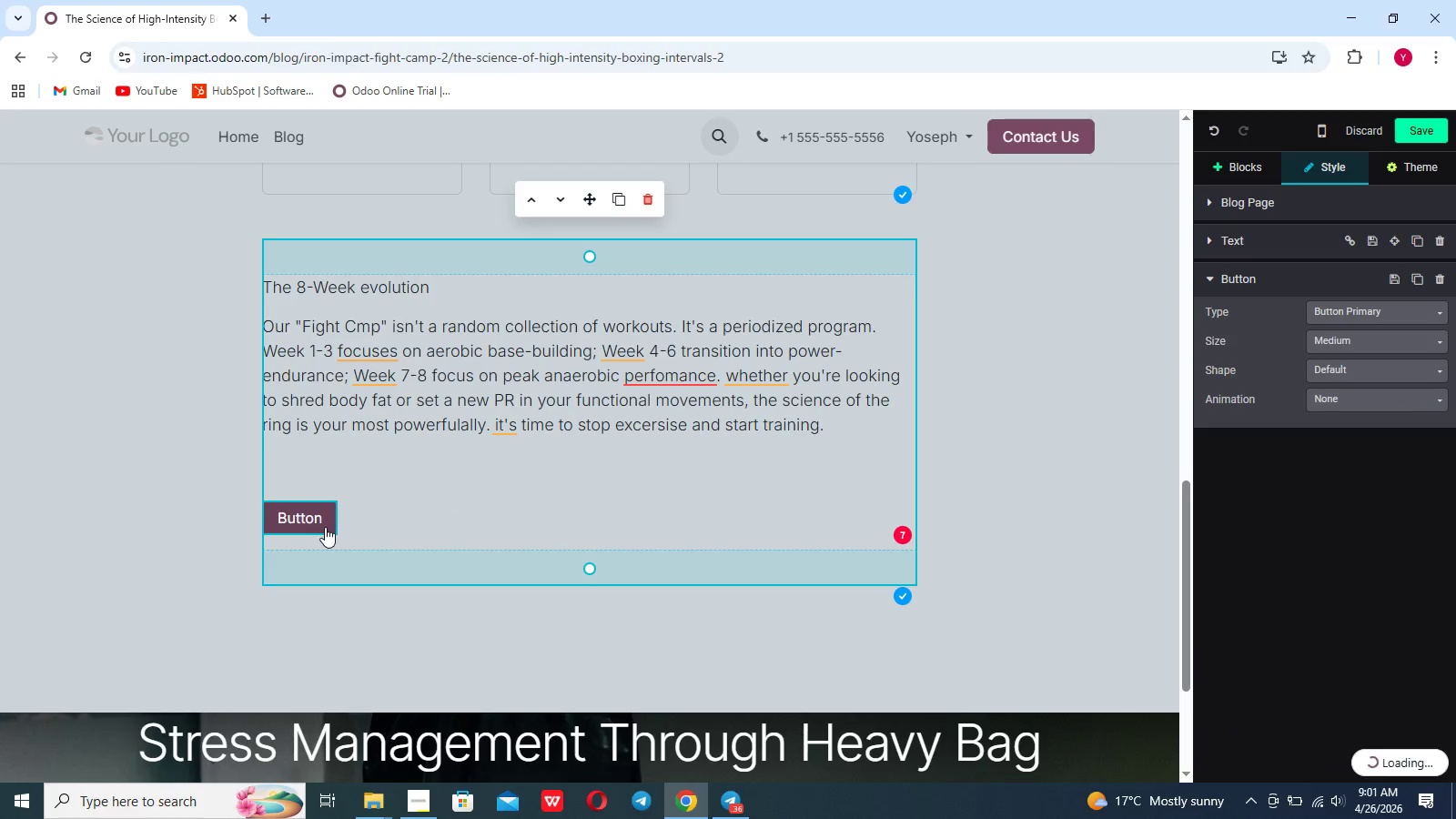 
left_click([325, 527])
 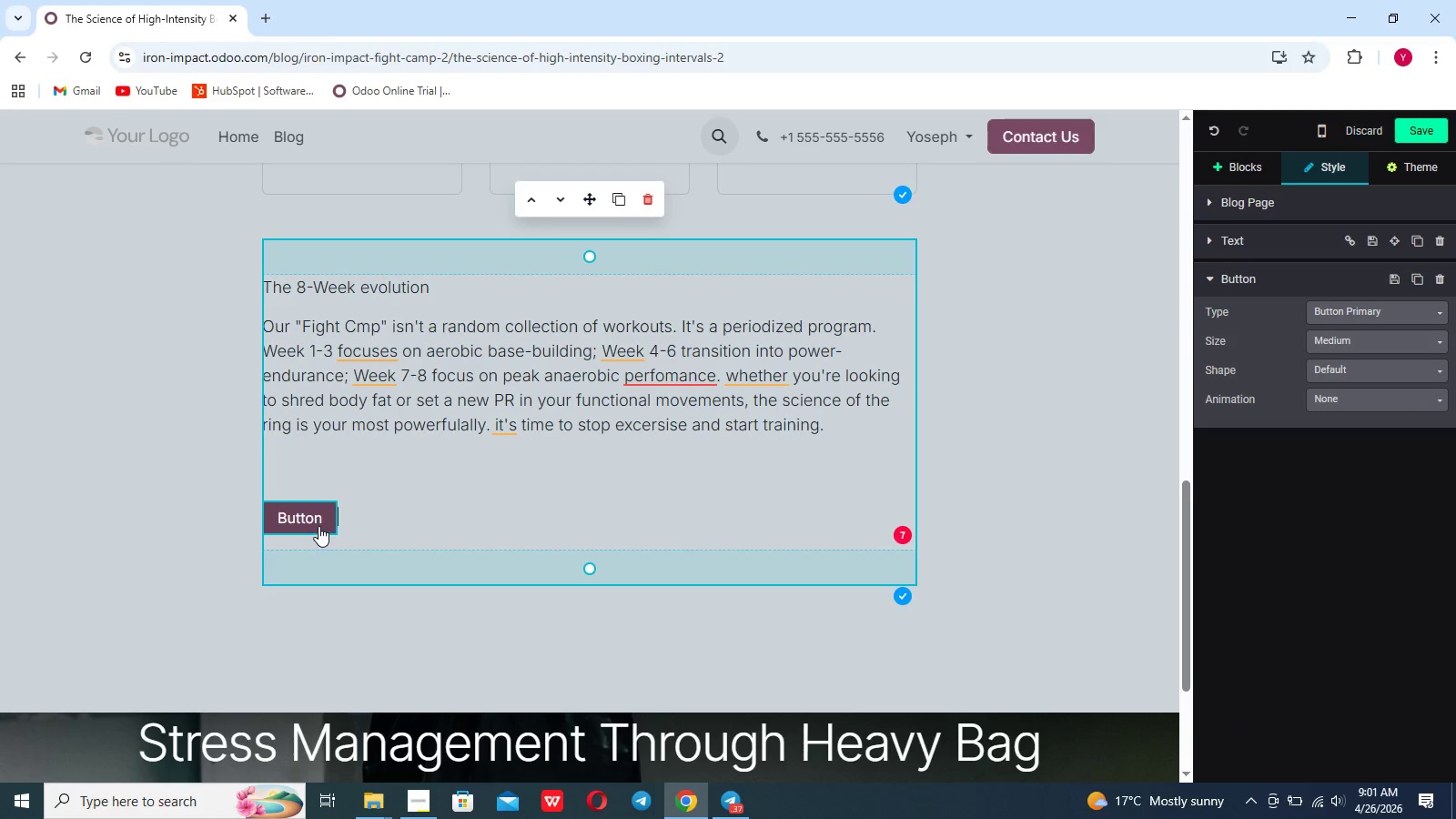 
left_click([315, 522])
 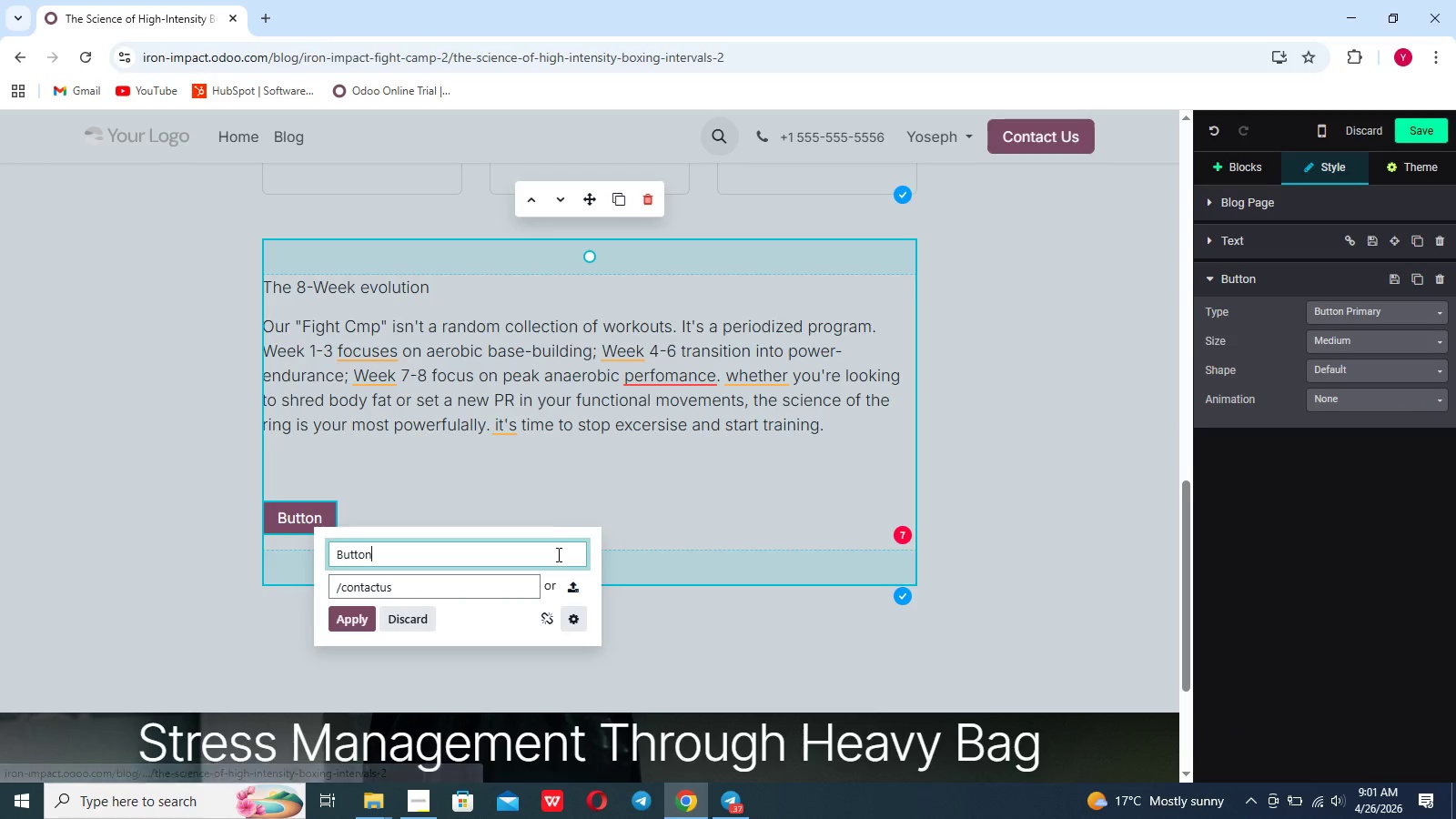 
hold_key(key=Backspace, duration=1.05)
 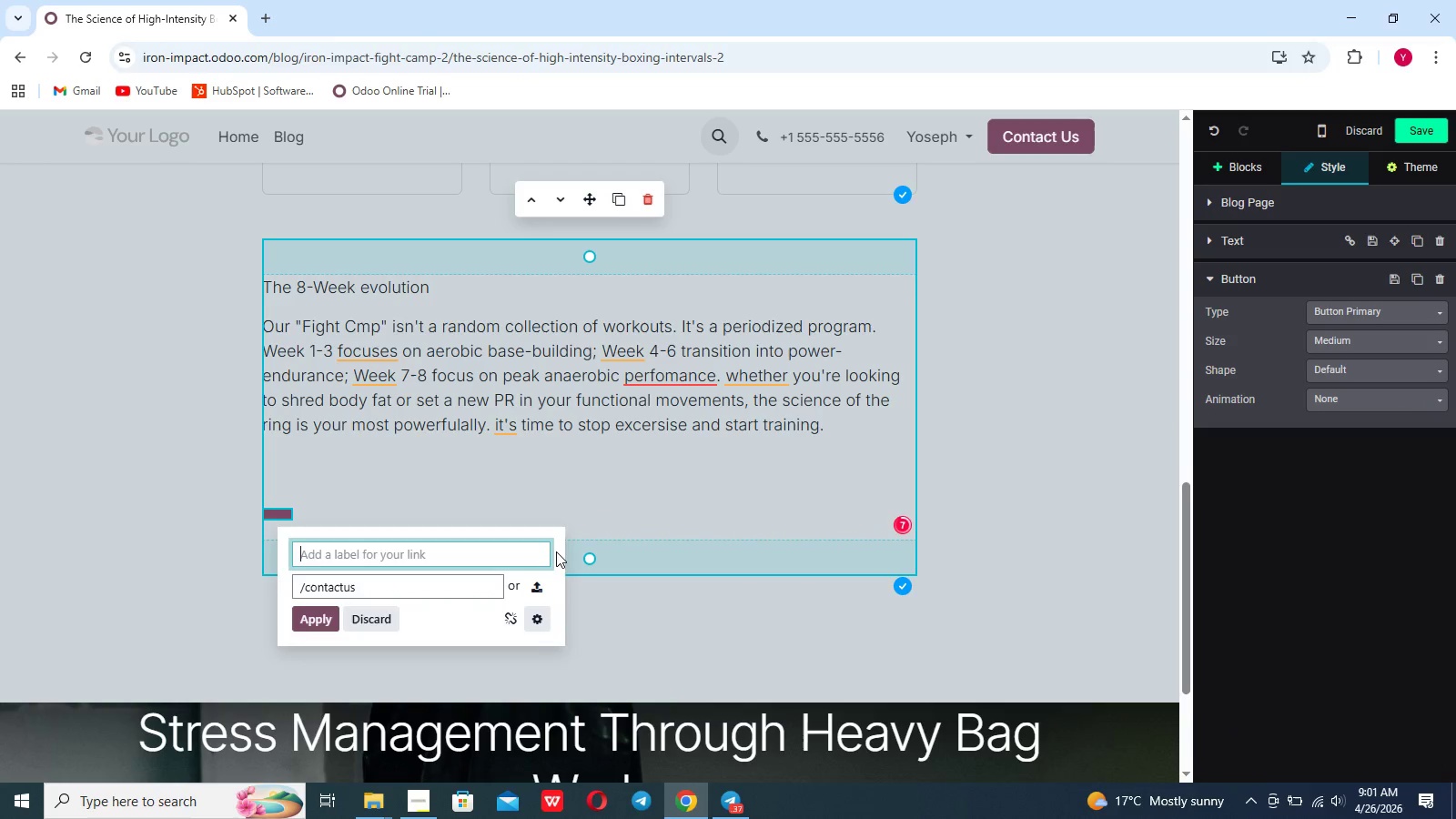 
hold_key(key=ShiftLeft, duration=0.56)
 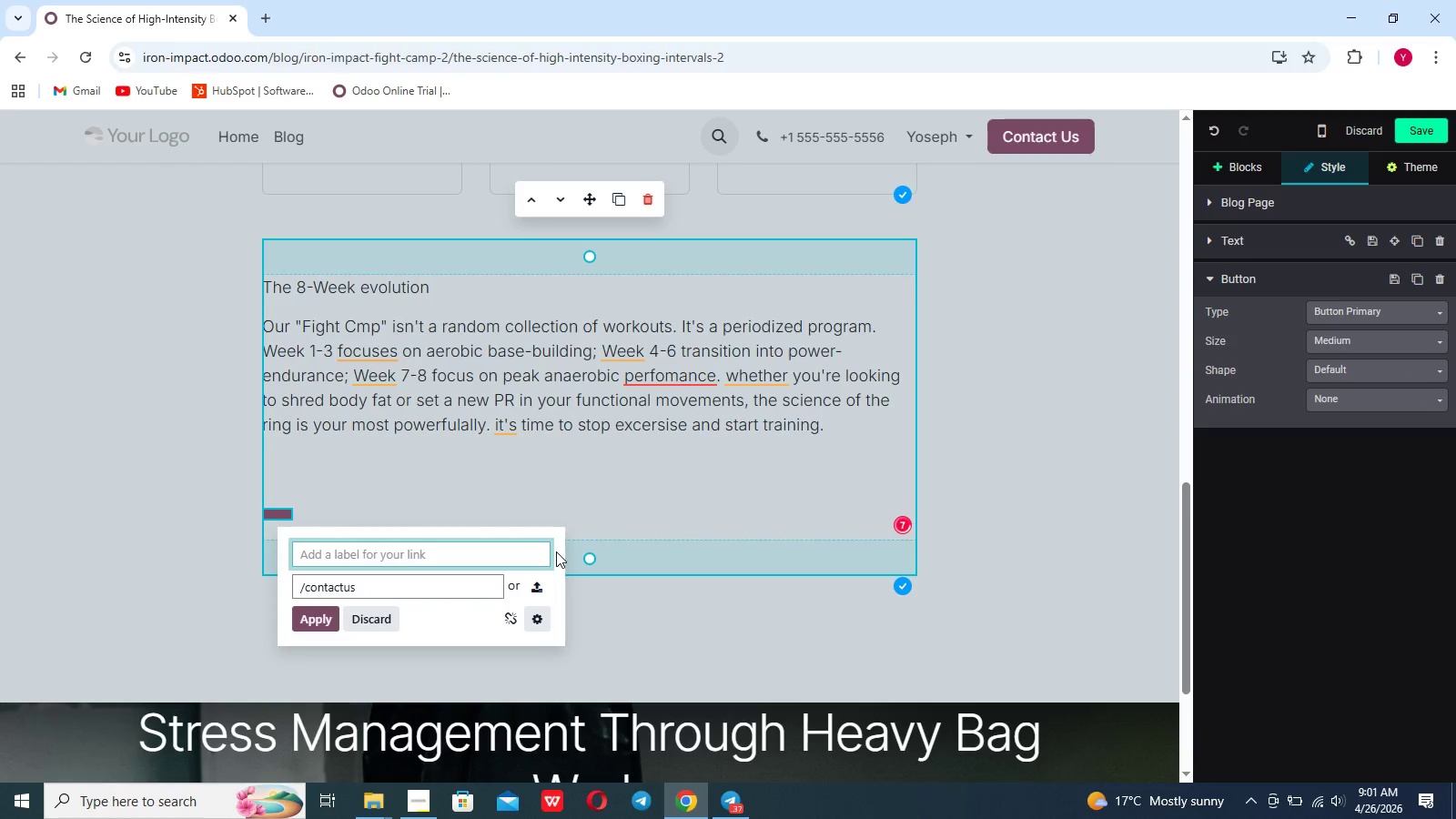 
type(j)
key(Backspace)
type(Join the 8-wwek )
key(Backspace)
key(Backspace)
key(Backspace)
key(Backspace)
type(eek ca)
key(Backspace)
type(hallenge)
 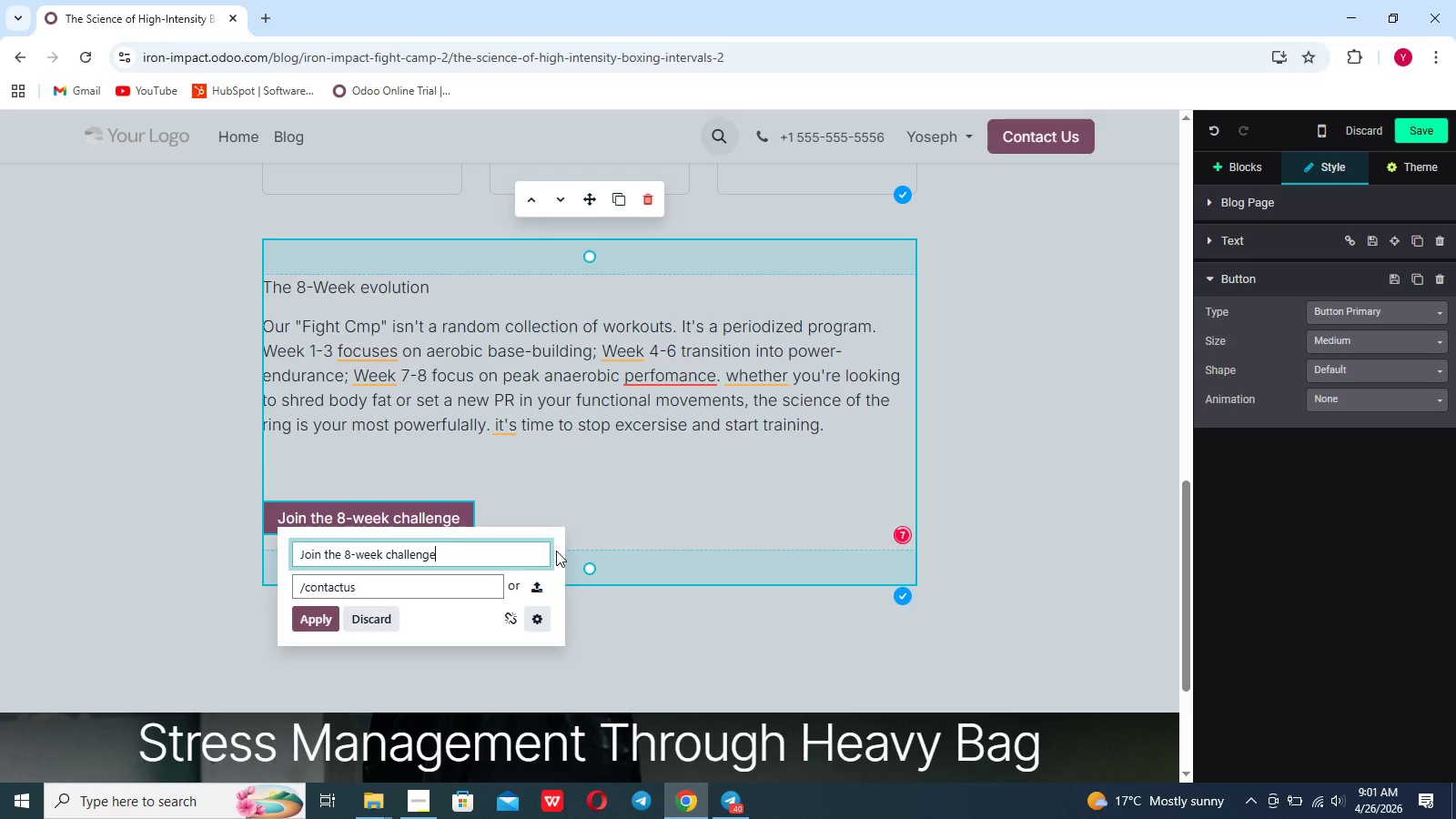 
left_click([313, 616])
 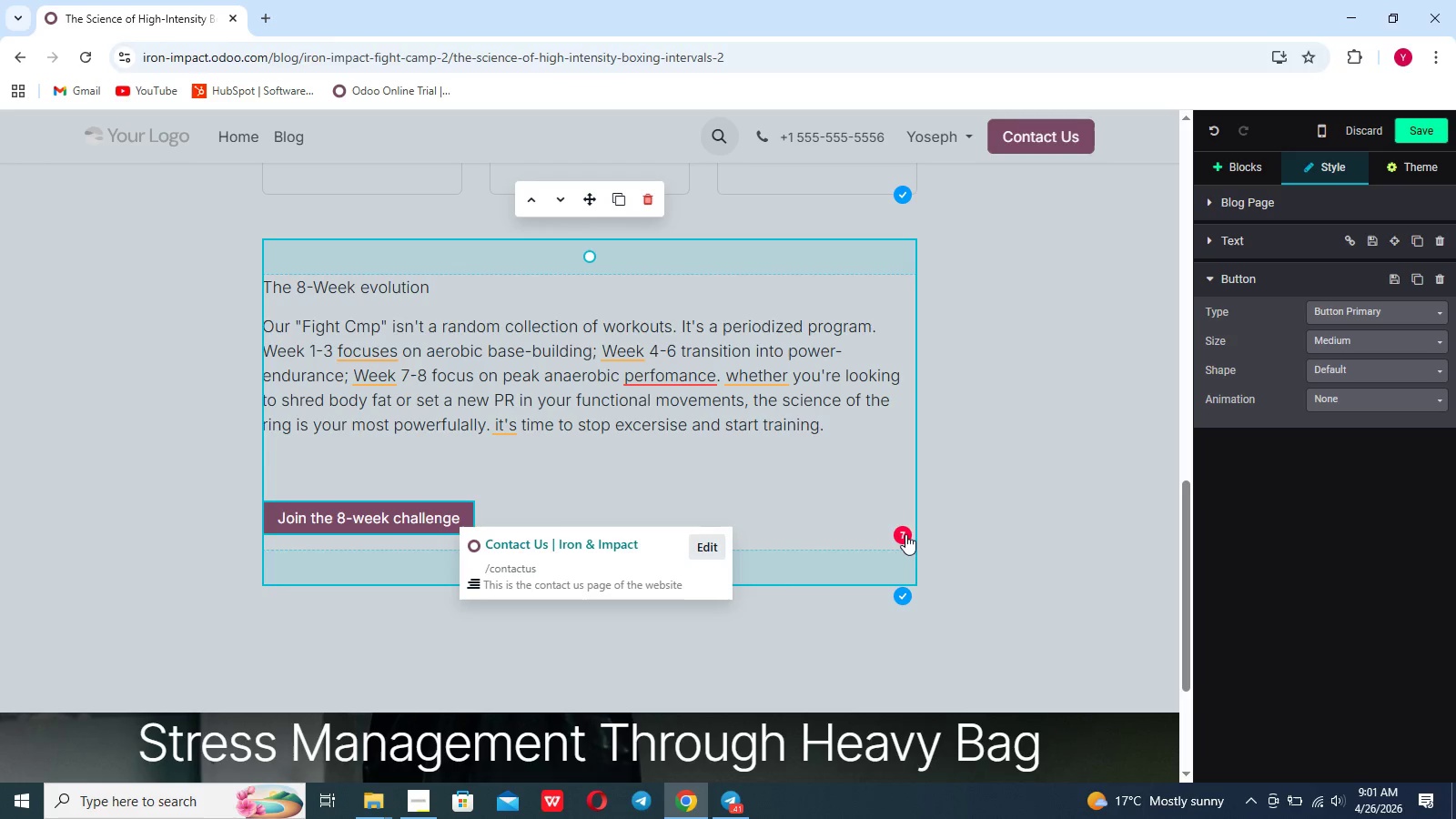 
left_click([907, 537])
 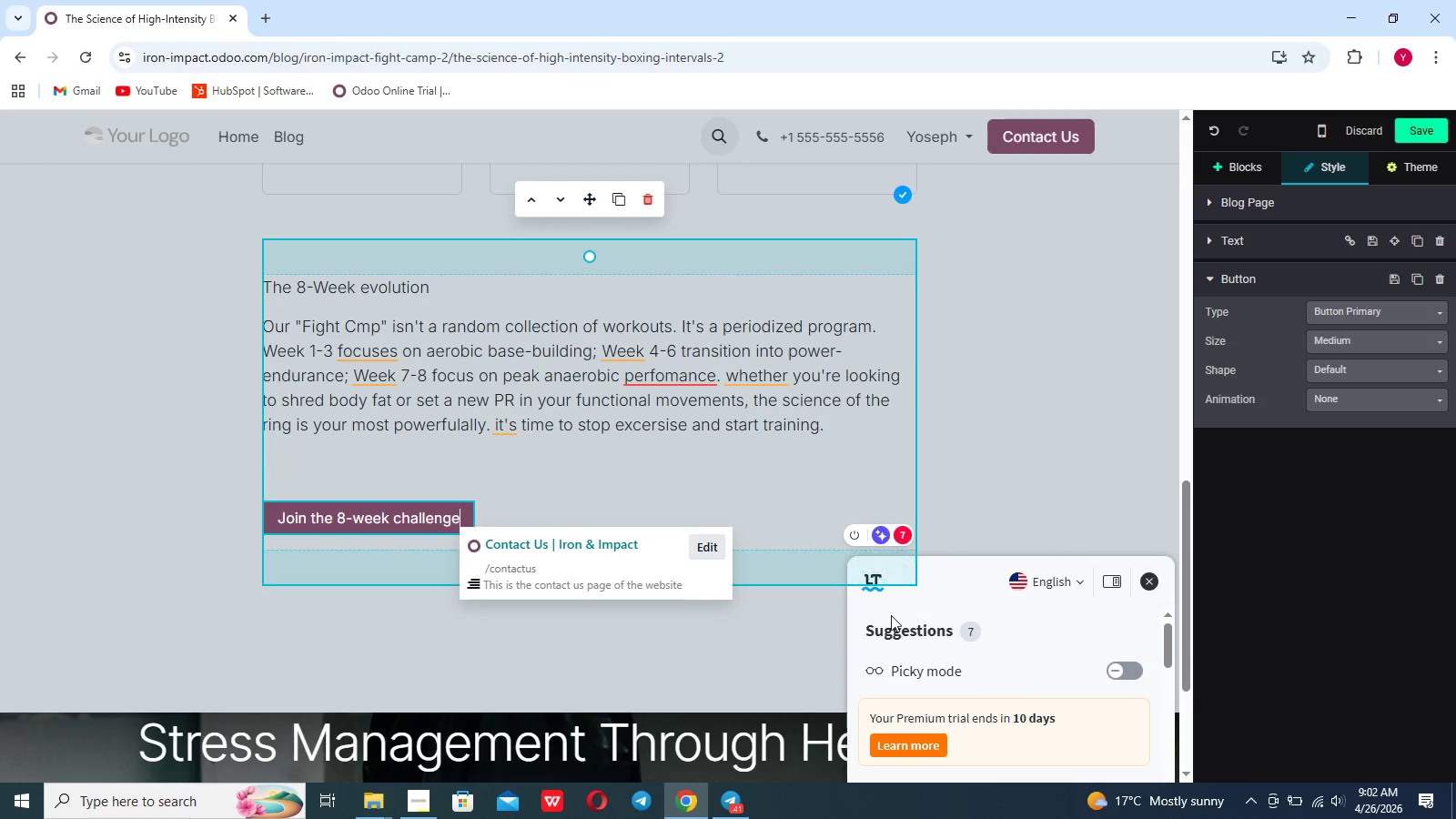 
scroll: coordinate [891, 668], scroll_direction: down, amount: 11.0
 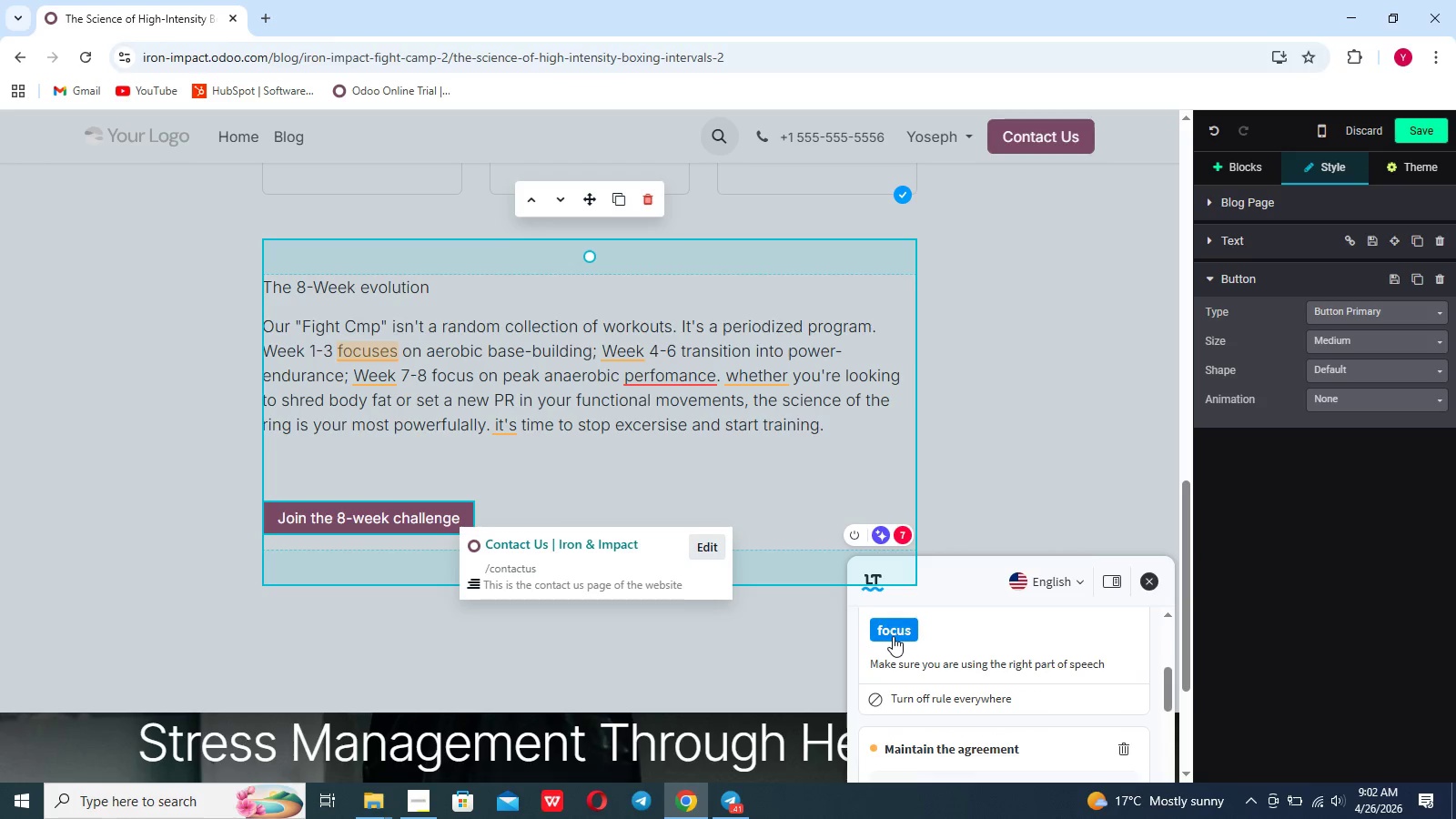 
left_click([893, 636])
 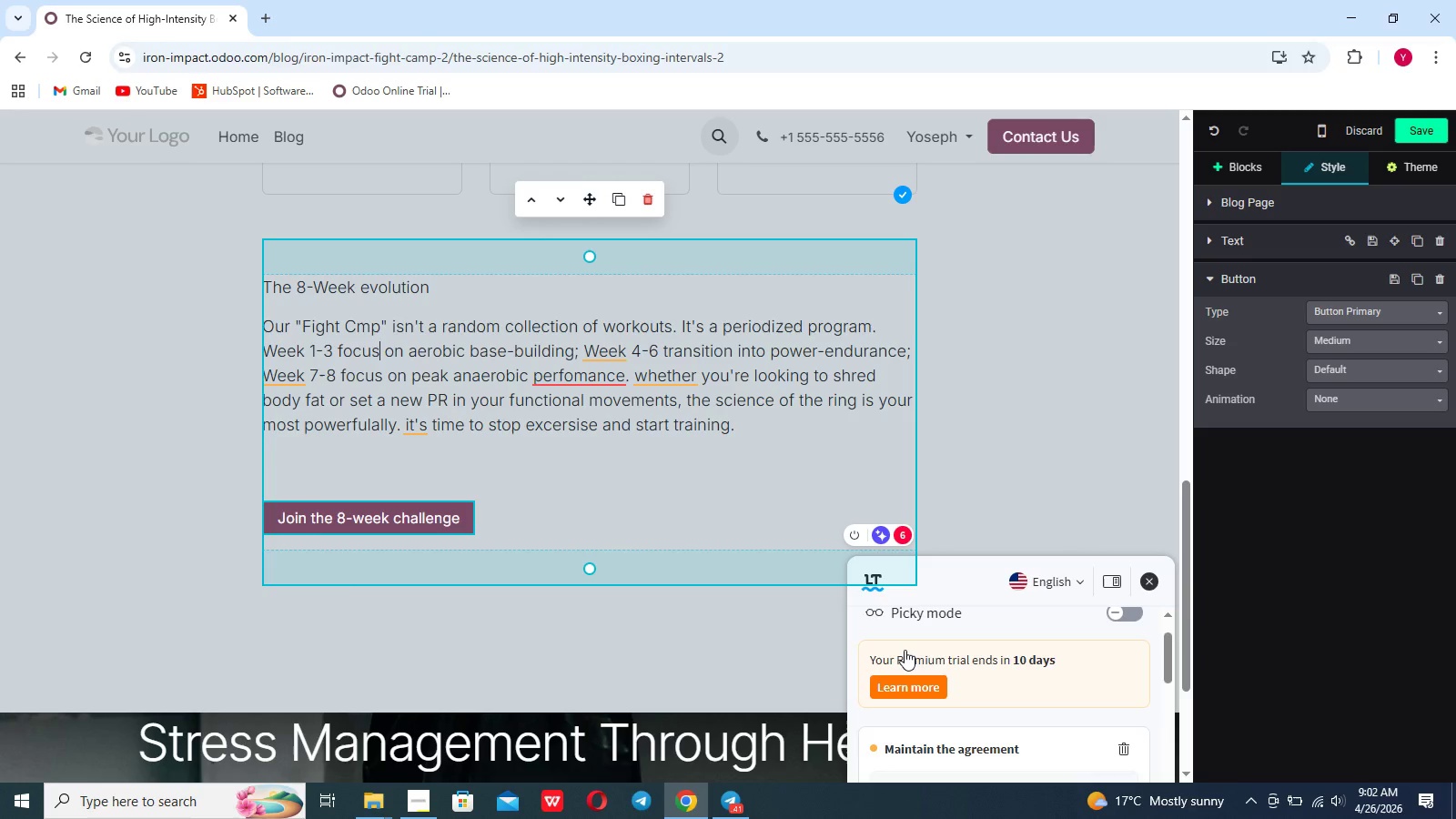 
scroll: coordinate [915, 651], scroll_direction: down, amount: 6.0
 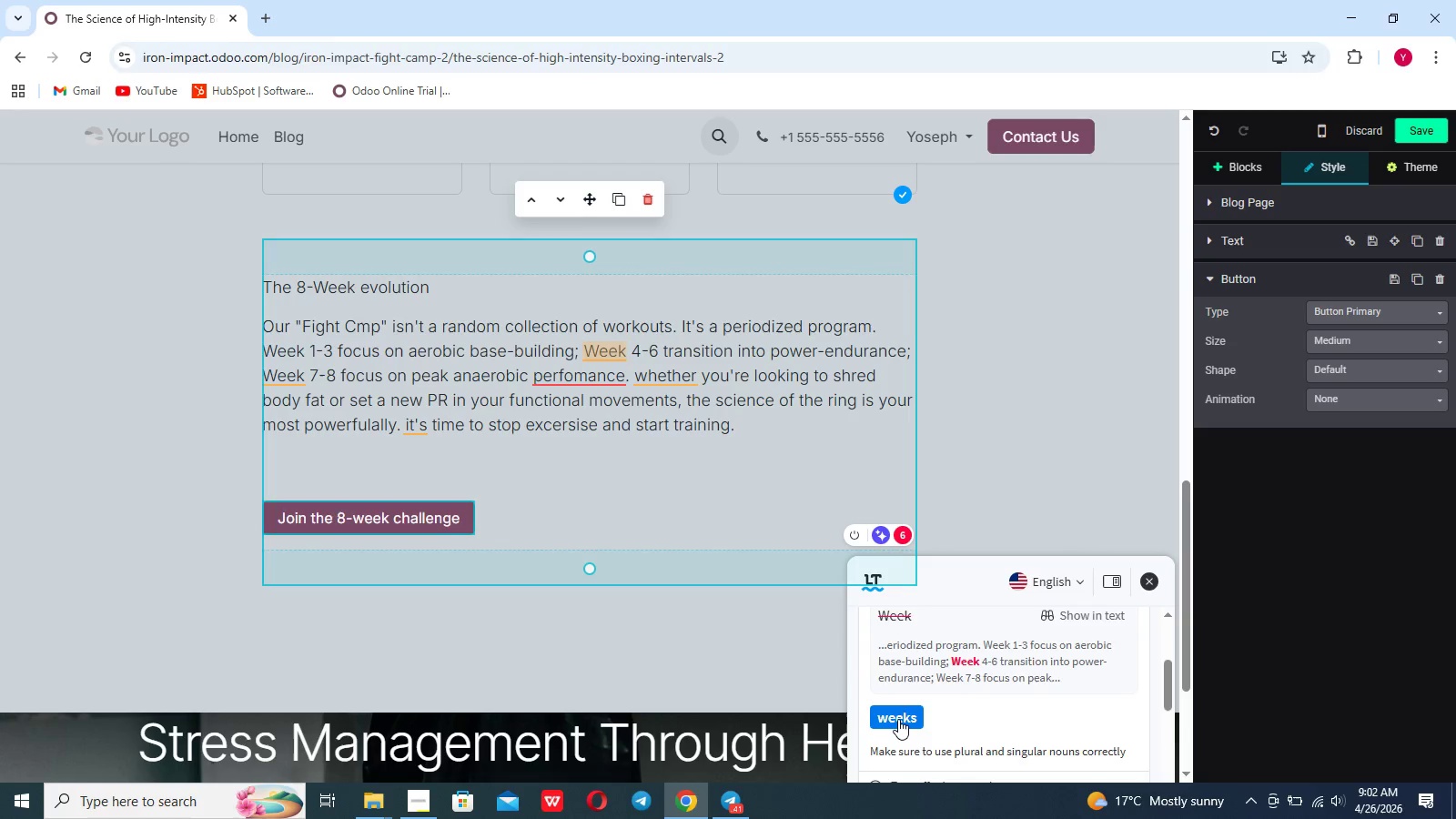 
left_click([898, 719])
 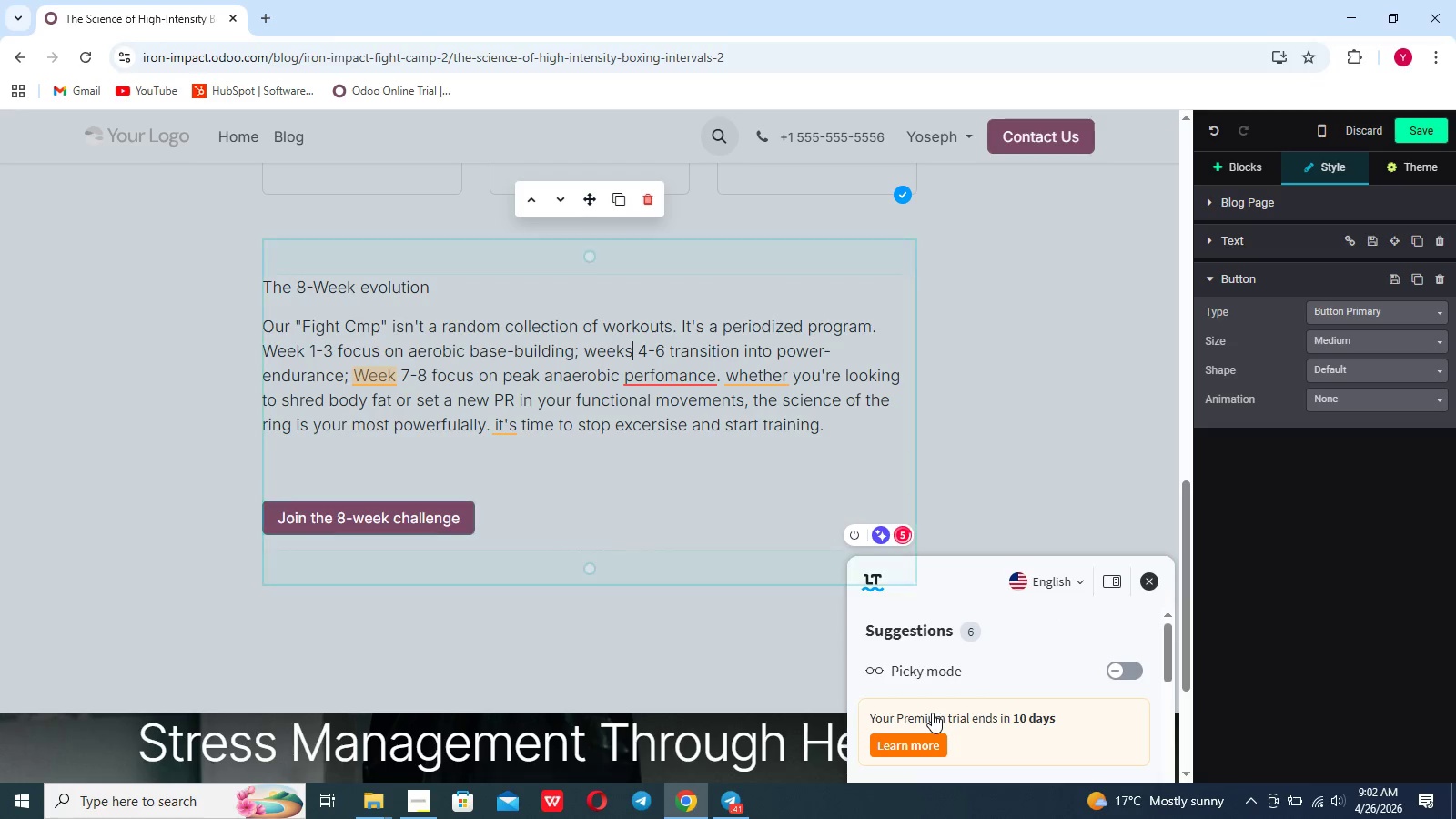 
scroll: coordinate [932, 713], scroll_direction: down, amount: 10.0
 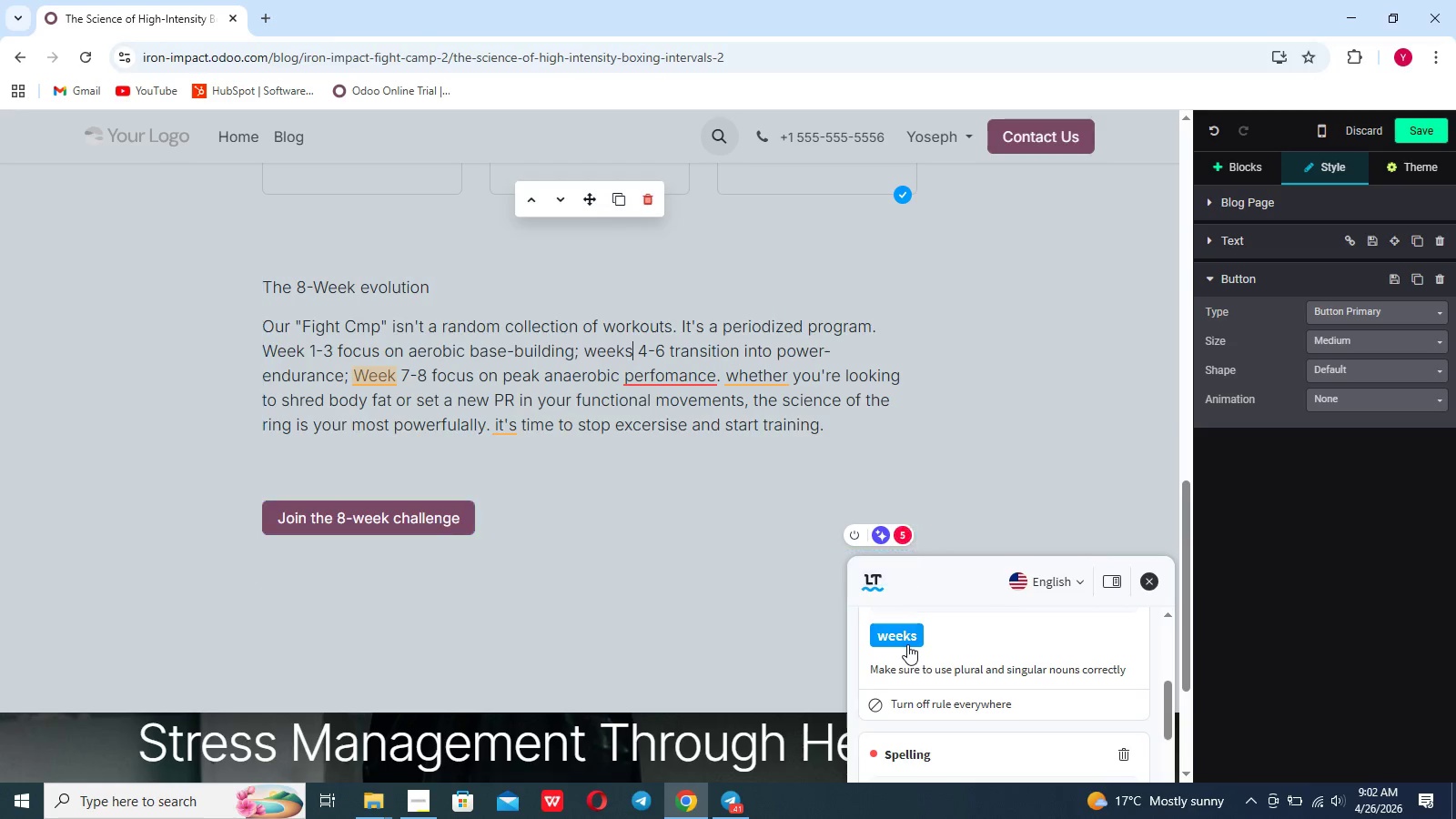 
left_click([907, 644])
 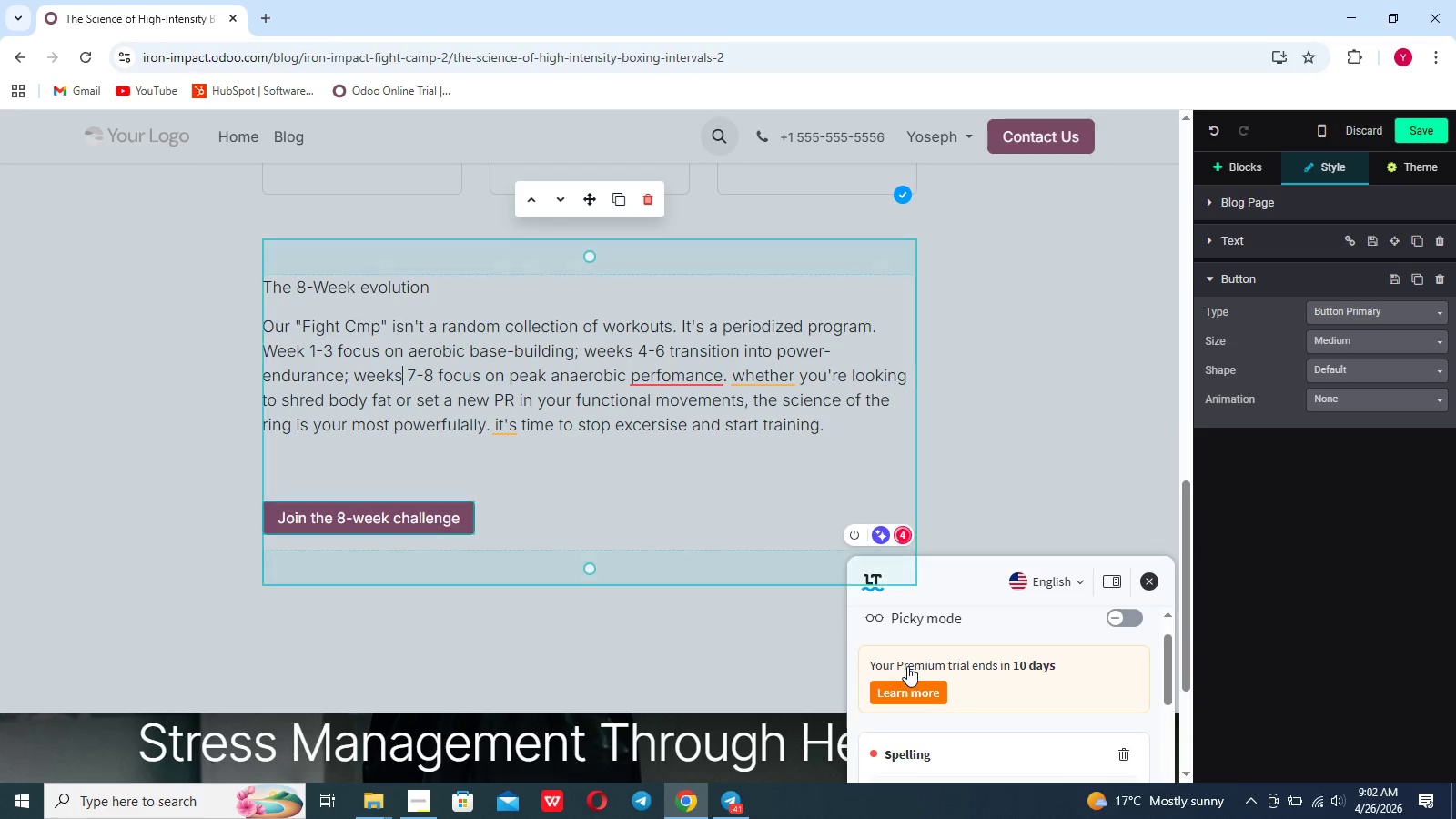 
scroll: coordinate [907, 666], scroll_direction: down, amount: 6.0
 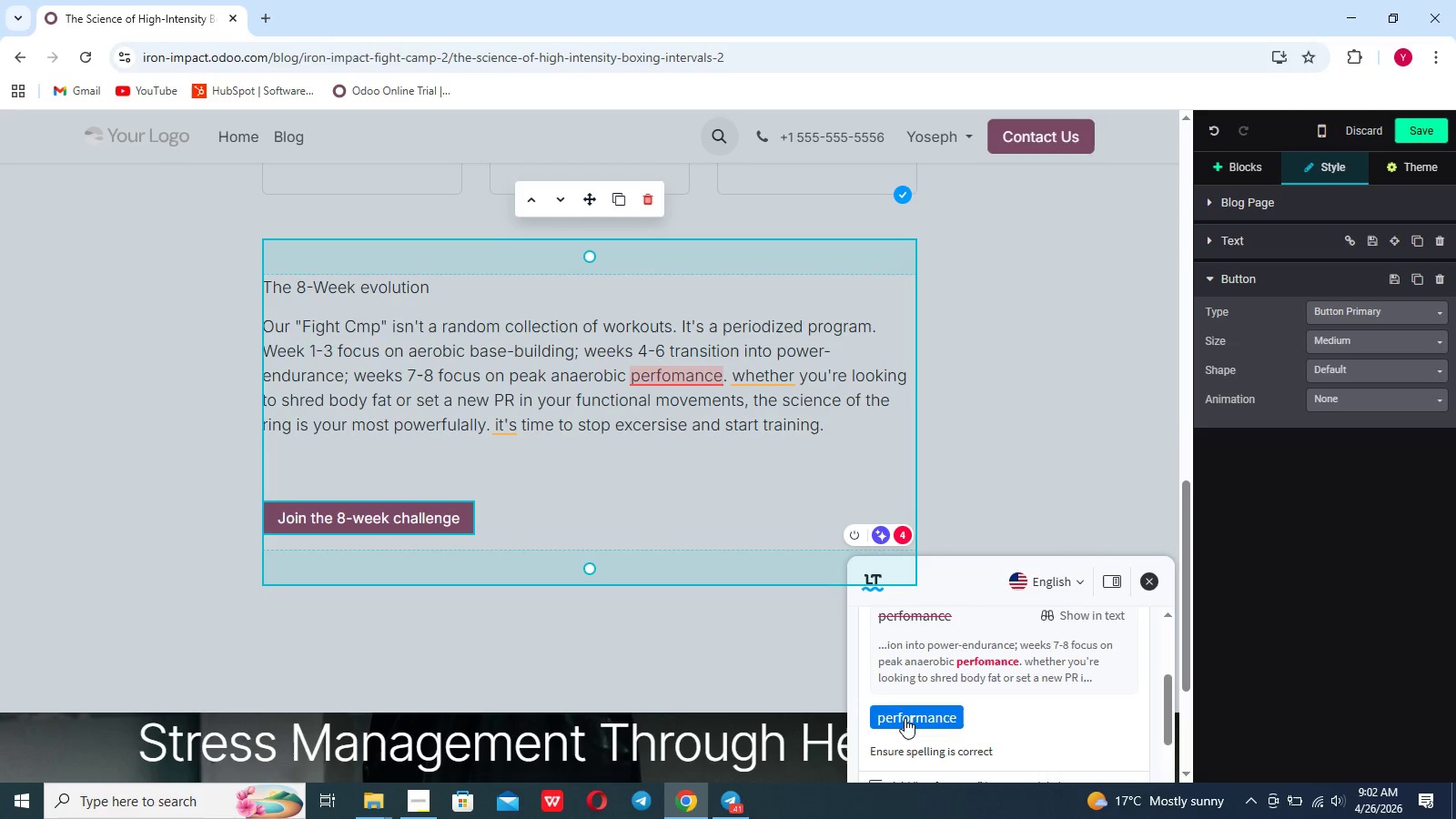 
left_click([905, 718])
 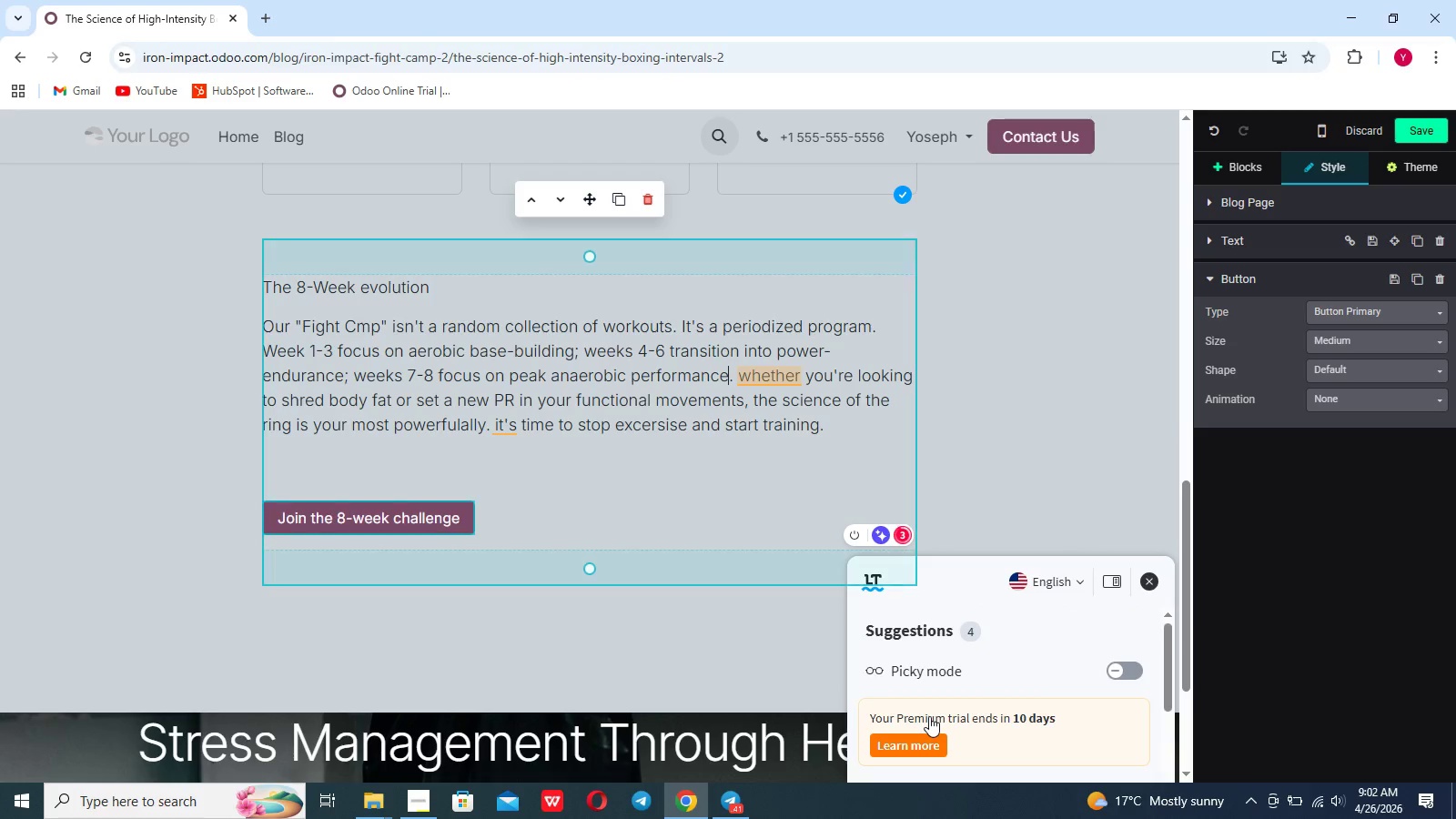 
scroll: coordinate [1014, 712], scroll_direction: down, amount: 22.0
 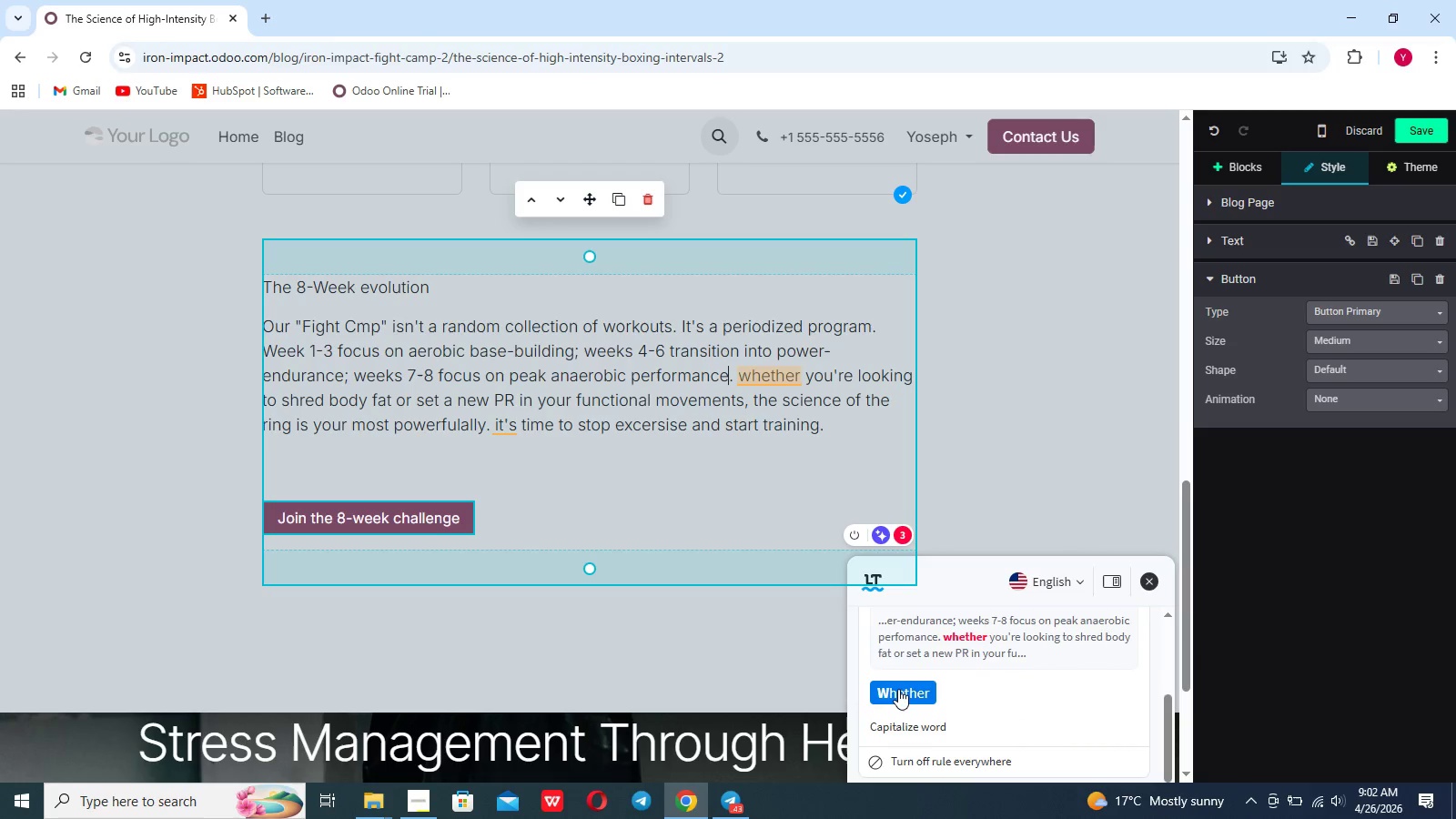 
left_click([898, 690])
 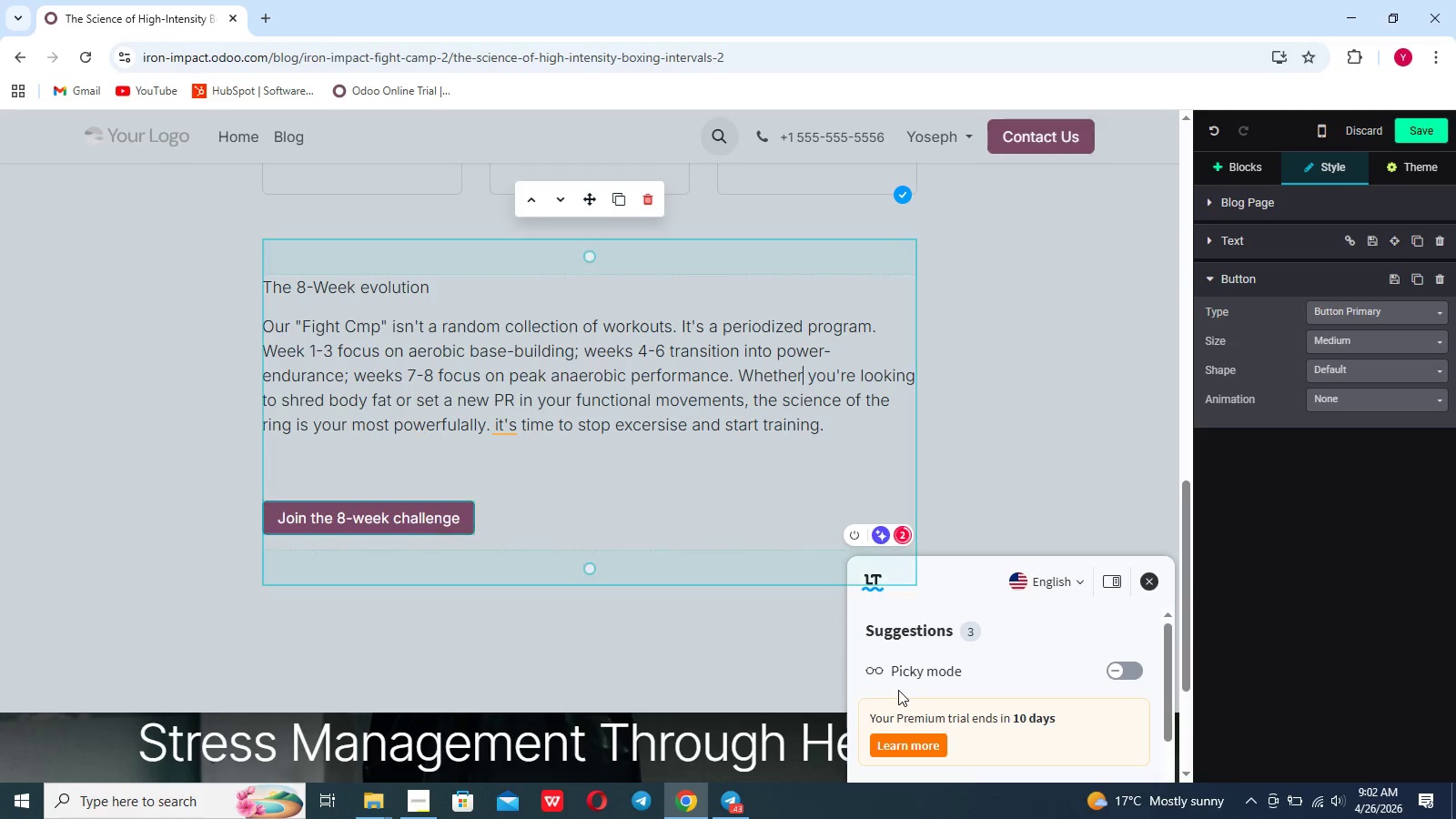 
scroll: coordinate [898, 690], scroll_direction: down, amount: 12.0
 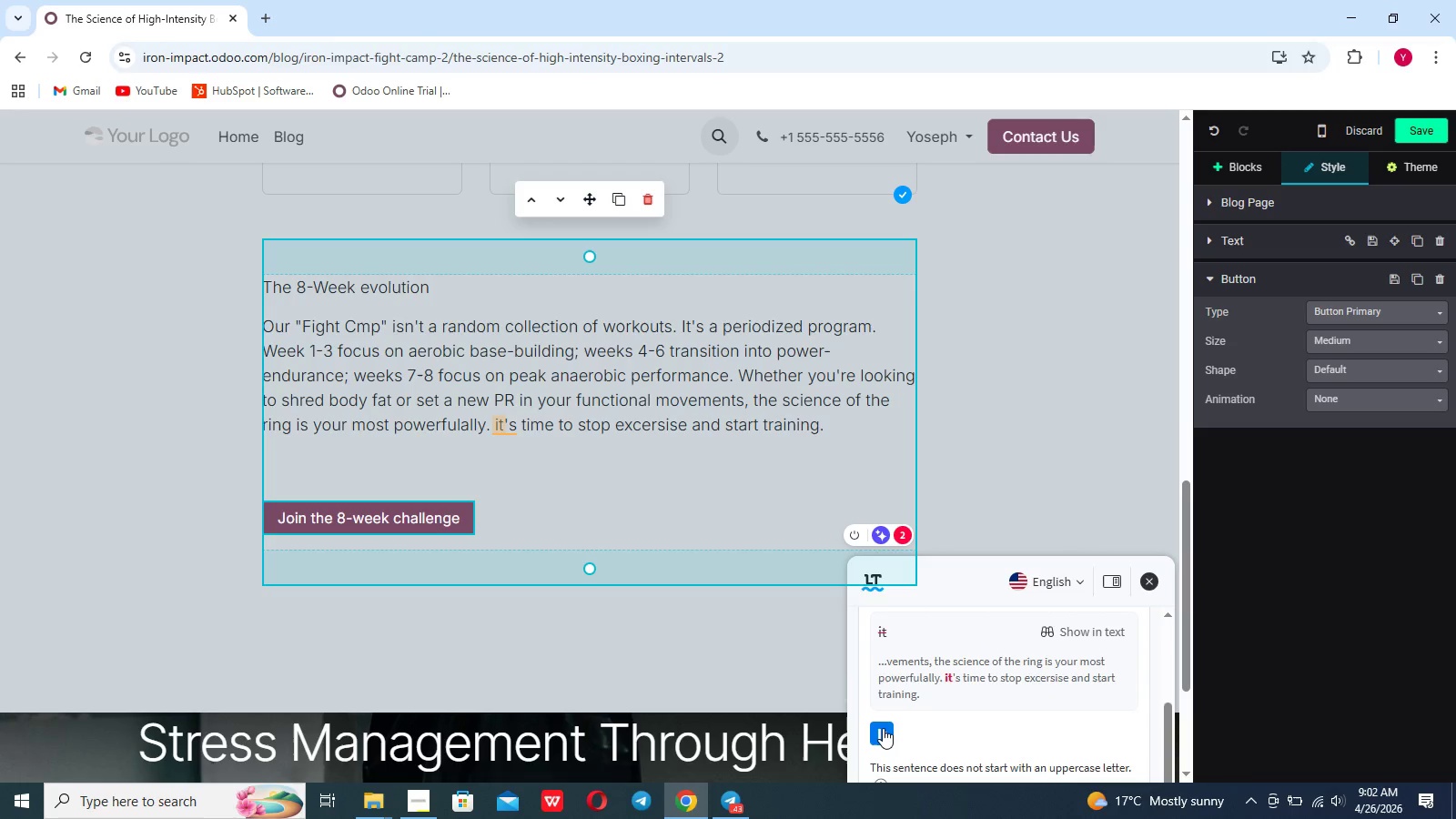 
left_click([883, 728])
 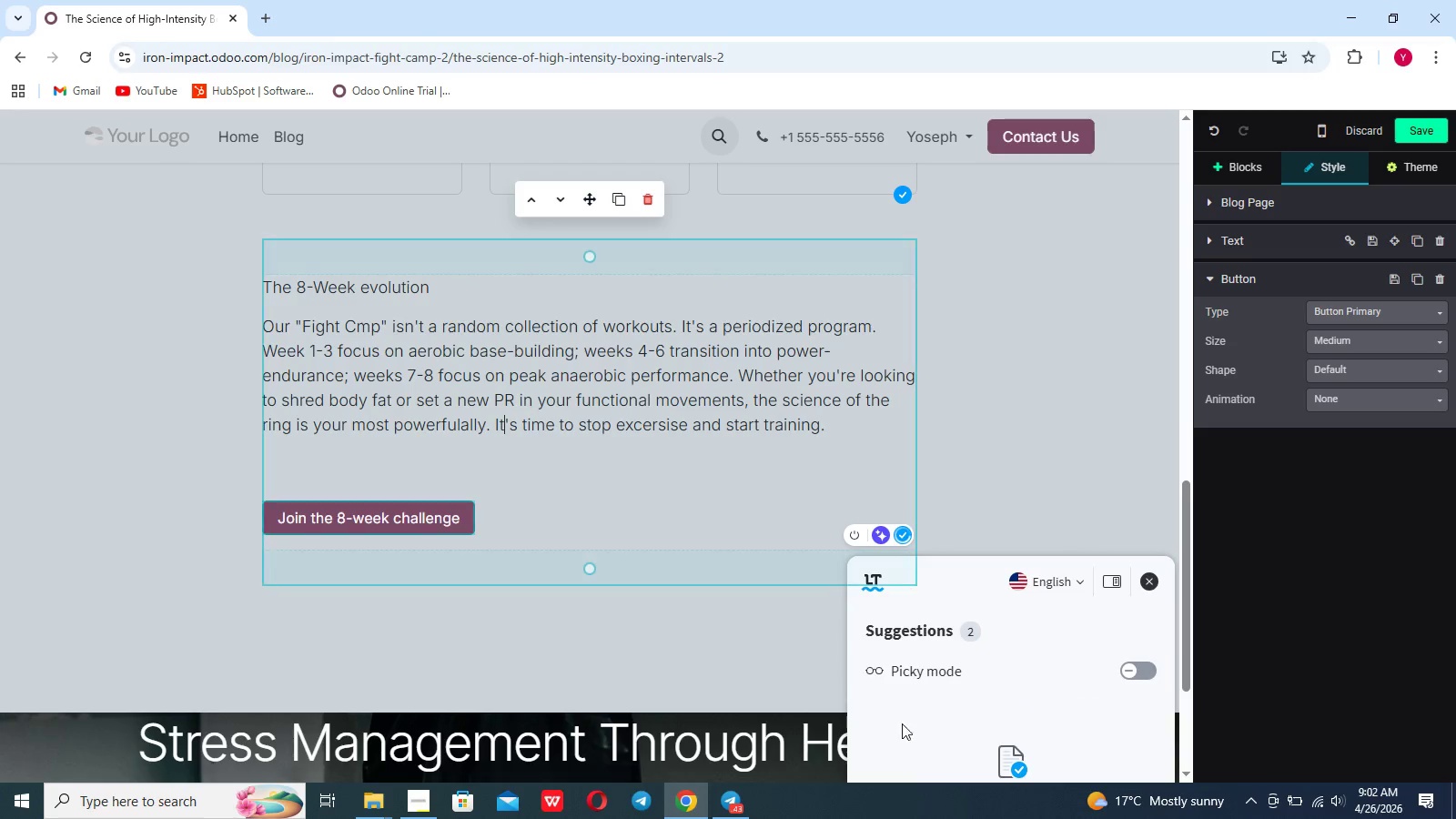 
scroll: coordinate [920, 722], scroll_direction: down, amount: 4.0
 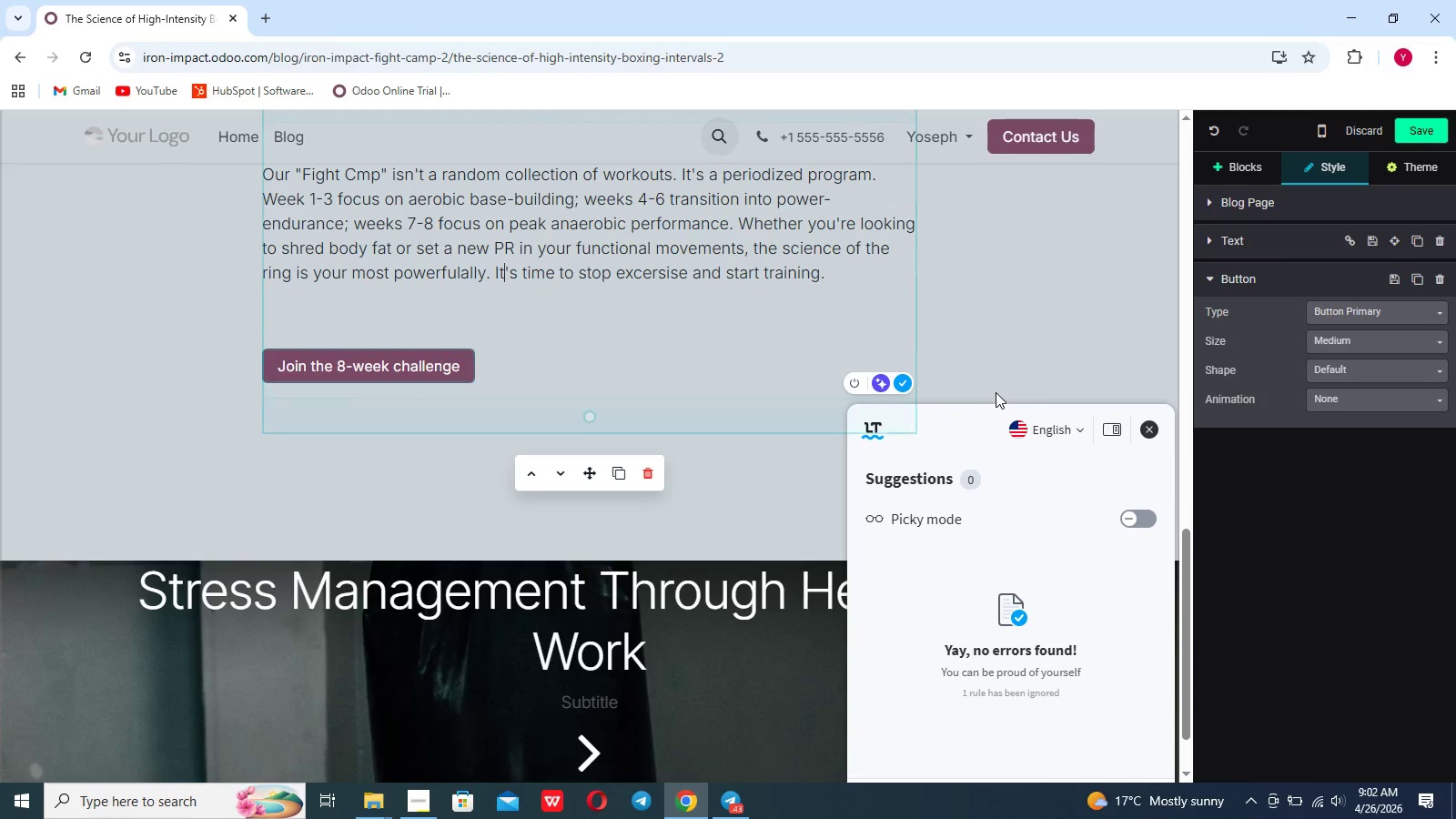 
left_click([996, 392])
 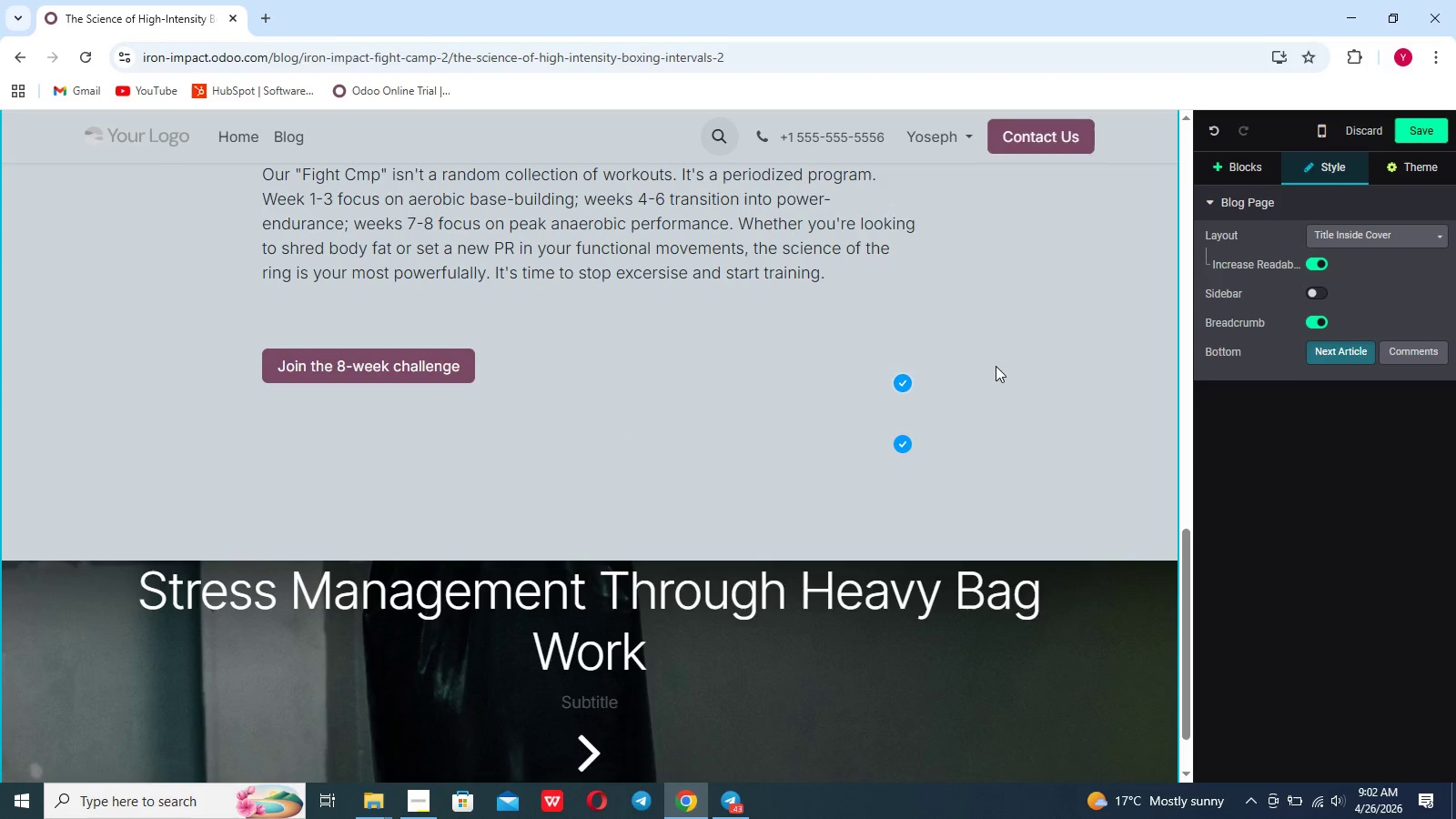 
scroll: coordinate [996, 364], scroll_direction: up, amount: 20.0
 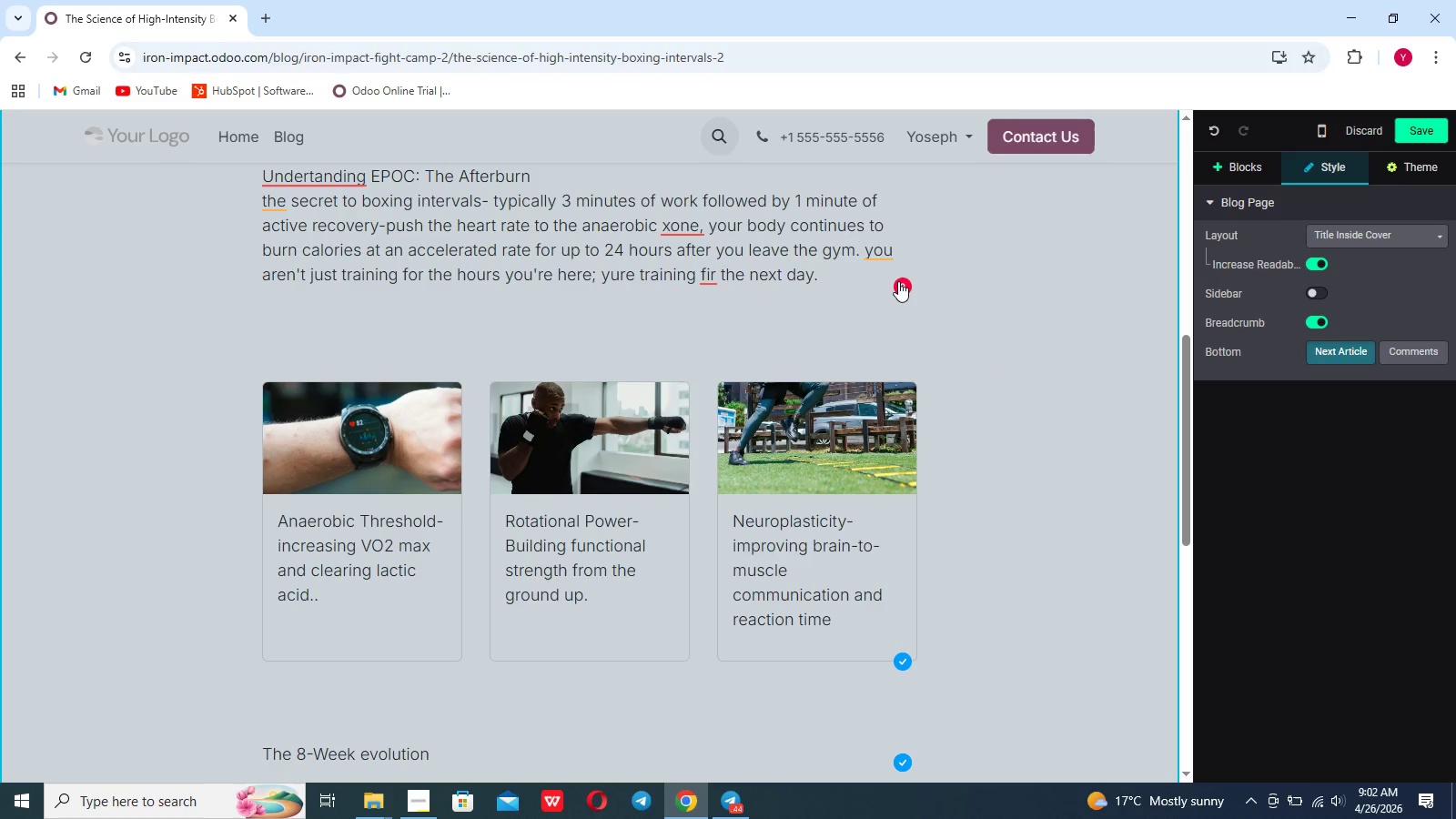 
left_click([902, 282])
 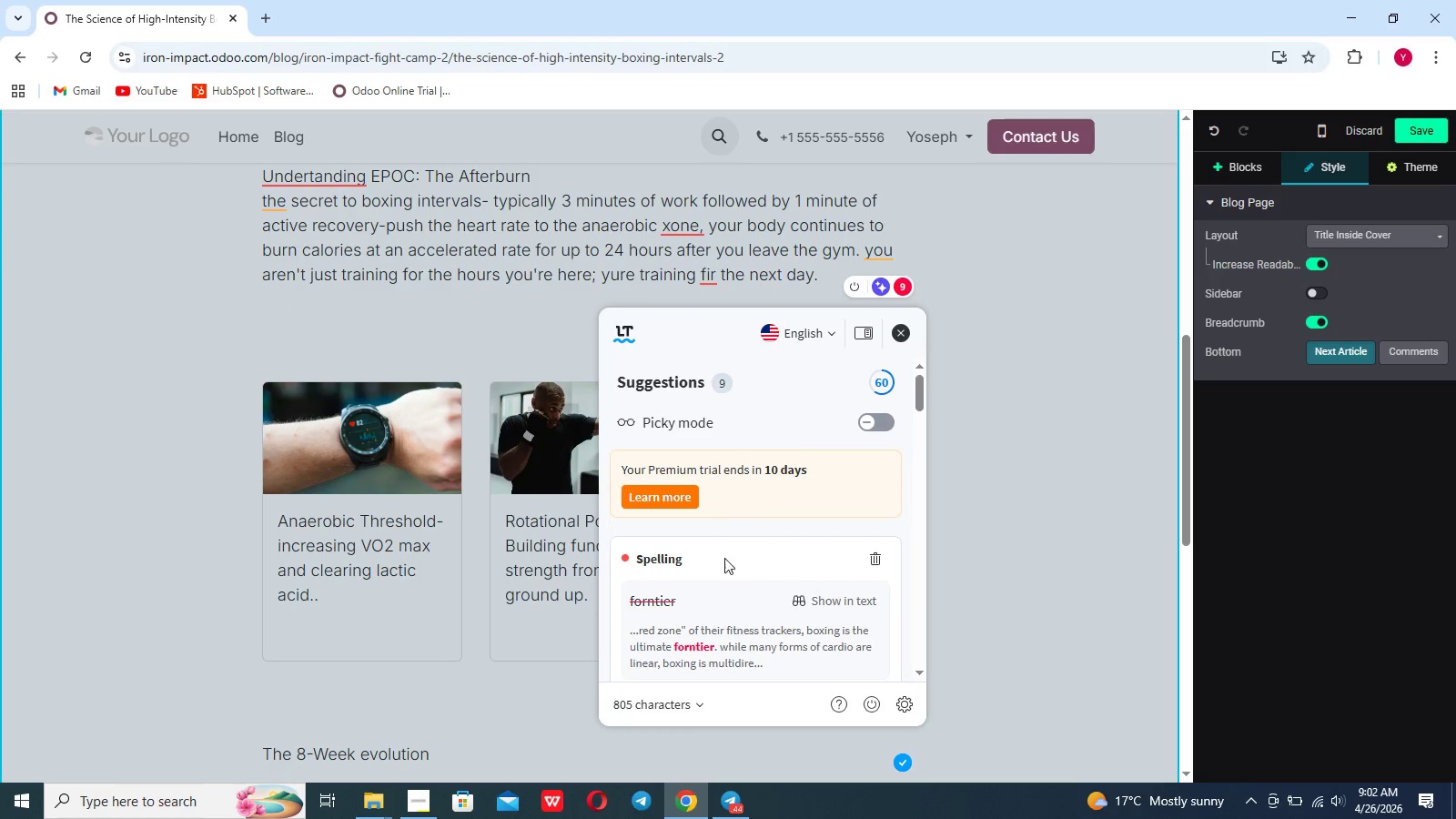 
scroll: coordinate [706, 610], scroll_direction: down, amount: 6.0
 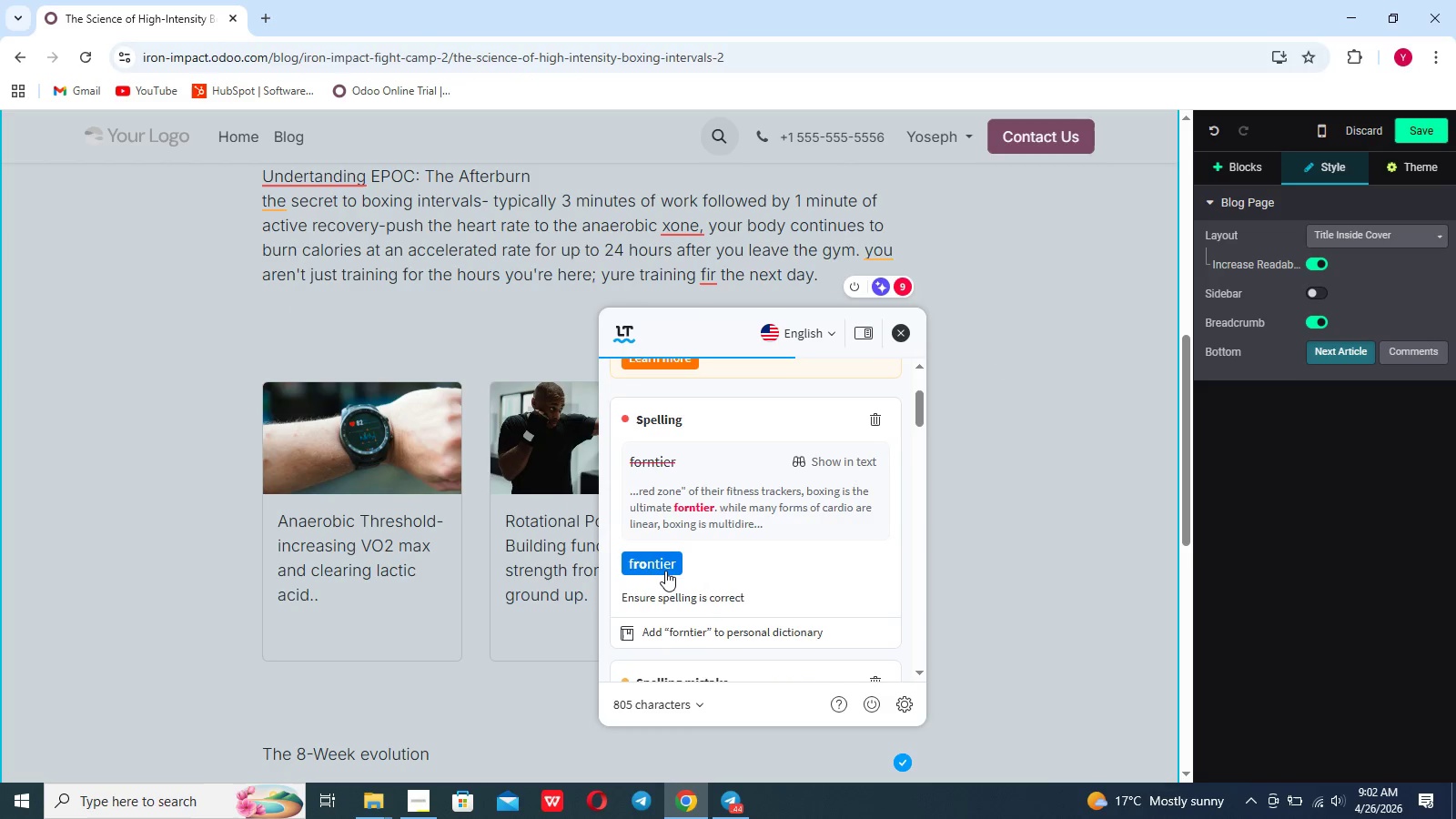 
left_click([665, 571])
 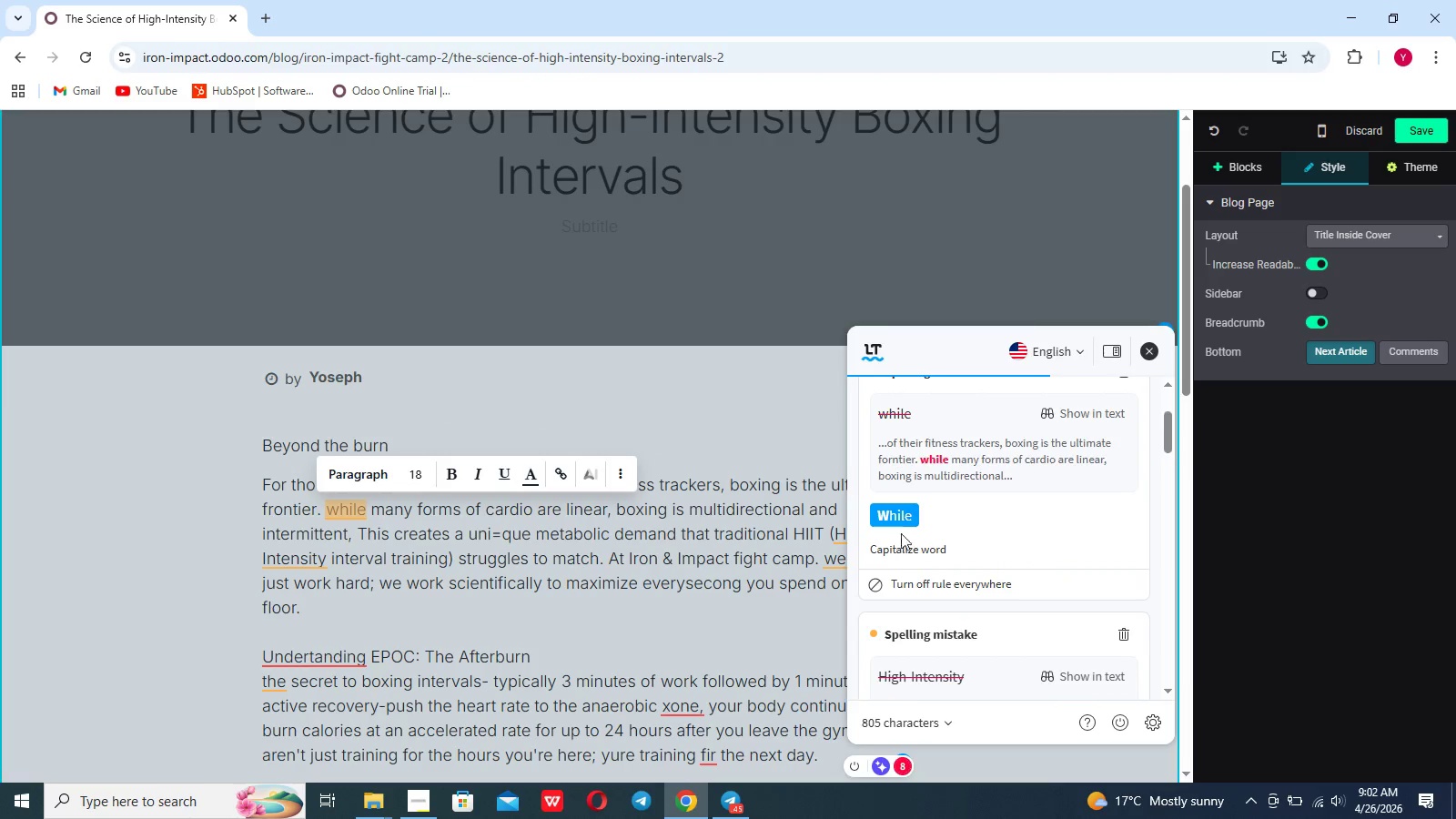 
left_click([902, 517])
 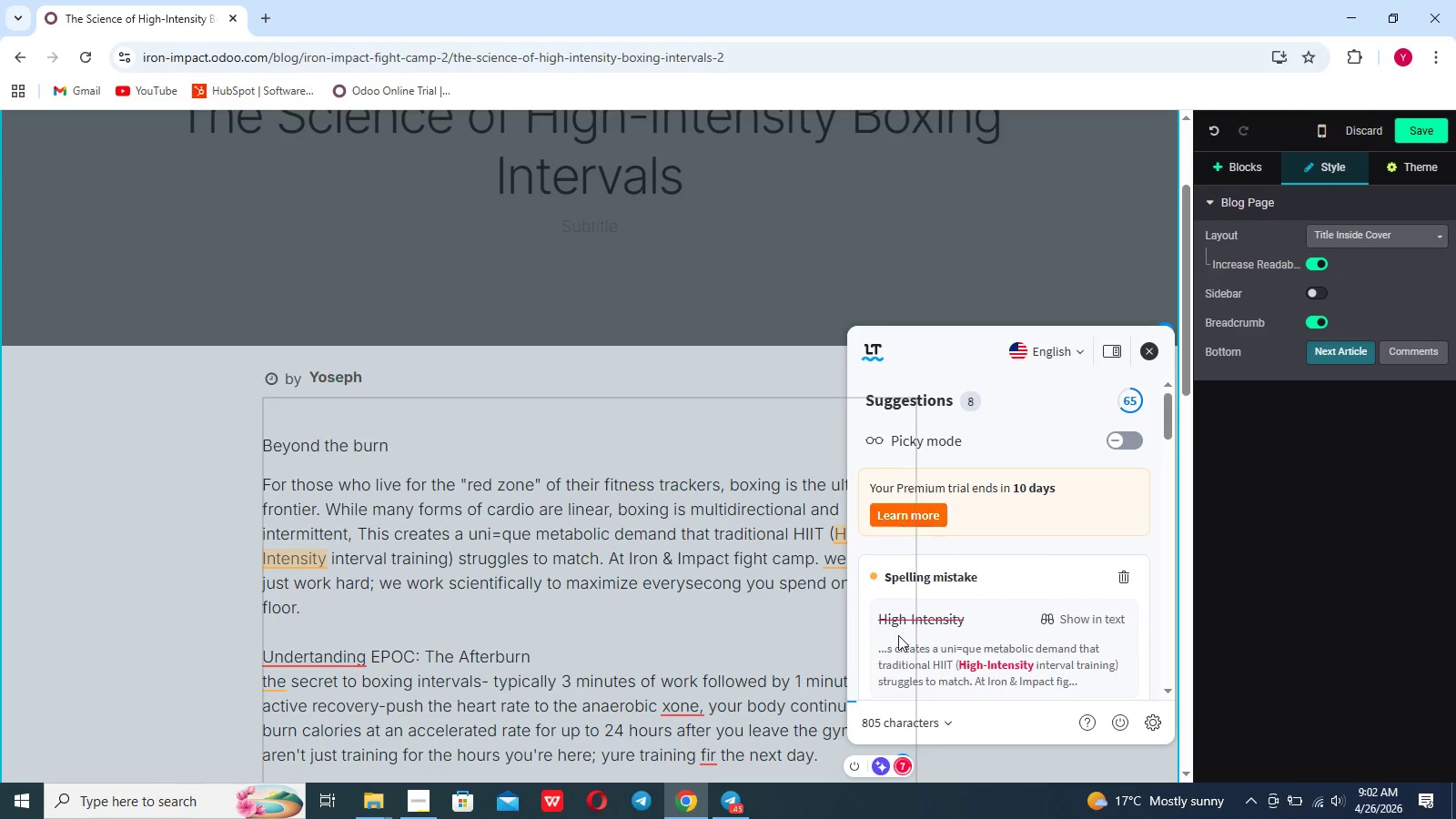 
scroll: coordinate [898, 635], scroll_direction: down, amount: 2.0
 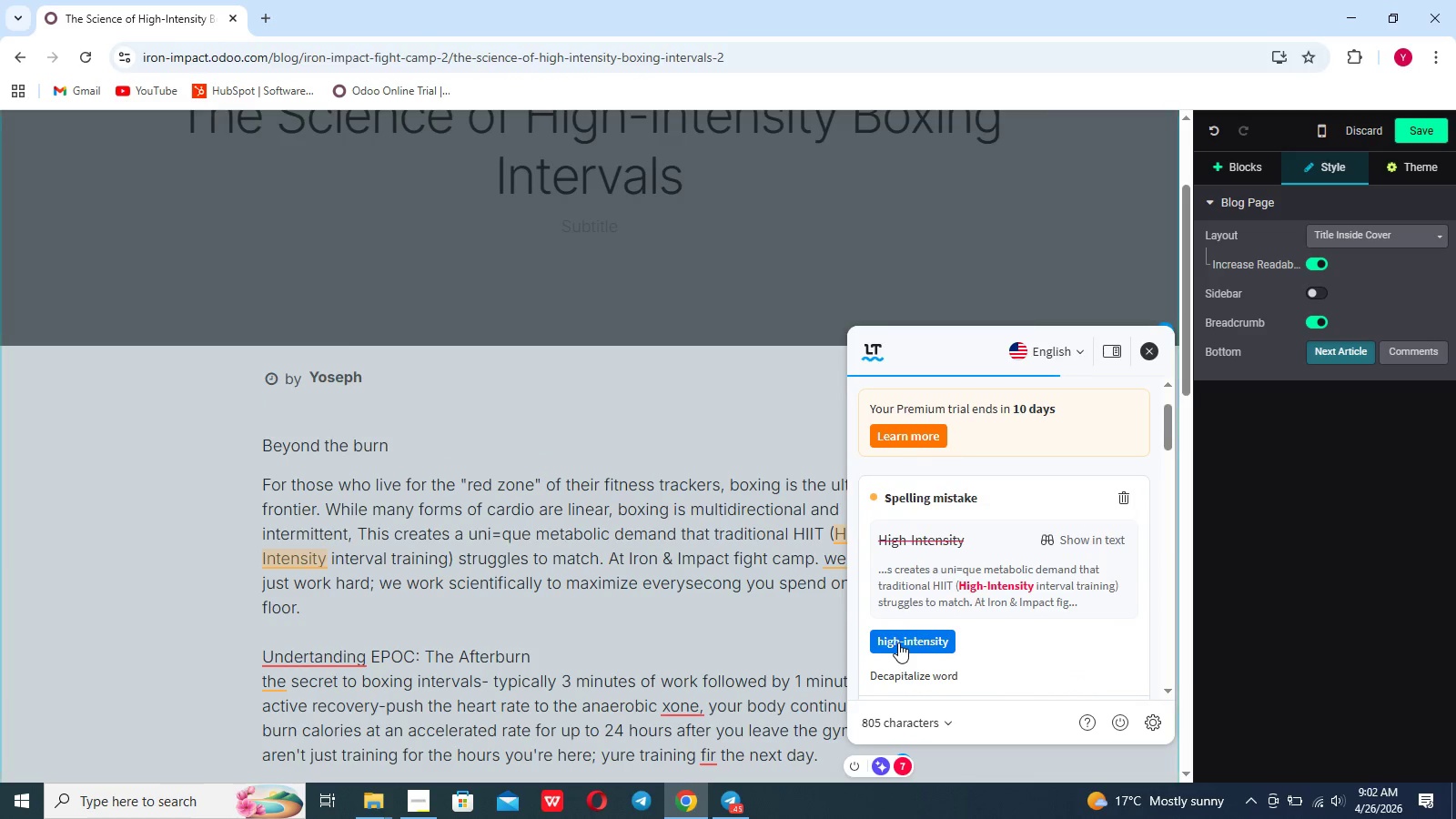 
left_click([898, 642])
 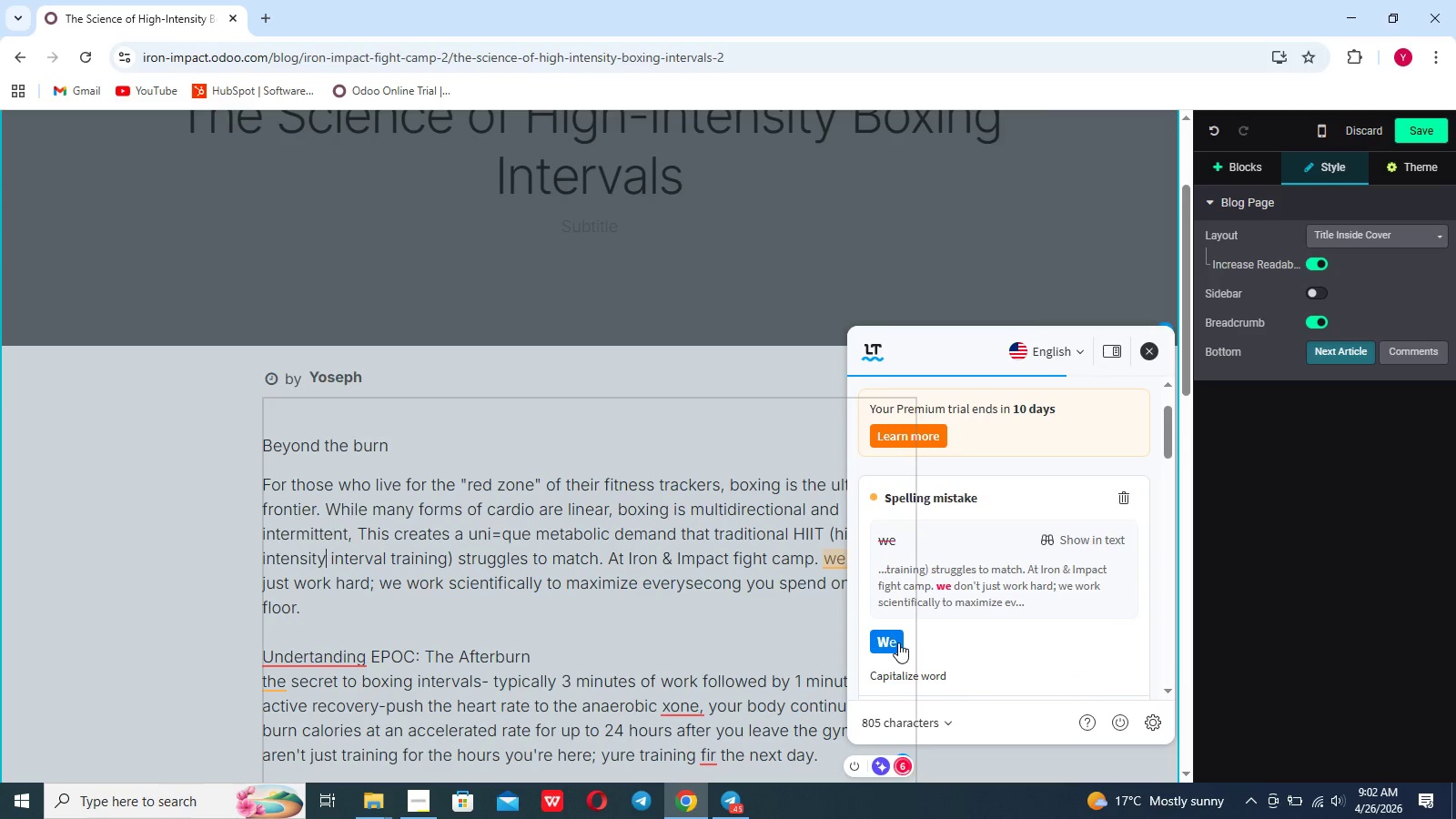 
scroll: coordinate [898, 642], scroll_direction: down, amount: 1.0
 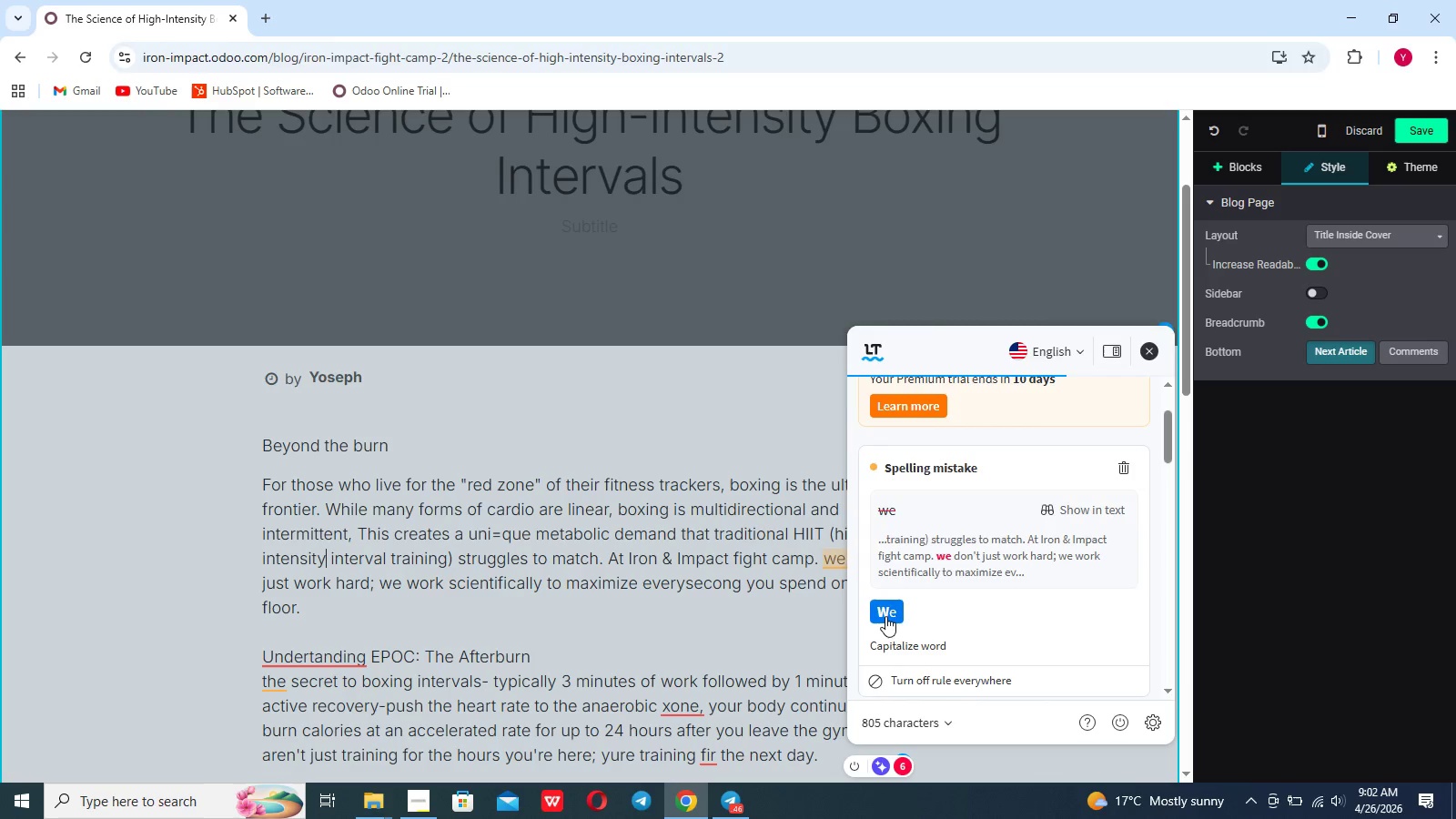 
left_click([885, 616])
 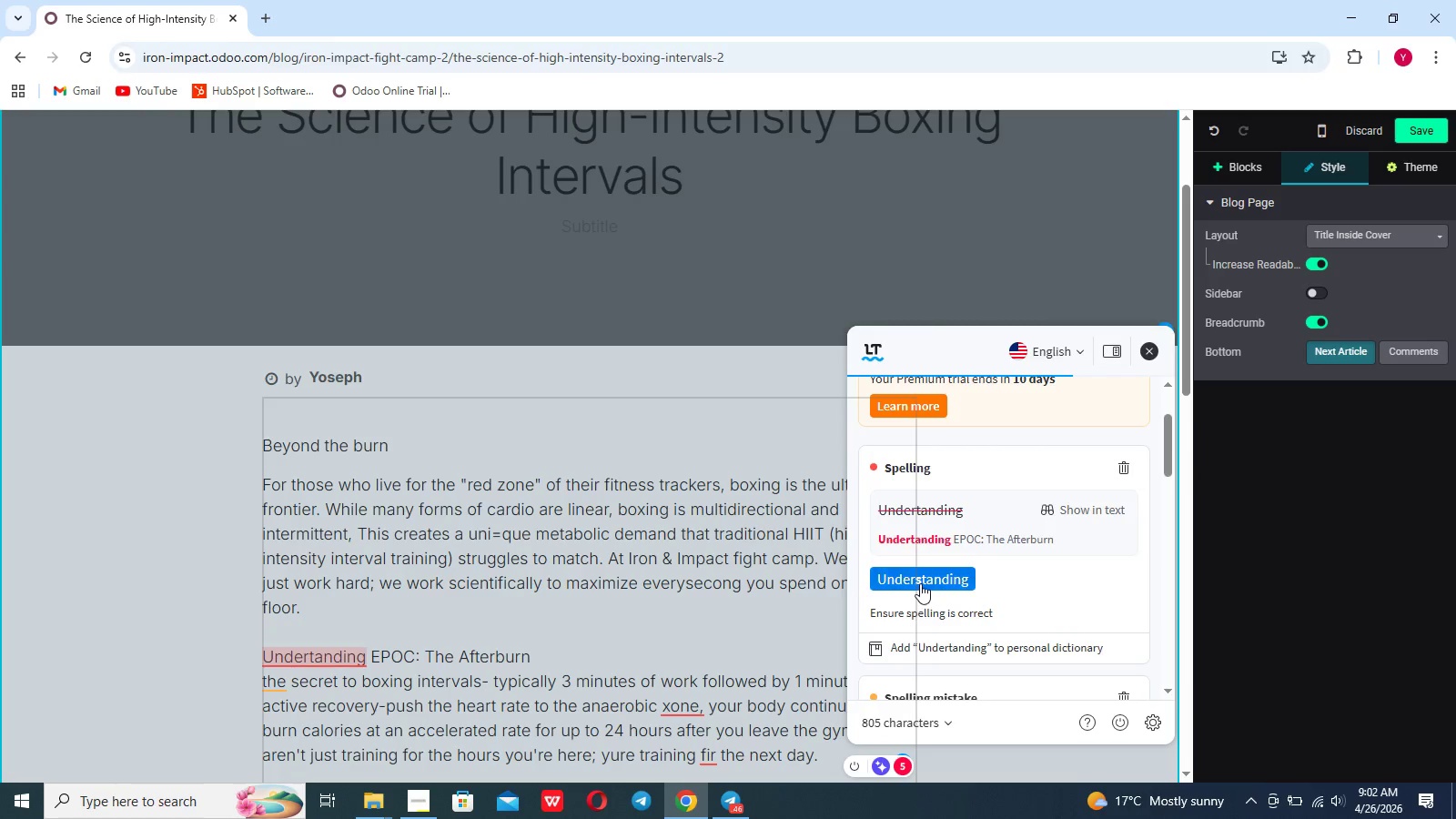 
left_click([921, 582])
 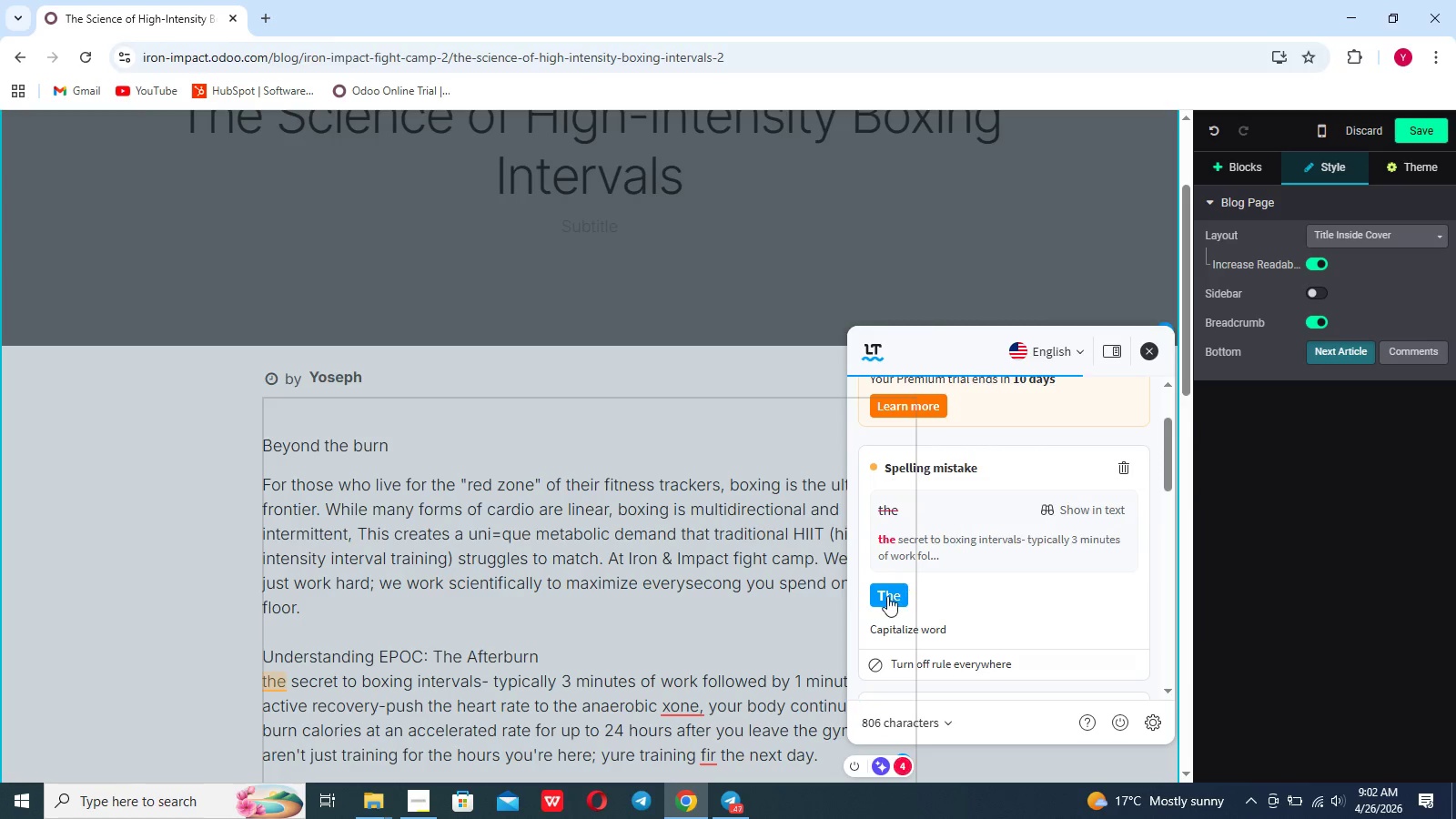 
left_click([886, 596])
 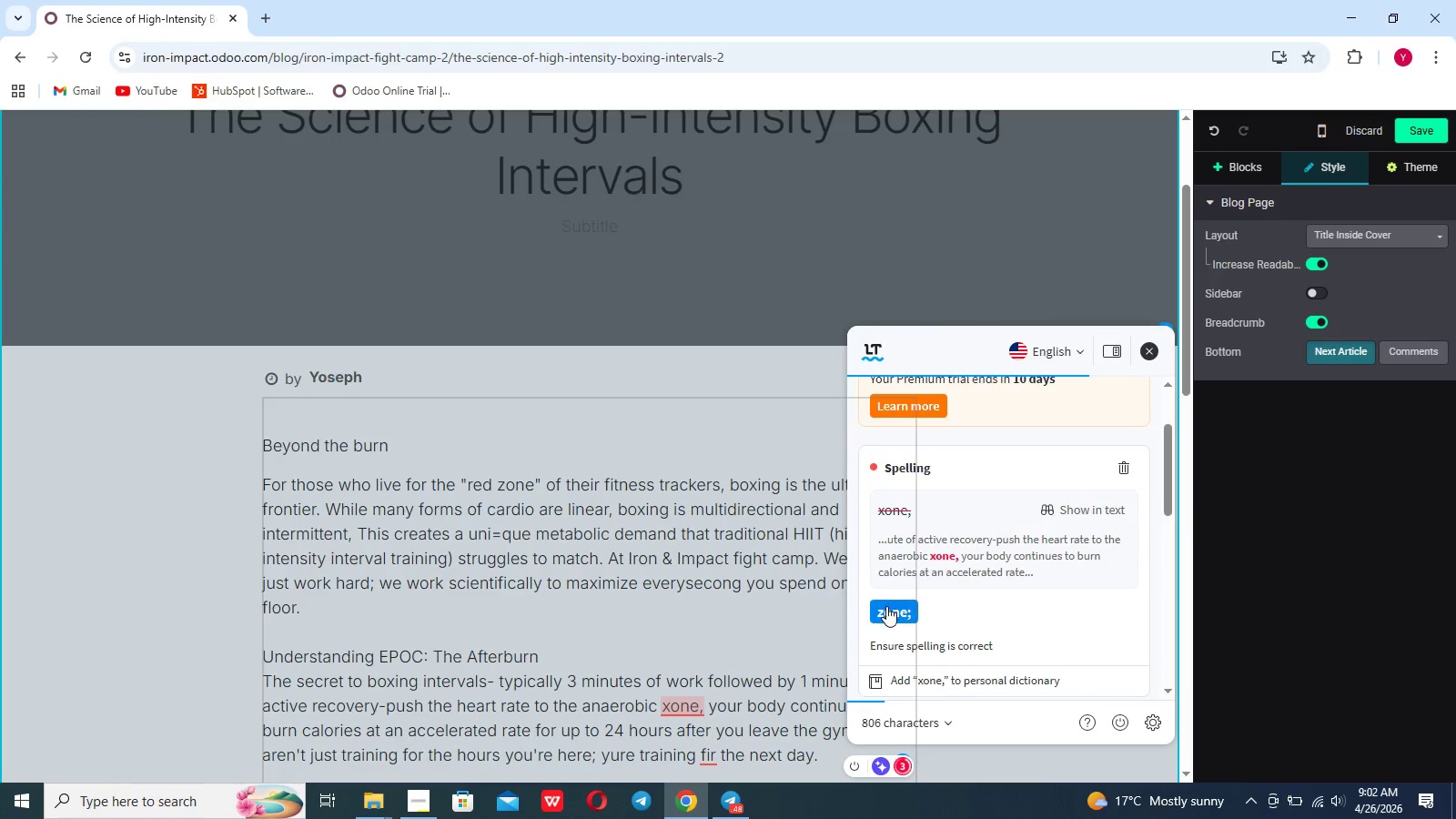 
left_click([886, 606])
 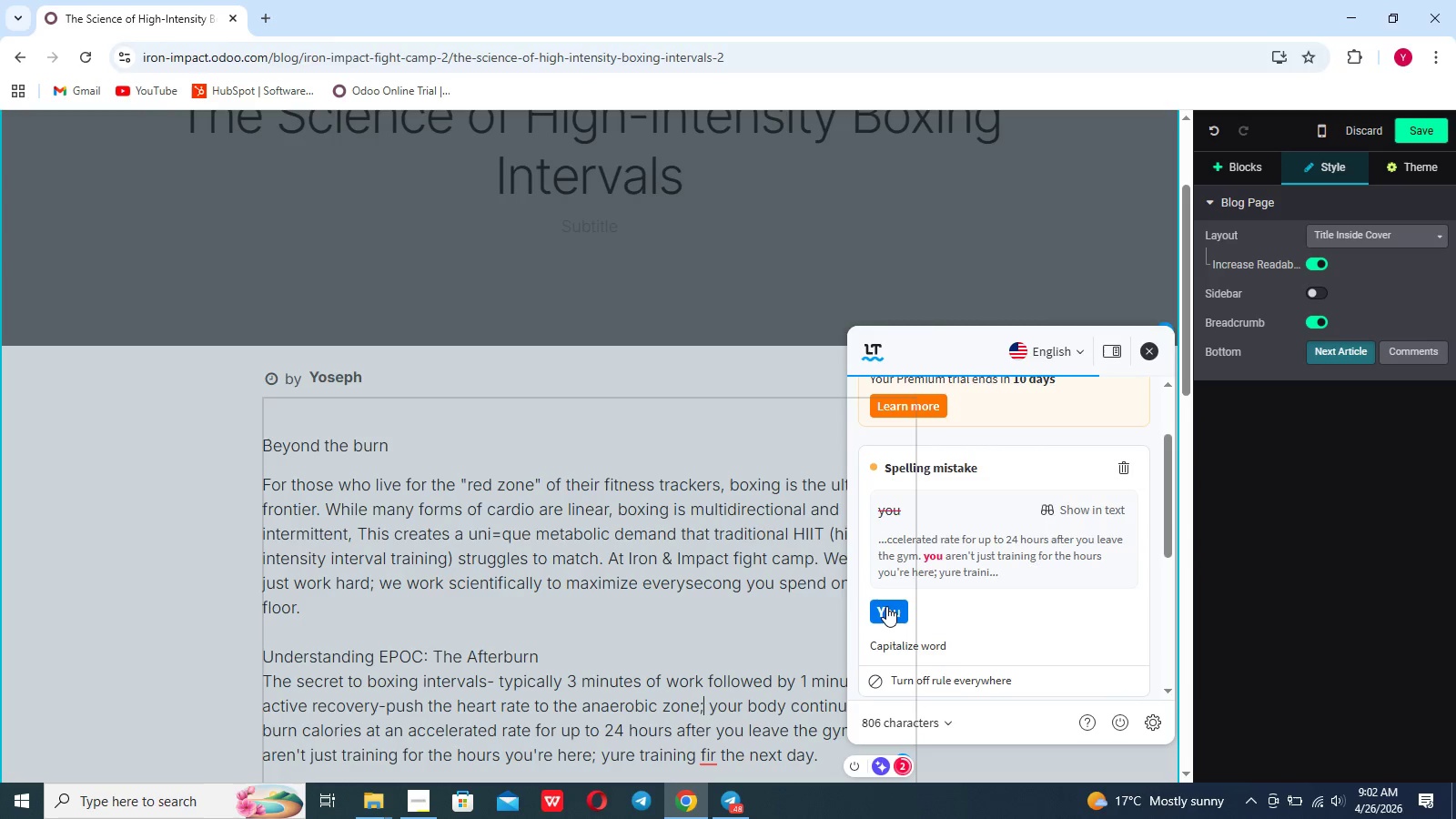 
left_click([886, 606])
 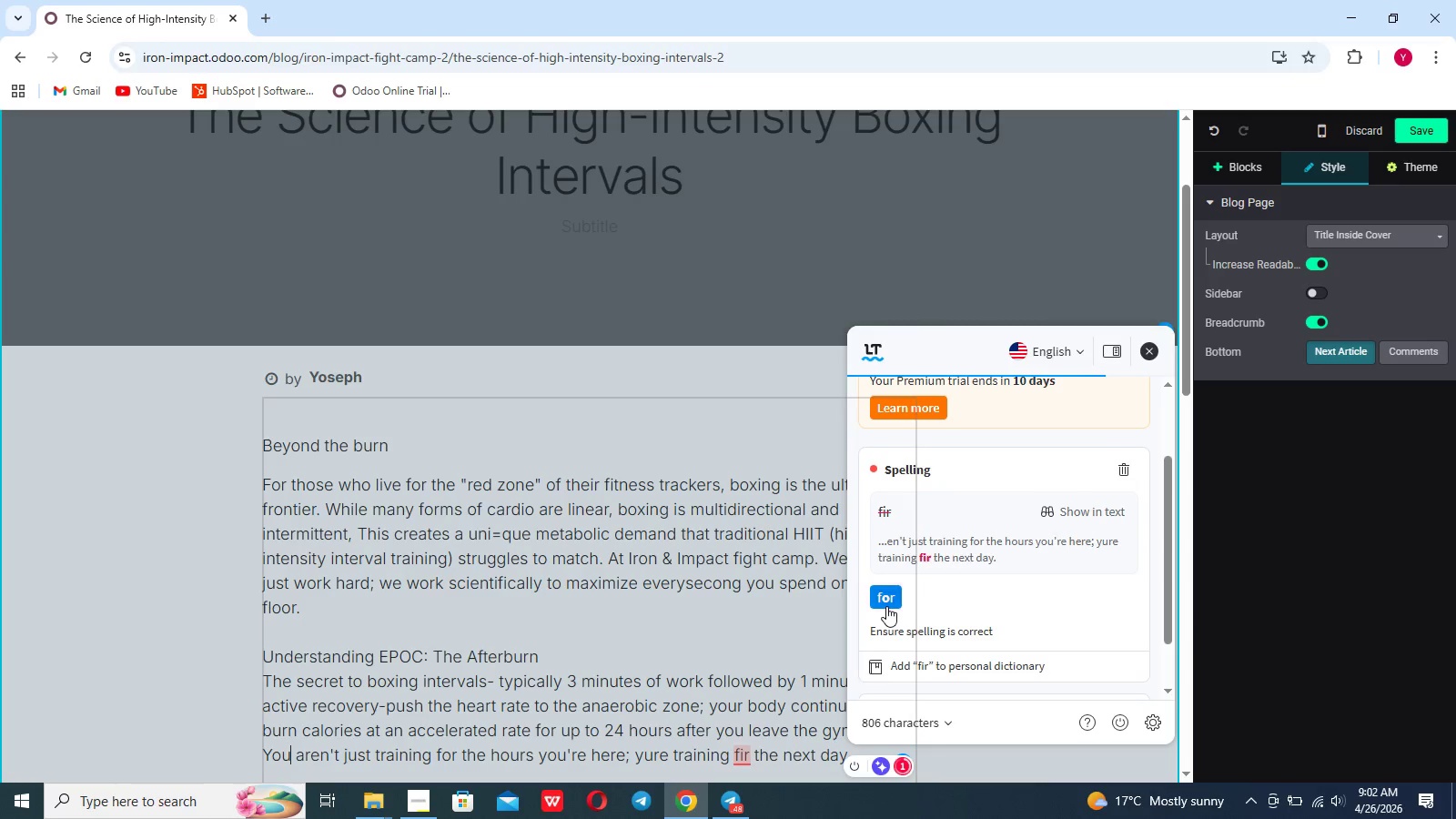 
left_click([886, 606])
 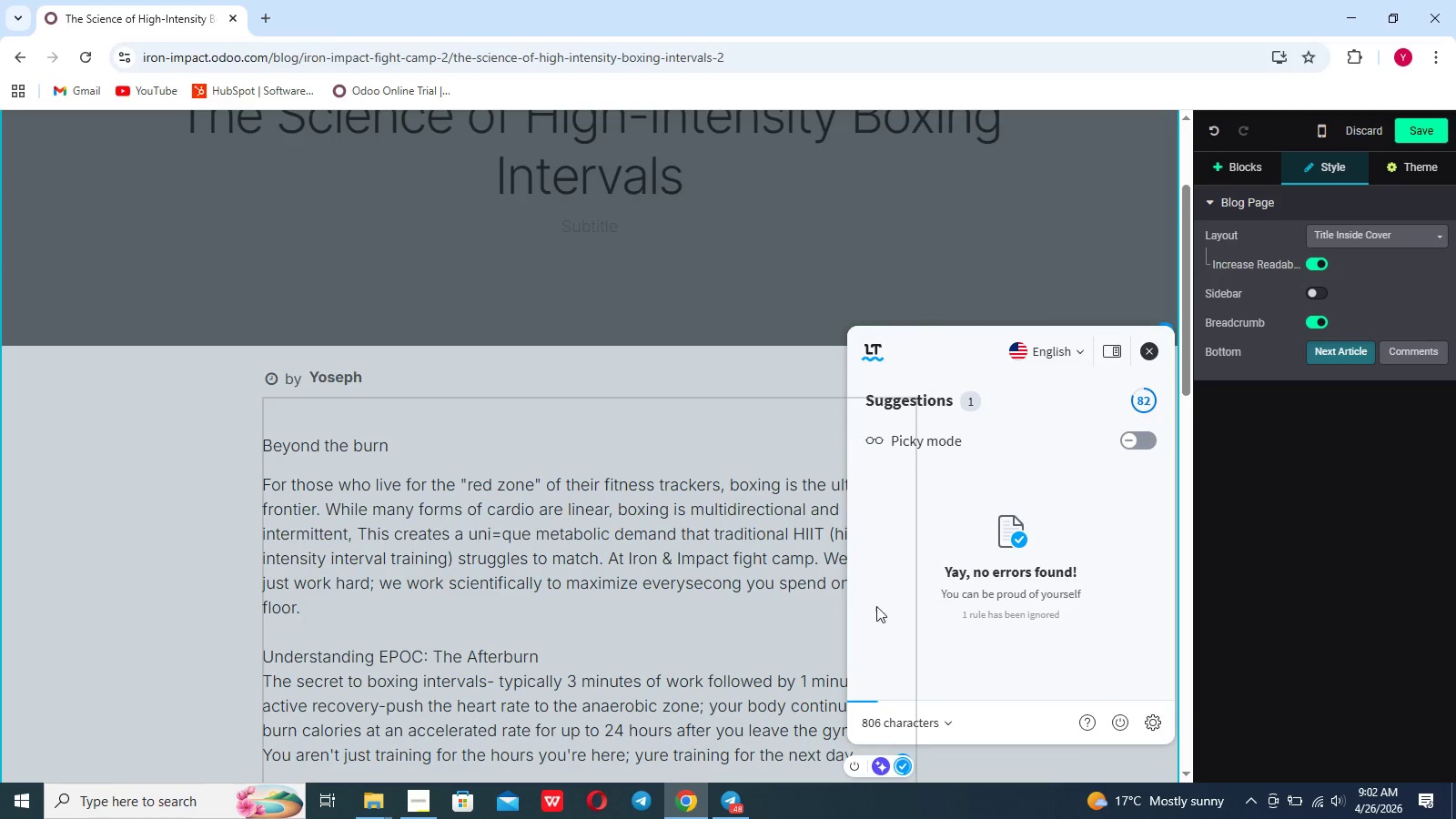 
left_click([747, 604])
 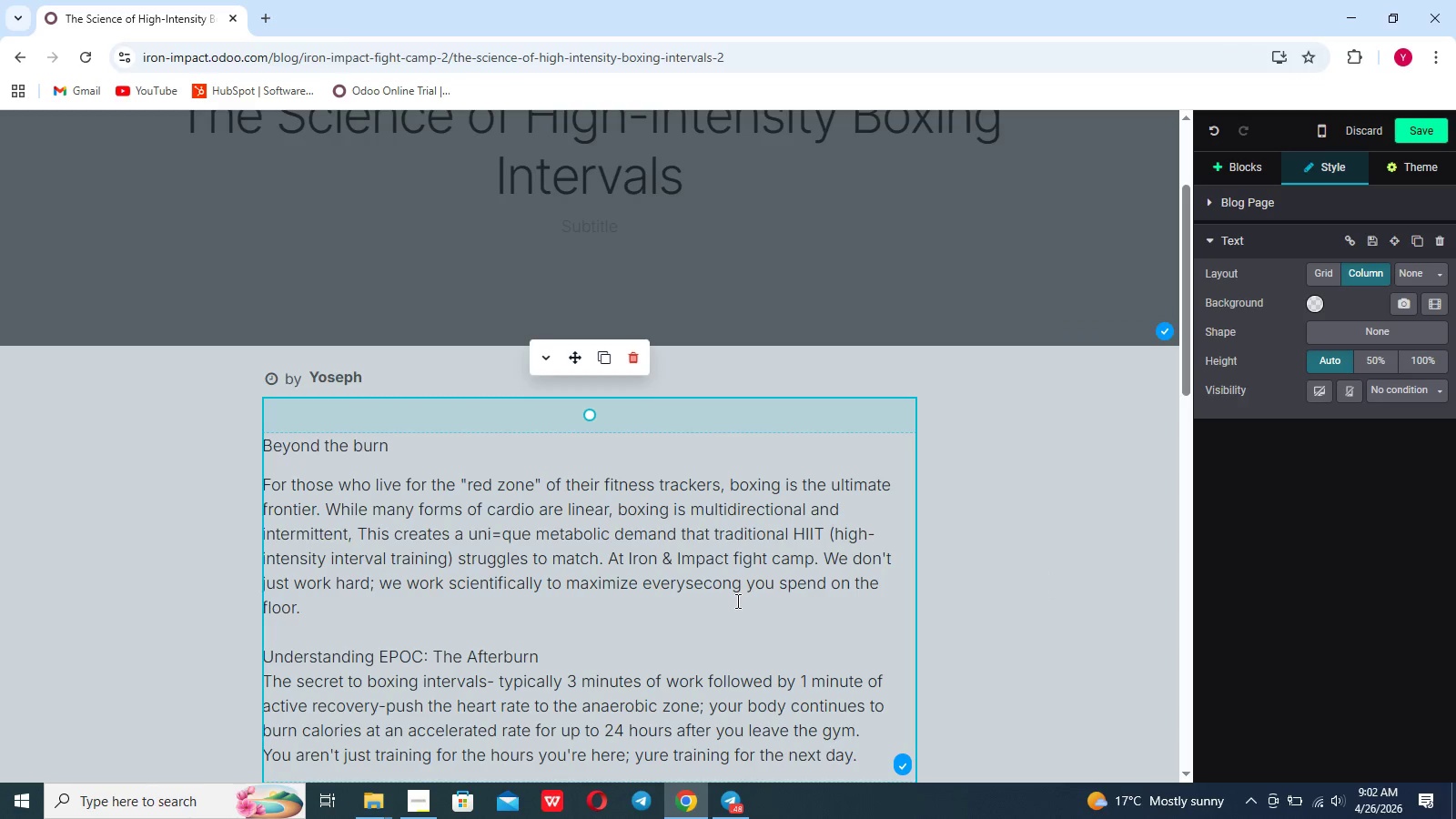 
scroll: coordinate [736, 601], scroll_direction: down, amount: 28.0
 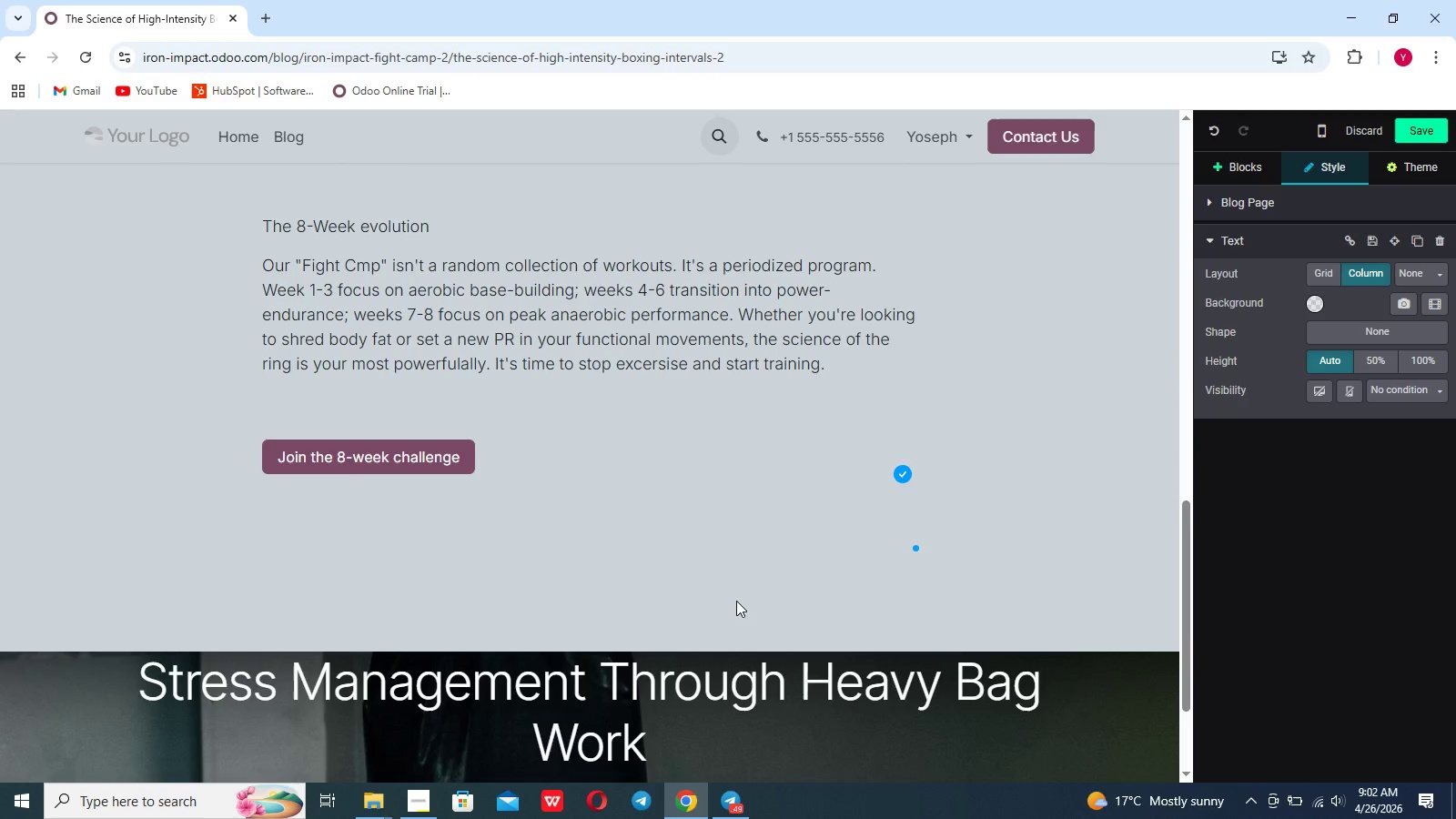 
scroll: coordinate [736, 601], scroll_direction: none, amount: 0.0
 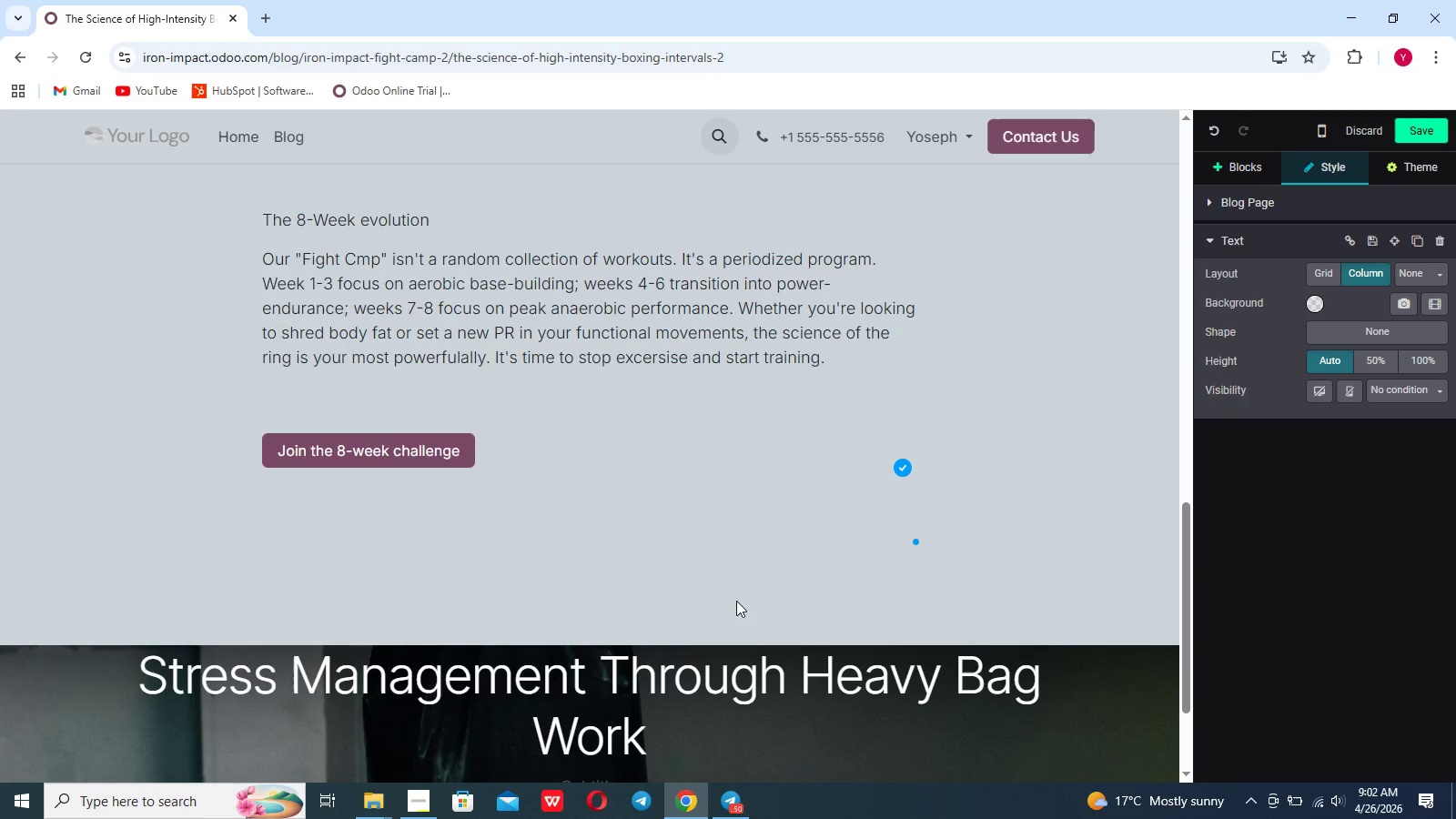 
scroll: coordinate [736, 601], scroll_direction: up, amount: 24.0
 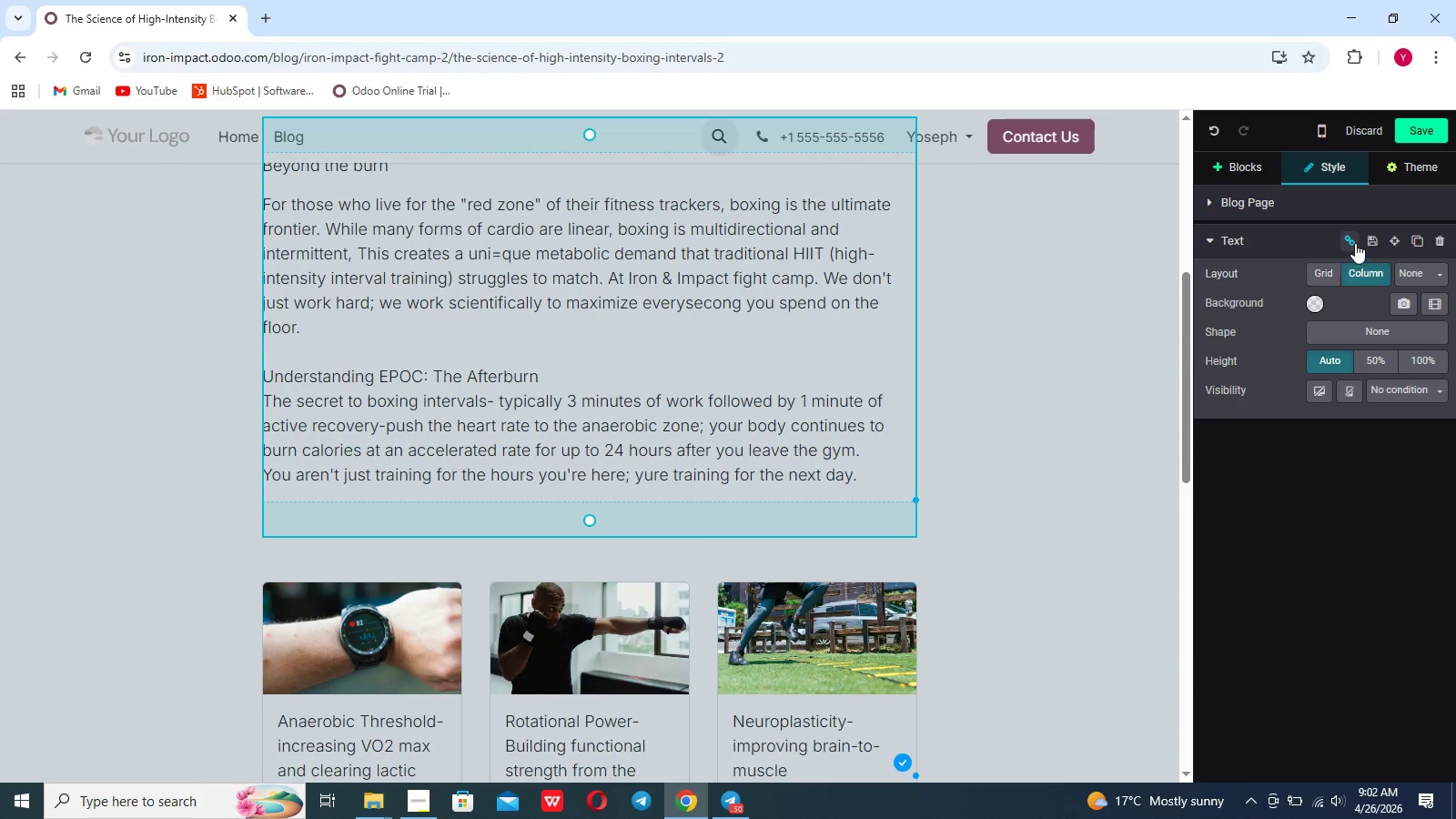 
left_click([1420, 177])
 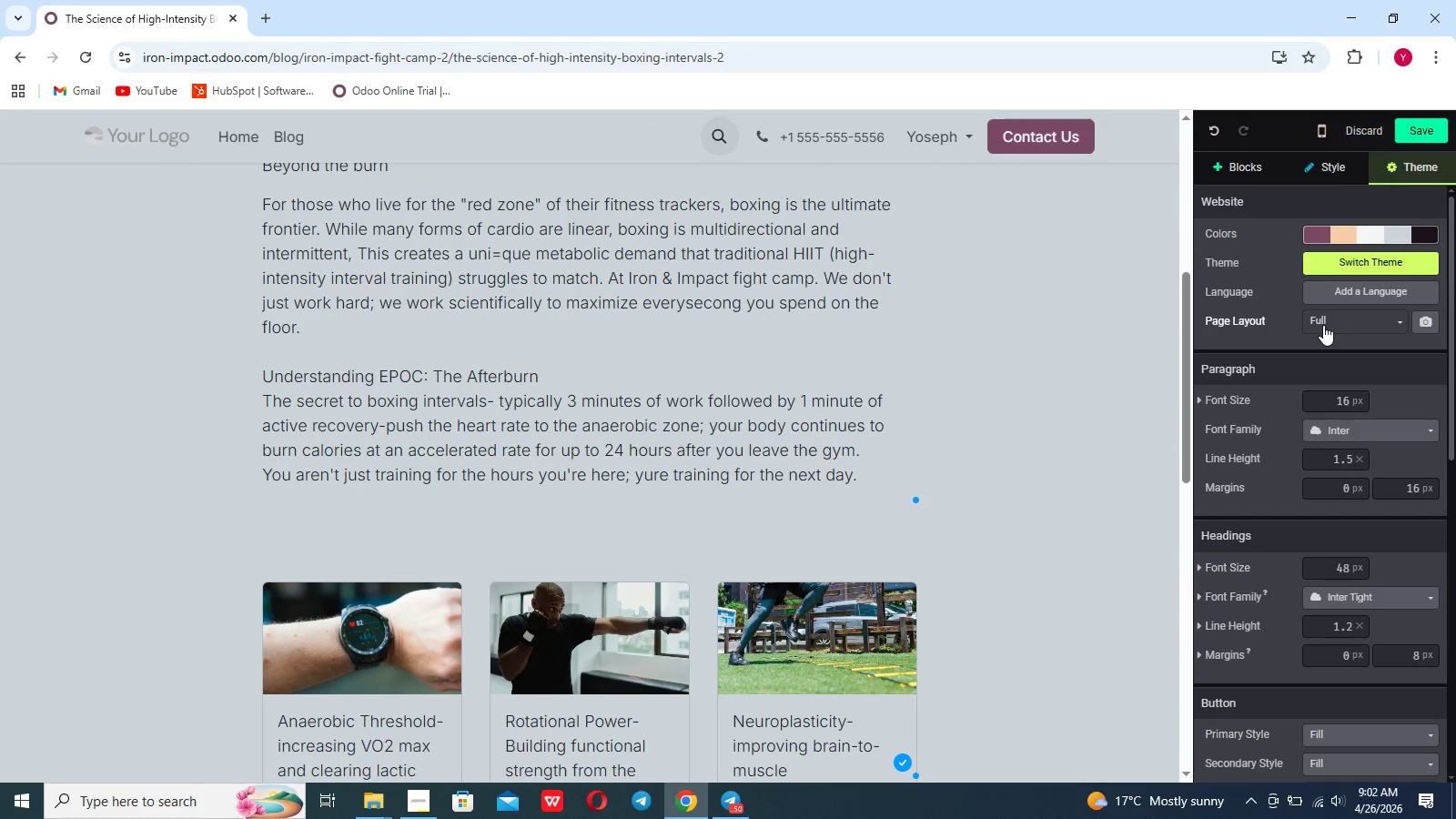 
left_click([1320, 430])
 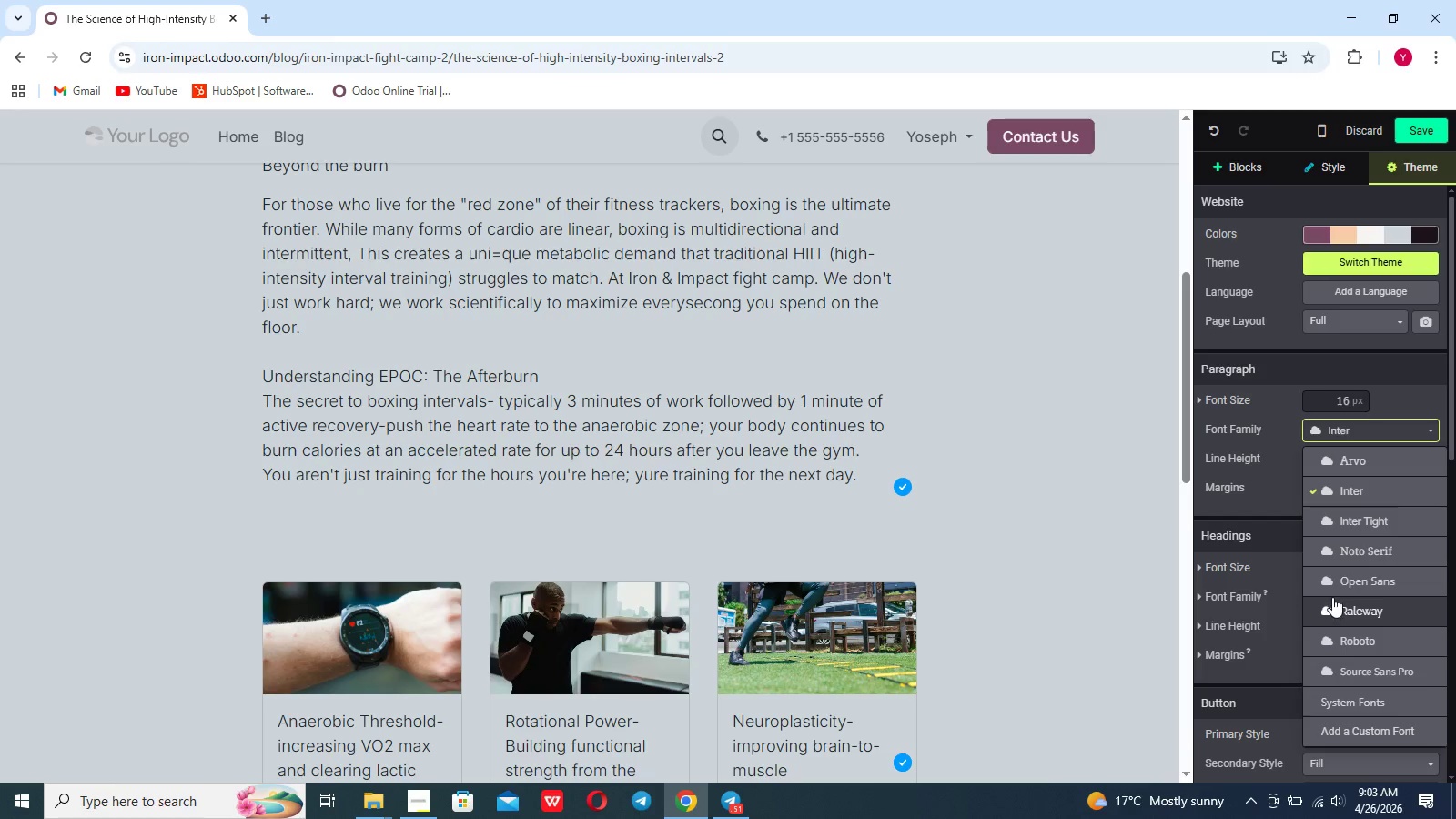 
left_click([1334, 585])
 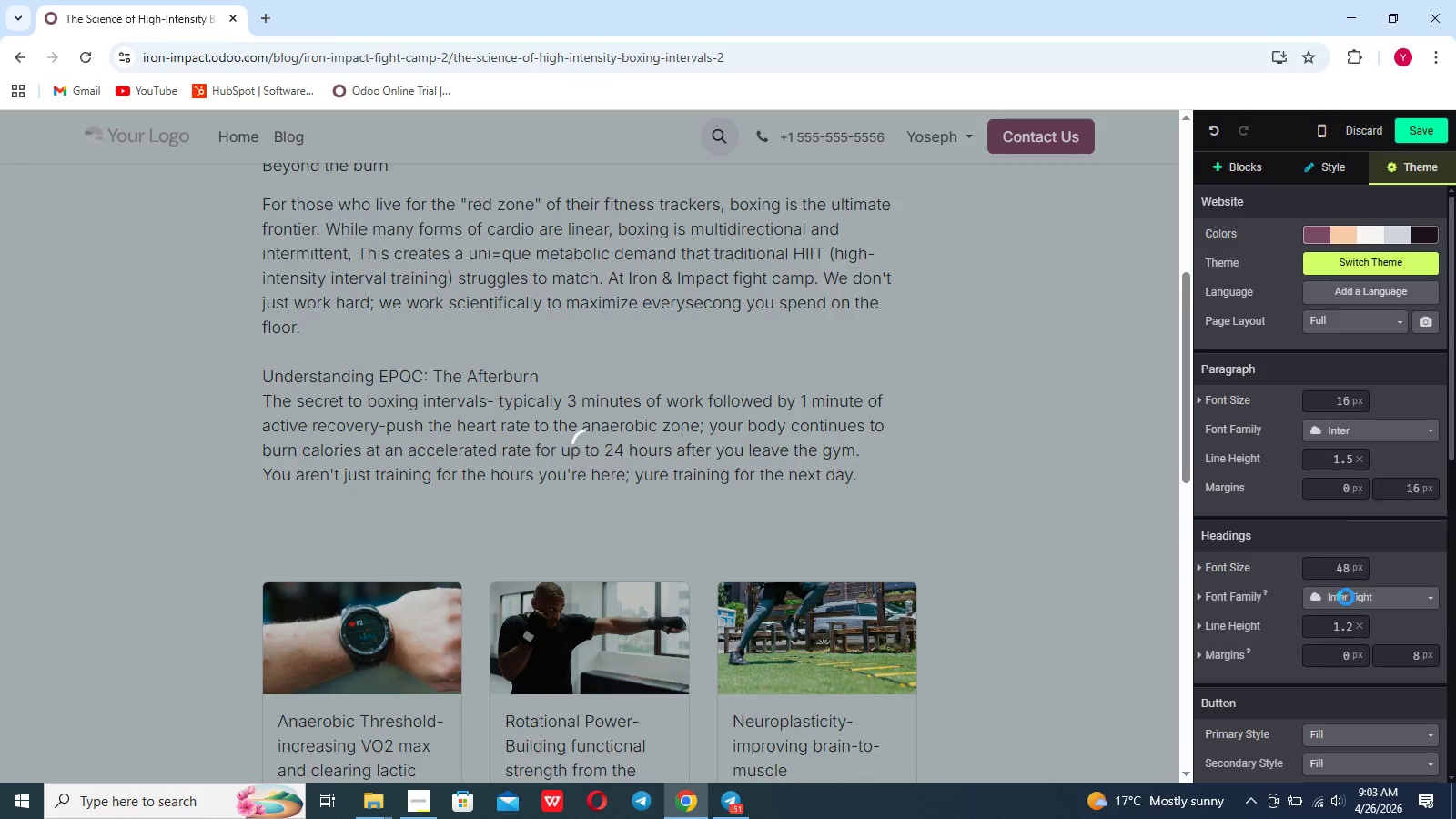 
left_click([1346, 597])
 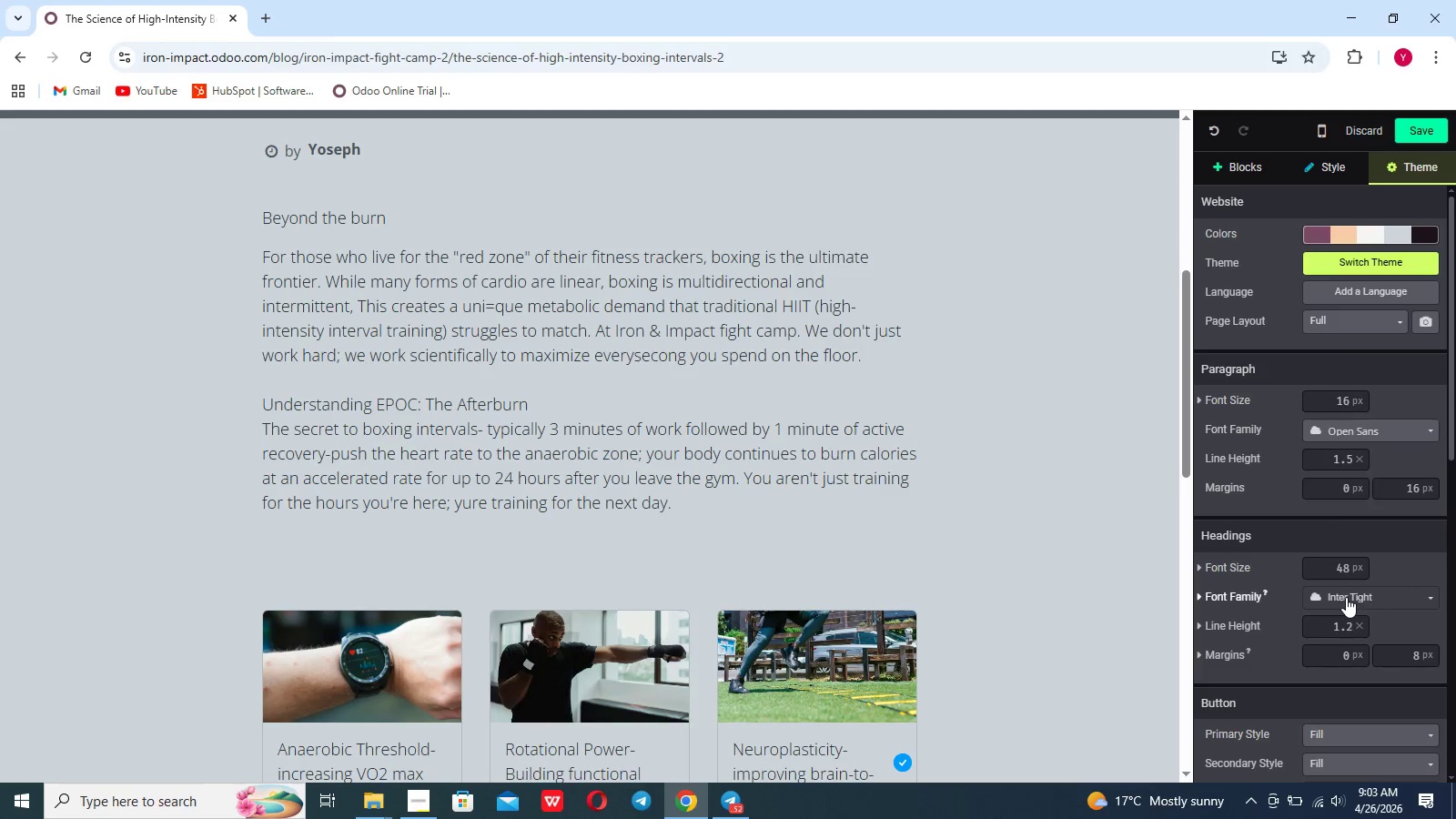 
left_click([1346, 597])
 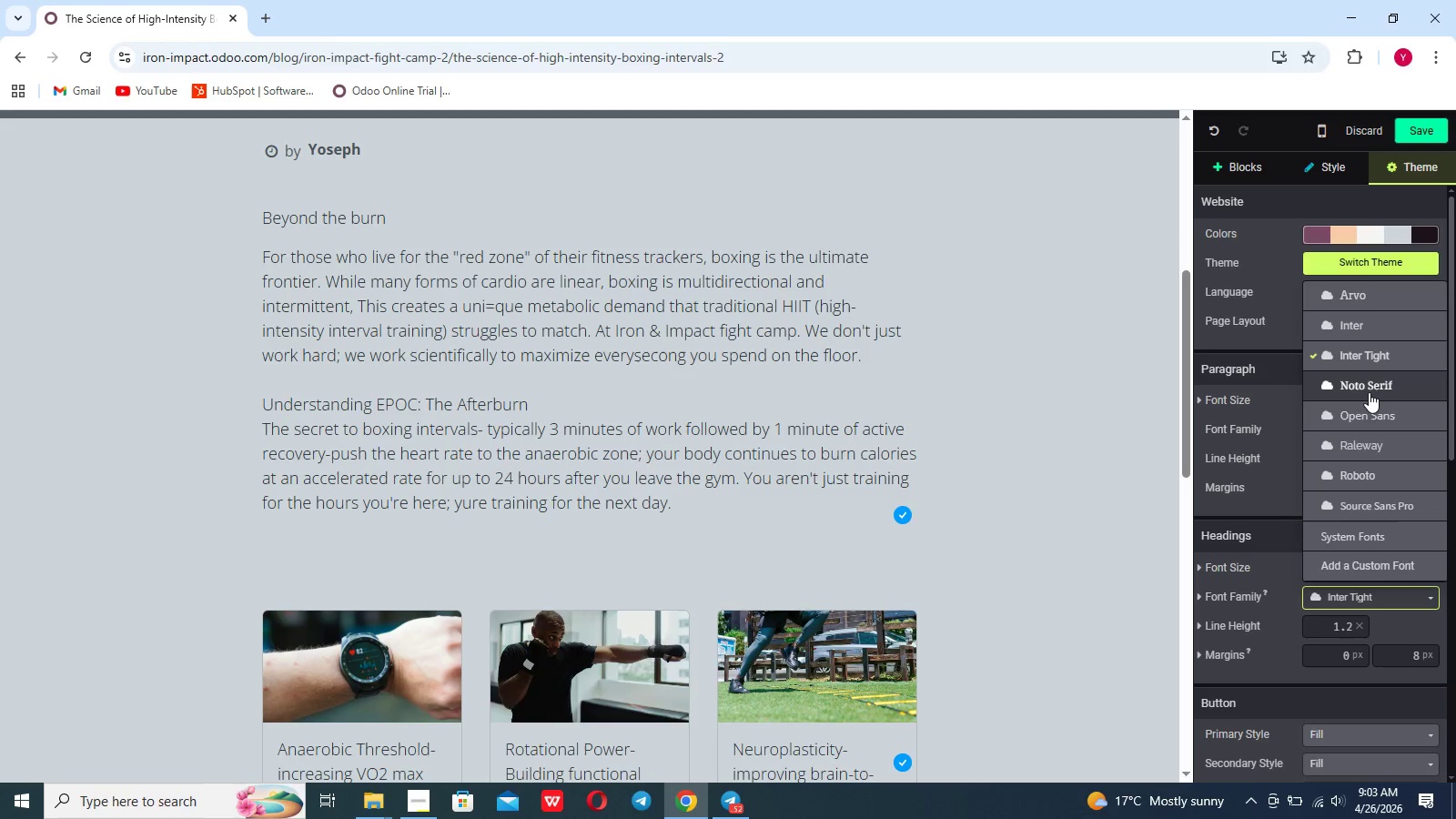 
left_click([1367, 411])
 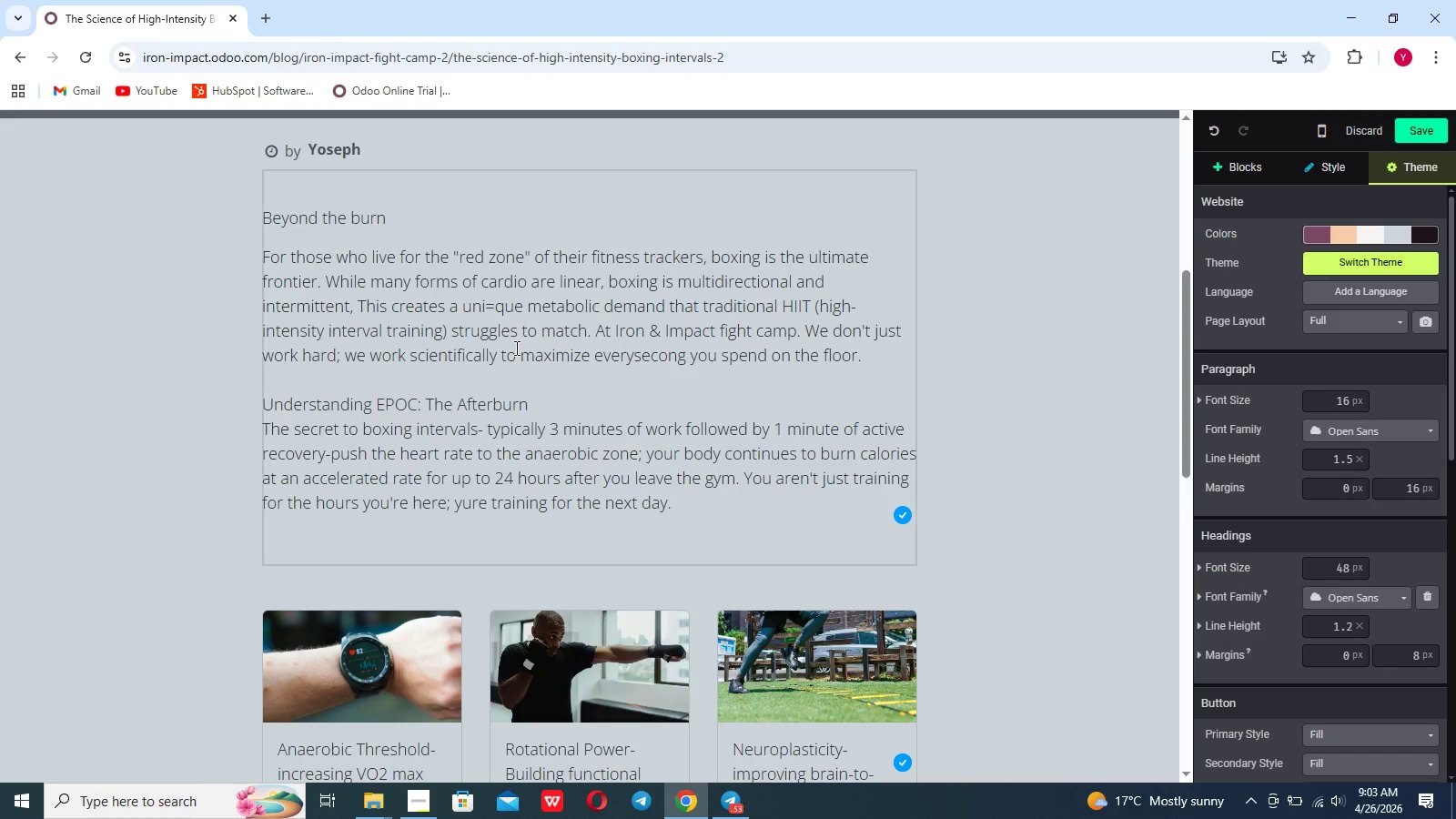 
left_click([497, 308])
 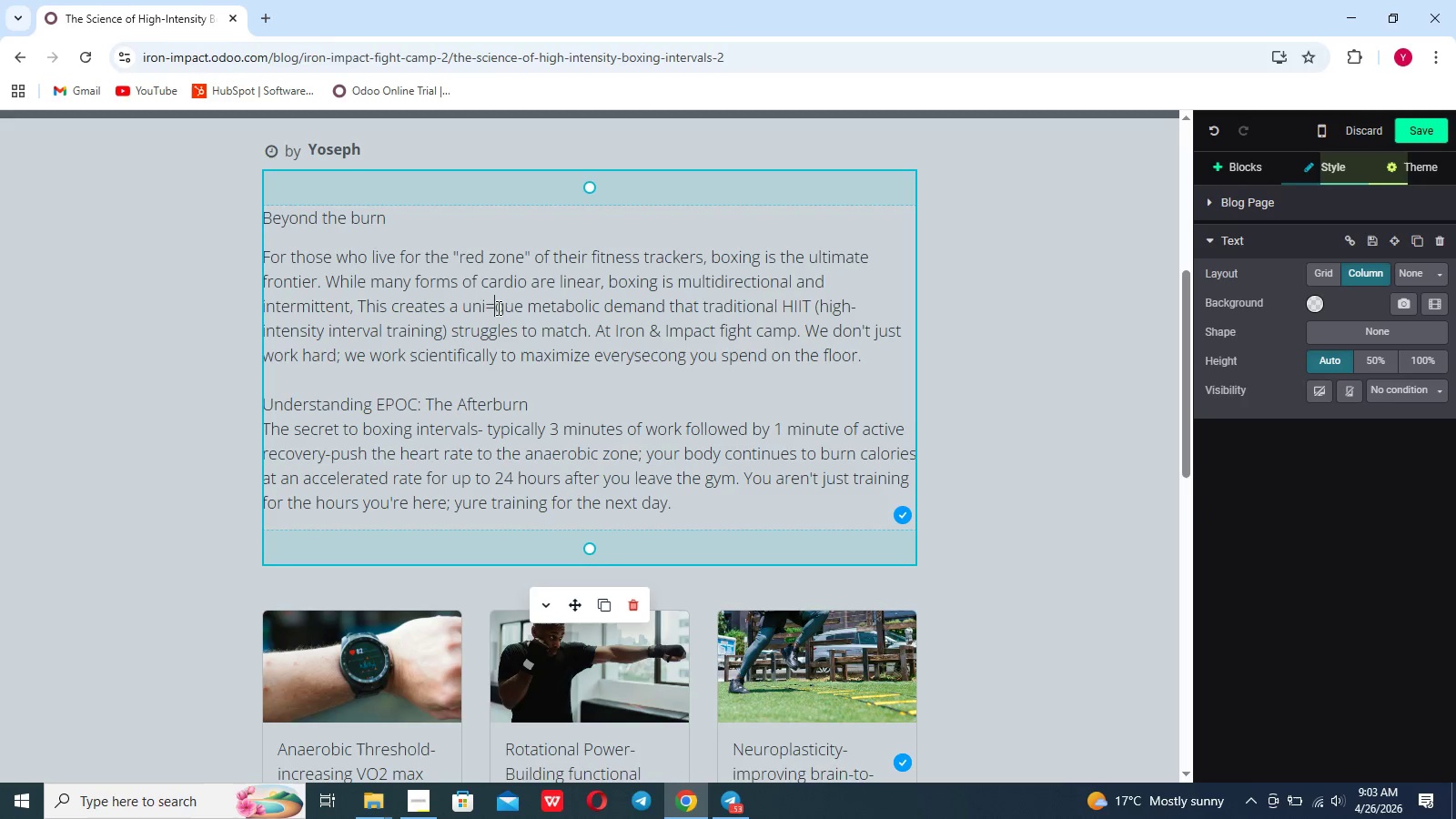 
key(Backspace)
 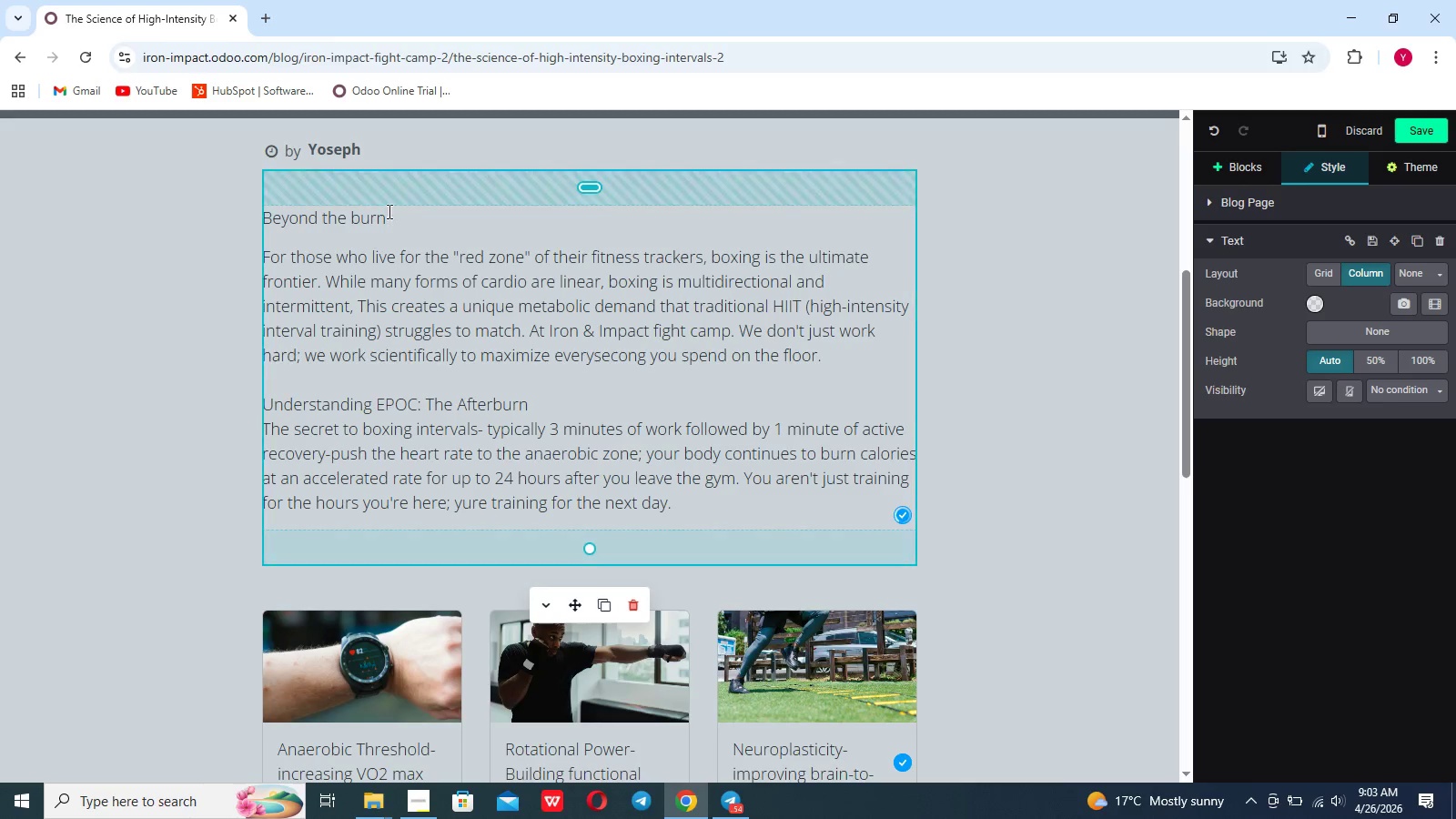 
left_click_drag(start_coordinate=[397, 218], to_coordinate=[152, 208])
 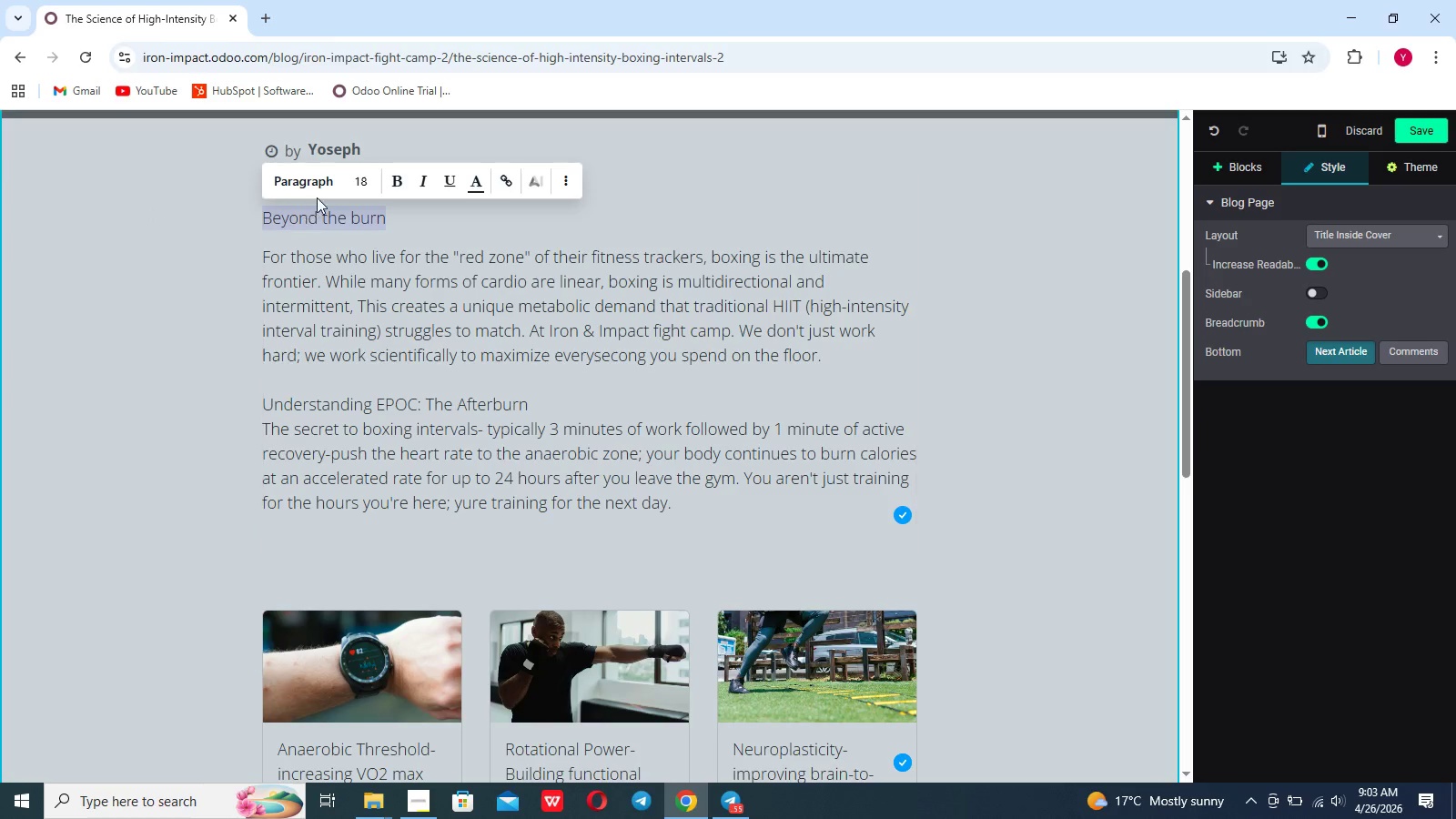 
left_click([327, 182])
 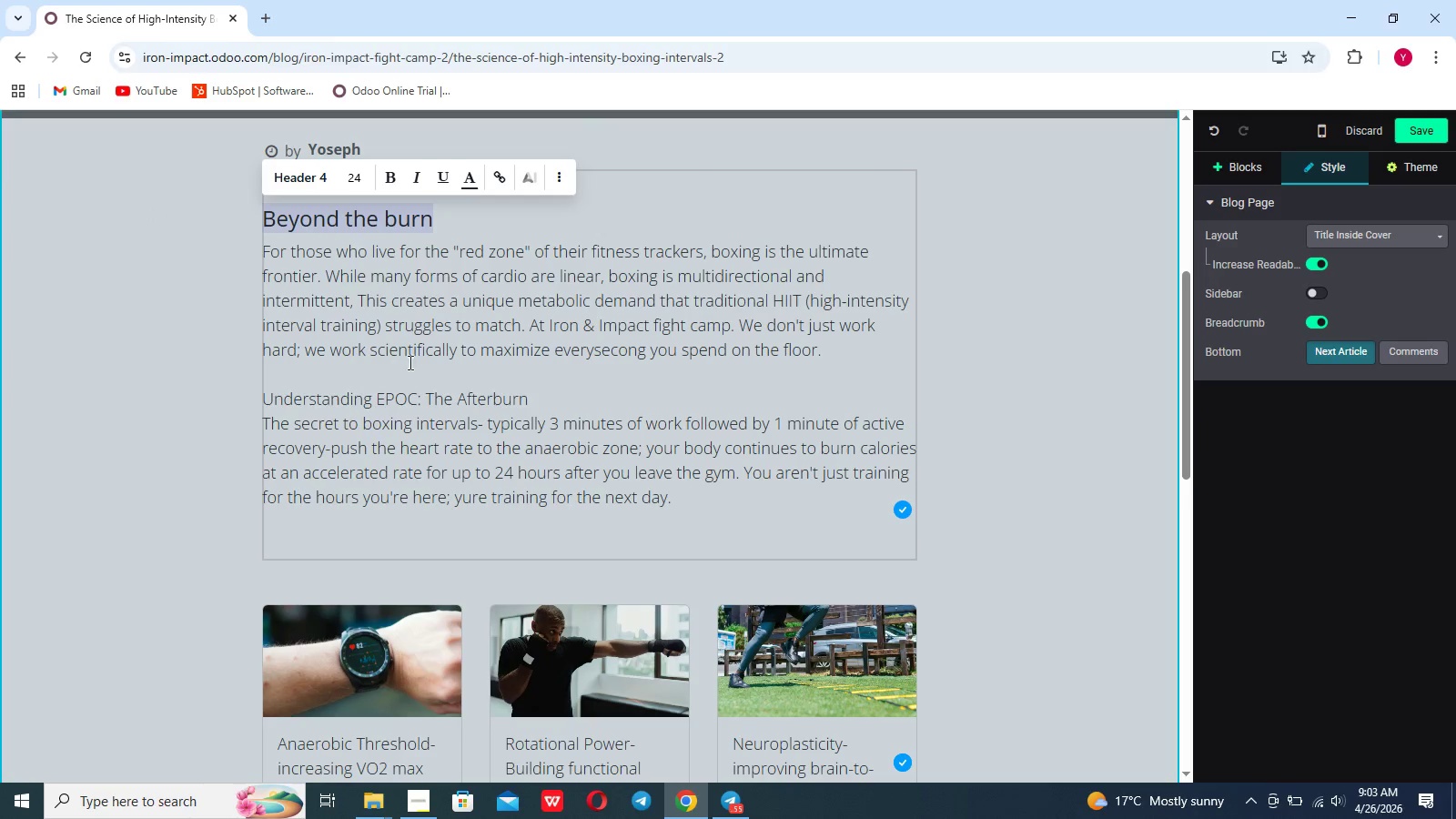 
left_click_drag(start_coordinate=[533, 393], to_coordinate=[258, 389])
 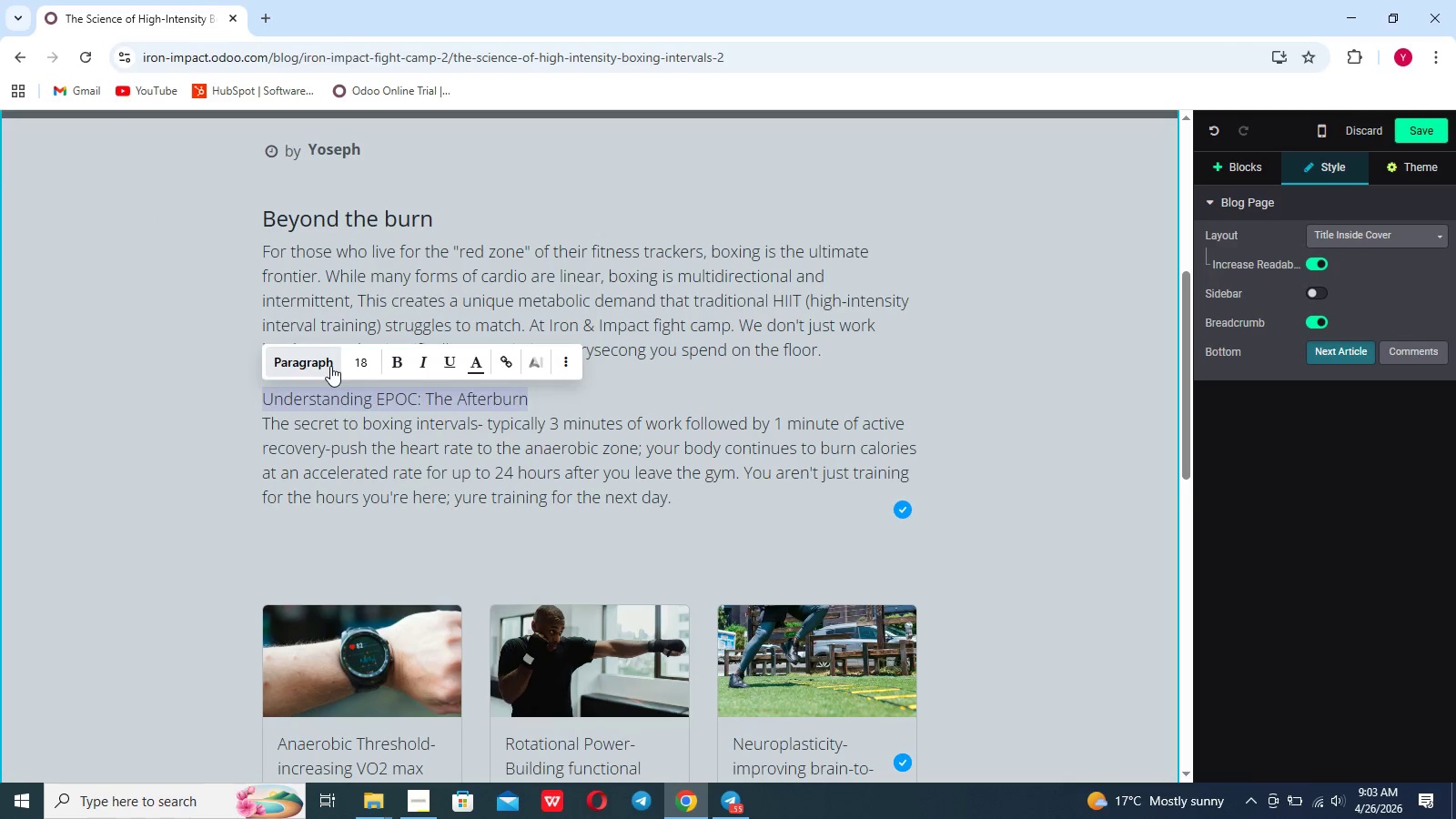 
left_click([330, 366])
 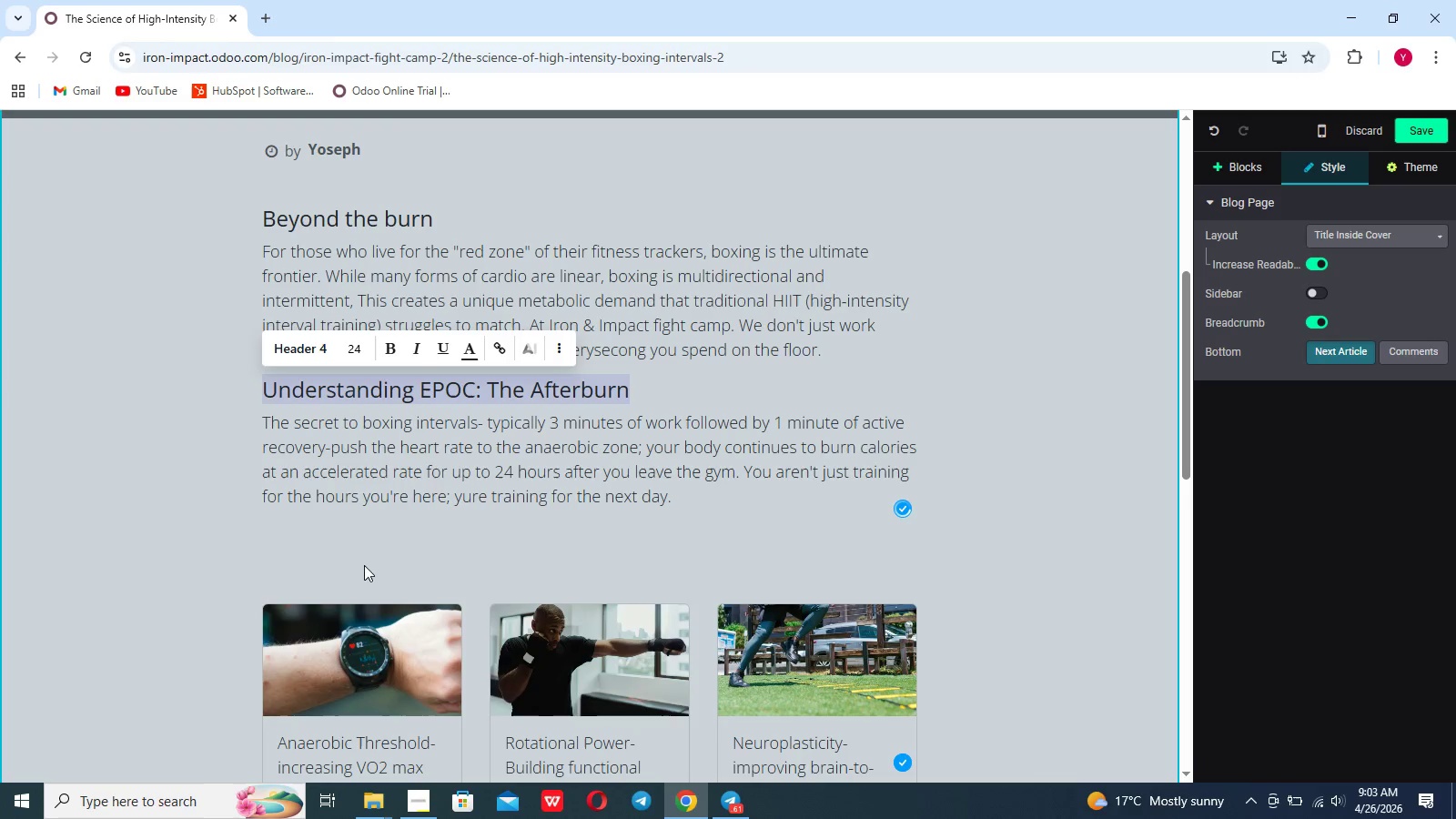 
scroll: coordinate [522, 554], scroll_direction: down, amount: 9.0
 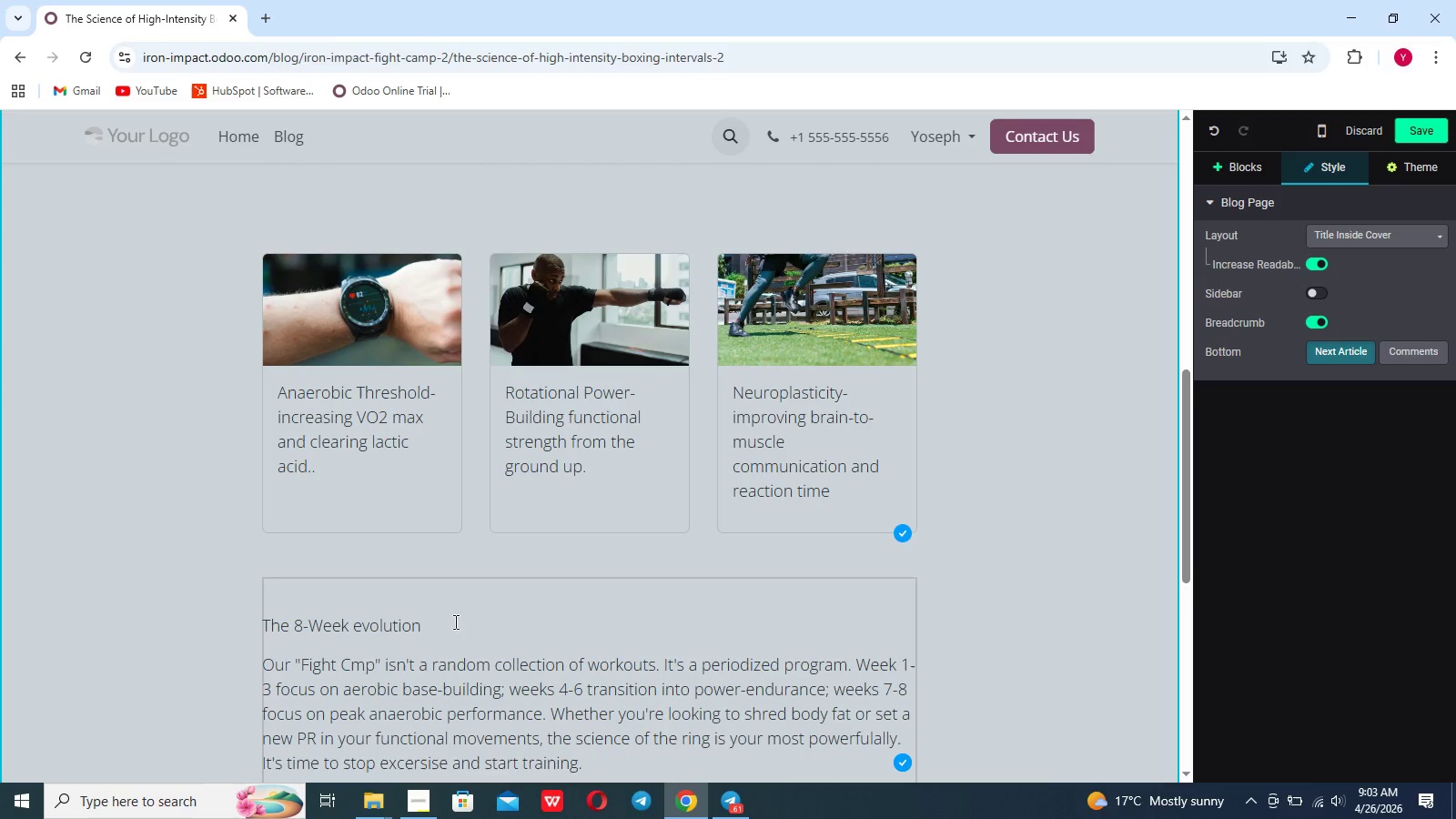 
left_click_drag(start_coordinate=[429, 629], to_coordinate=[236, 615])
 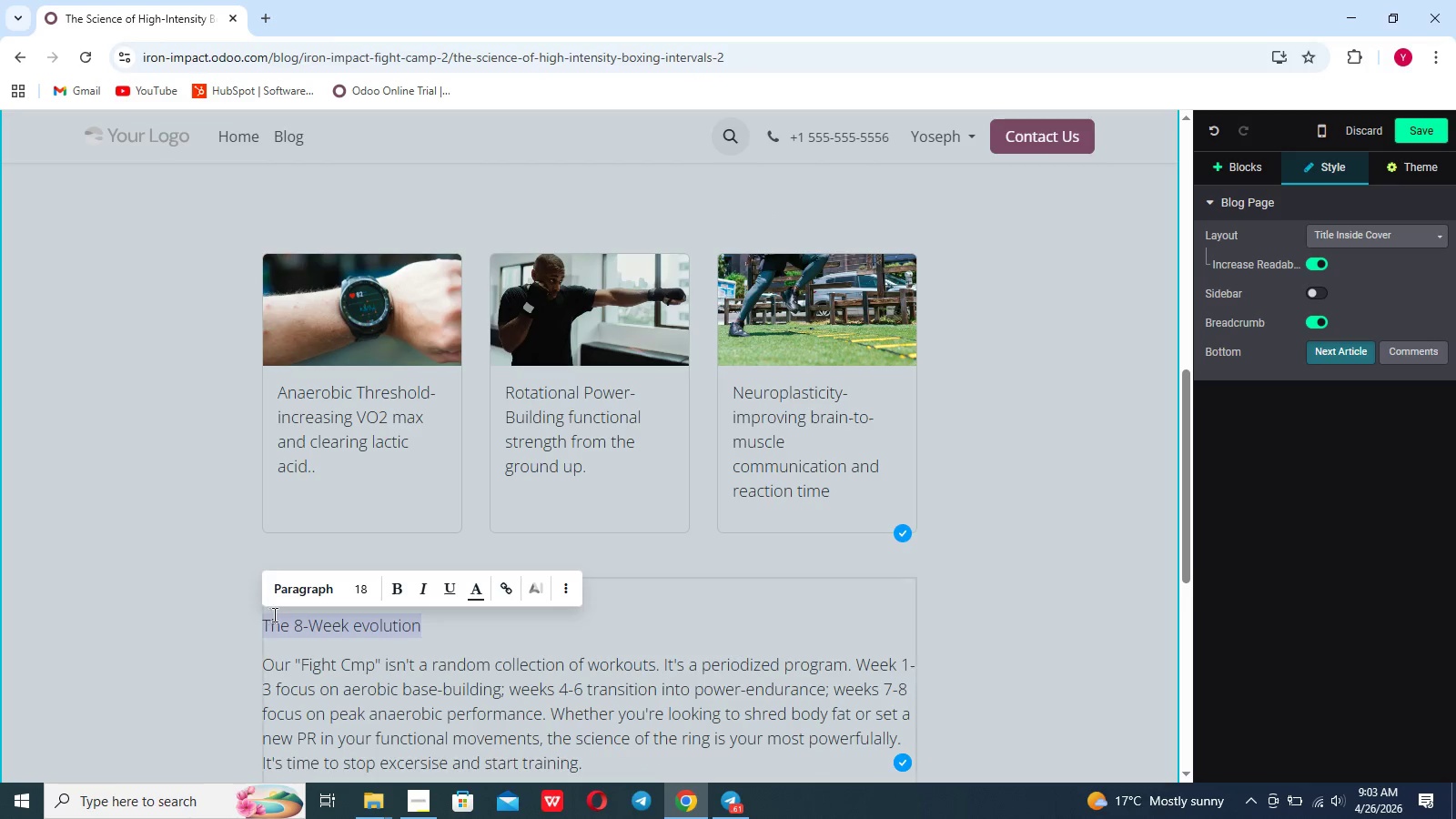 
mouse_move([307, 588])
 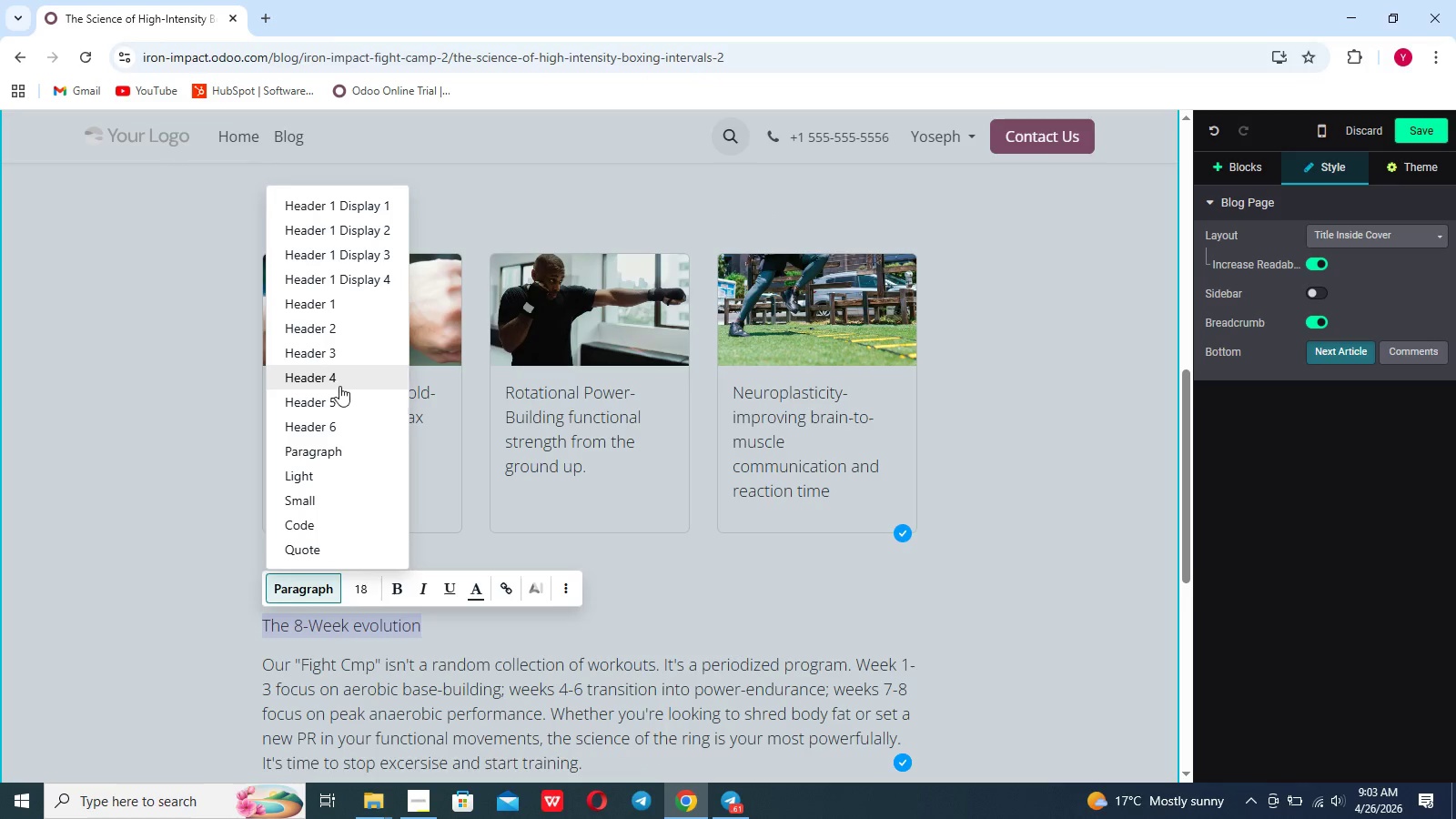 
left_click([339, 385])
 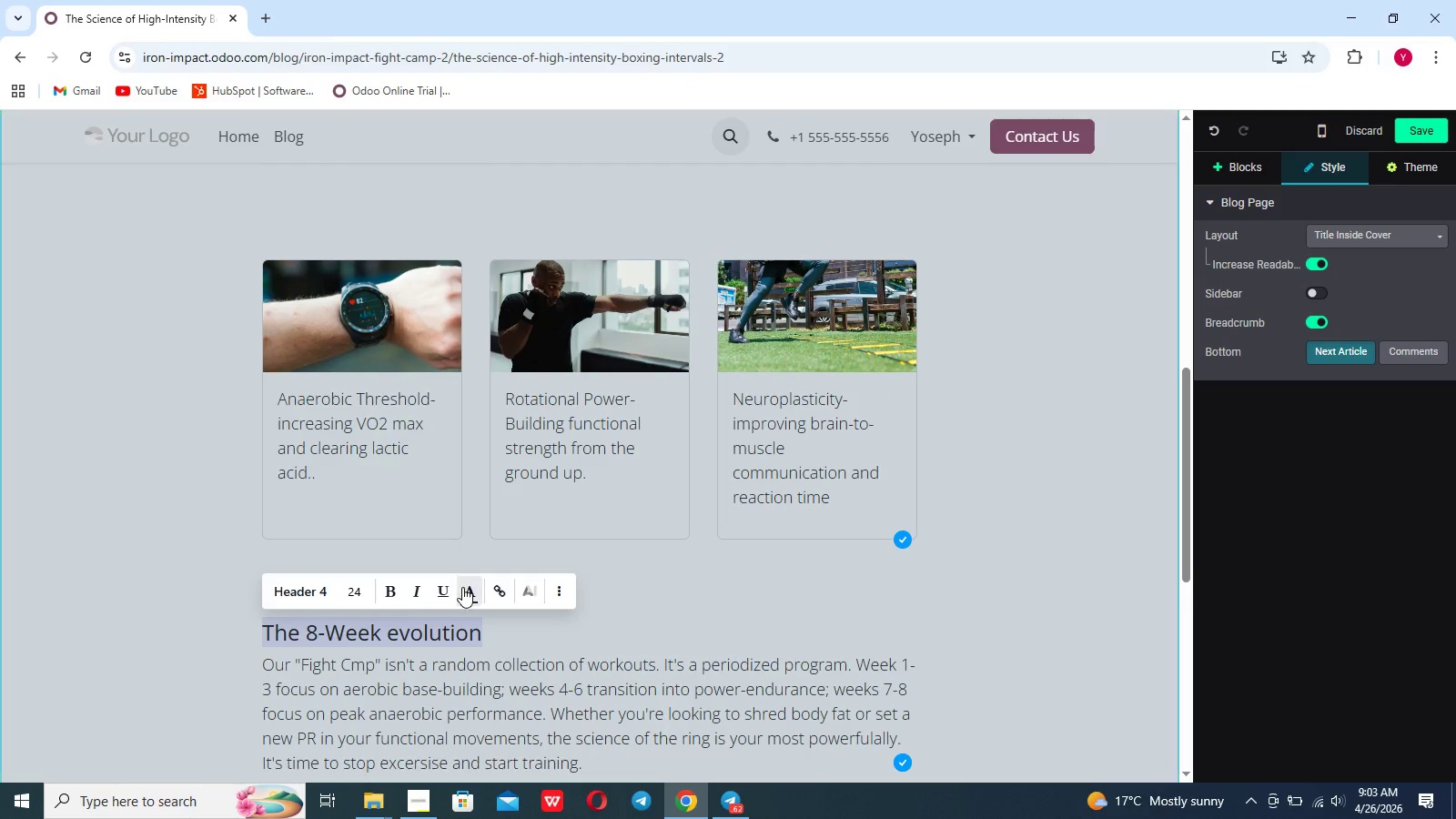 
scroll: coordinate [462, 587], scroll_direction: down, amount: 8.0
 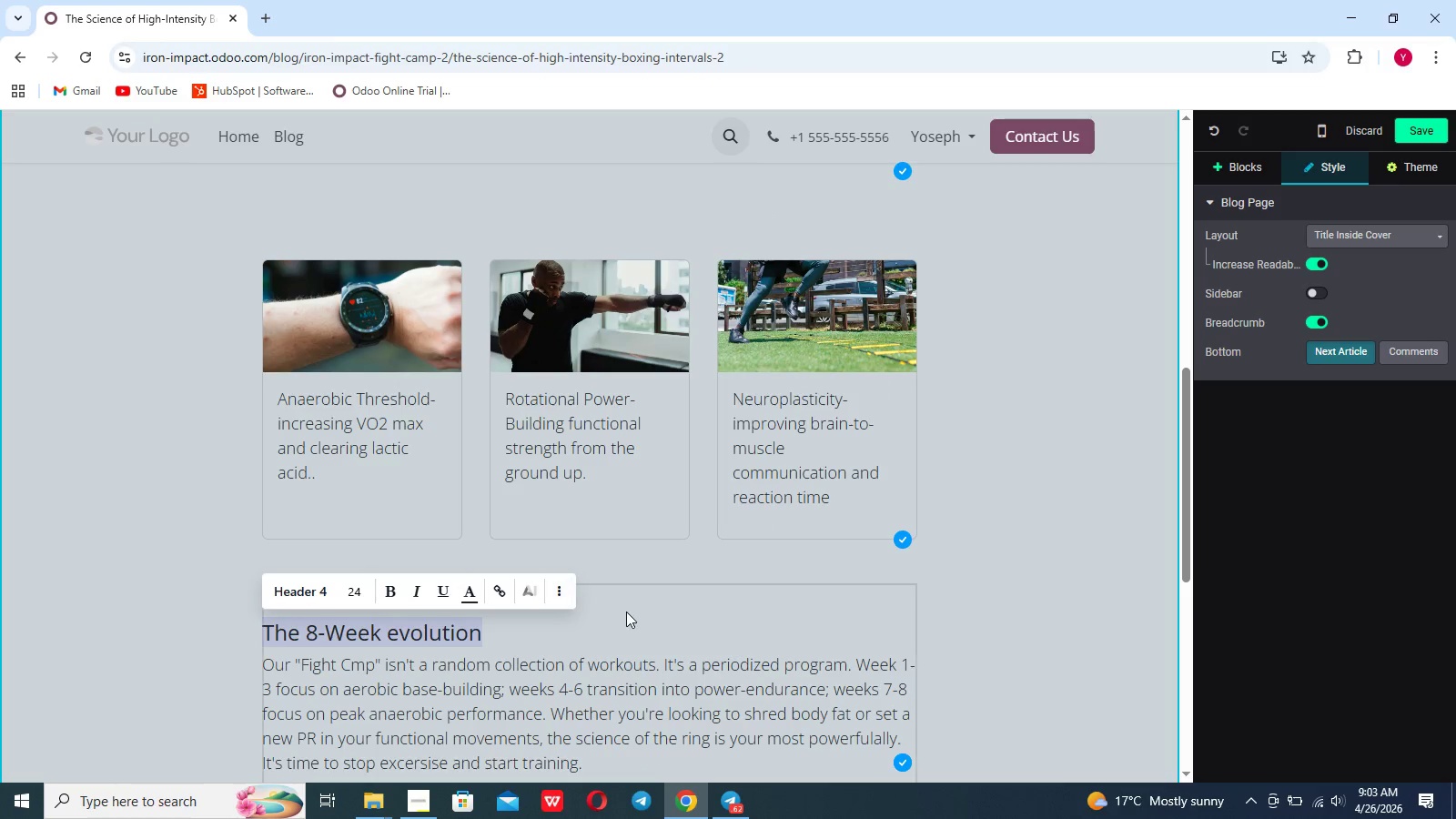 
double_click([626, 612])
 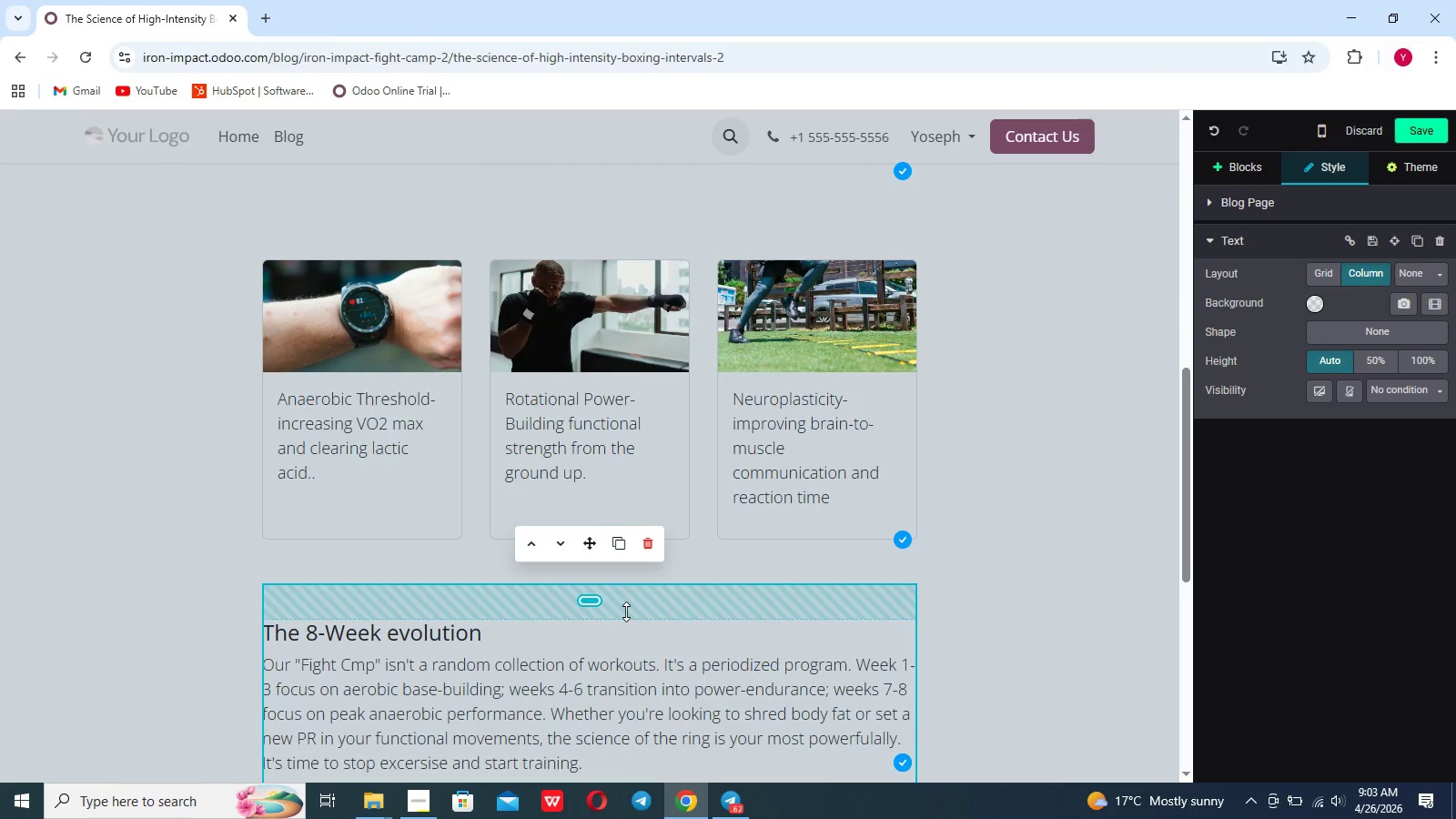 
scroll: coordinate [626, 612], scroll_direction: down, amount: 13.0
 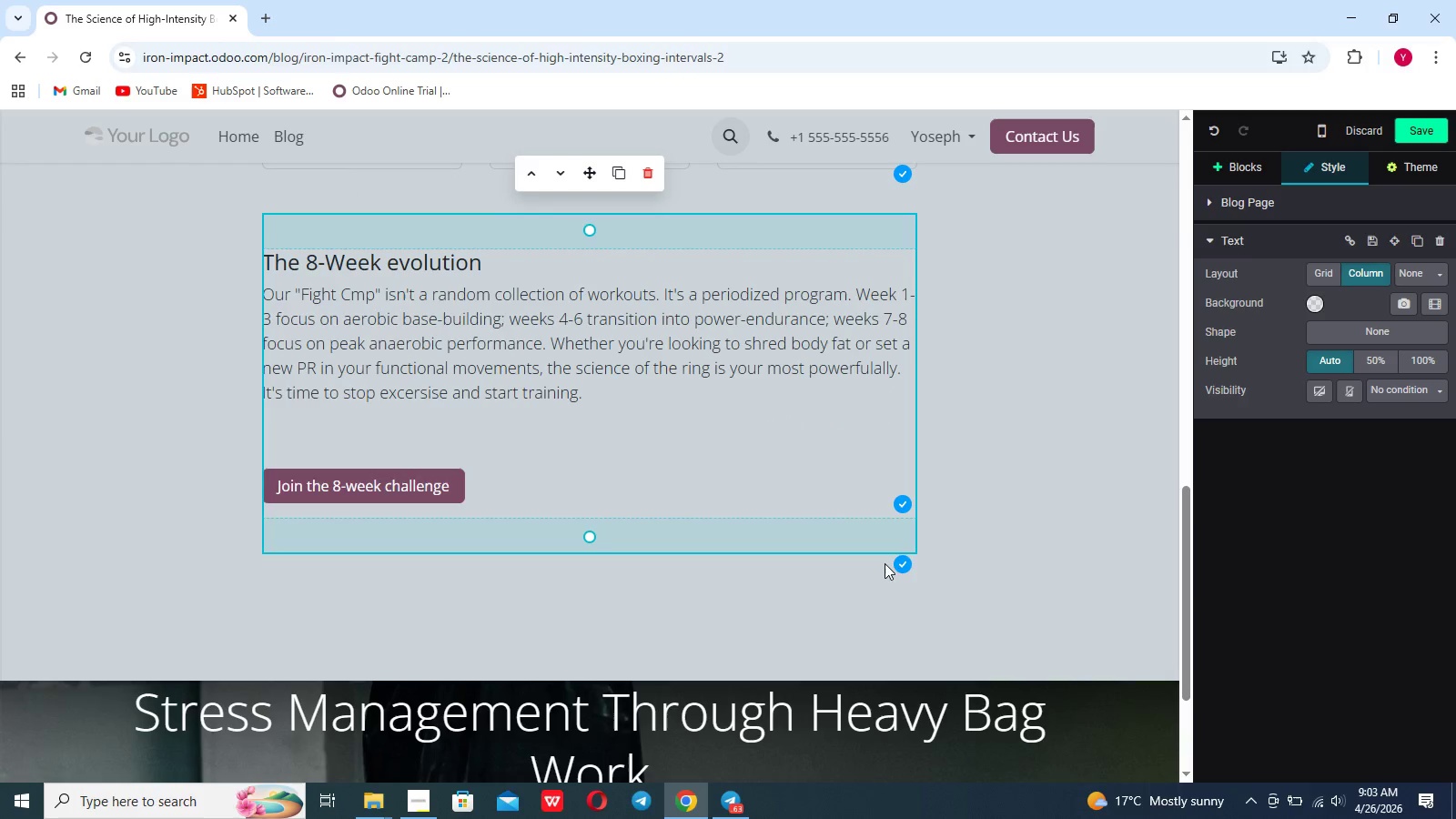 
left_click([989, 531])
 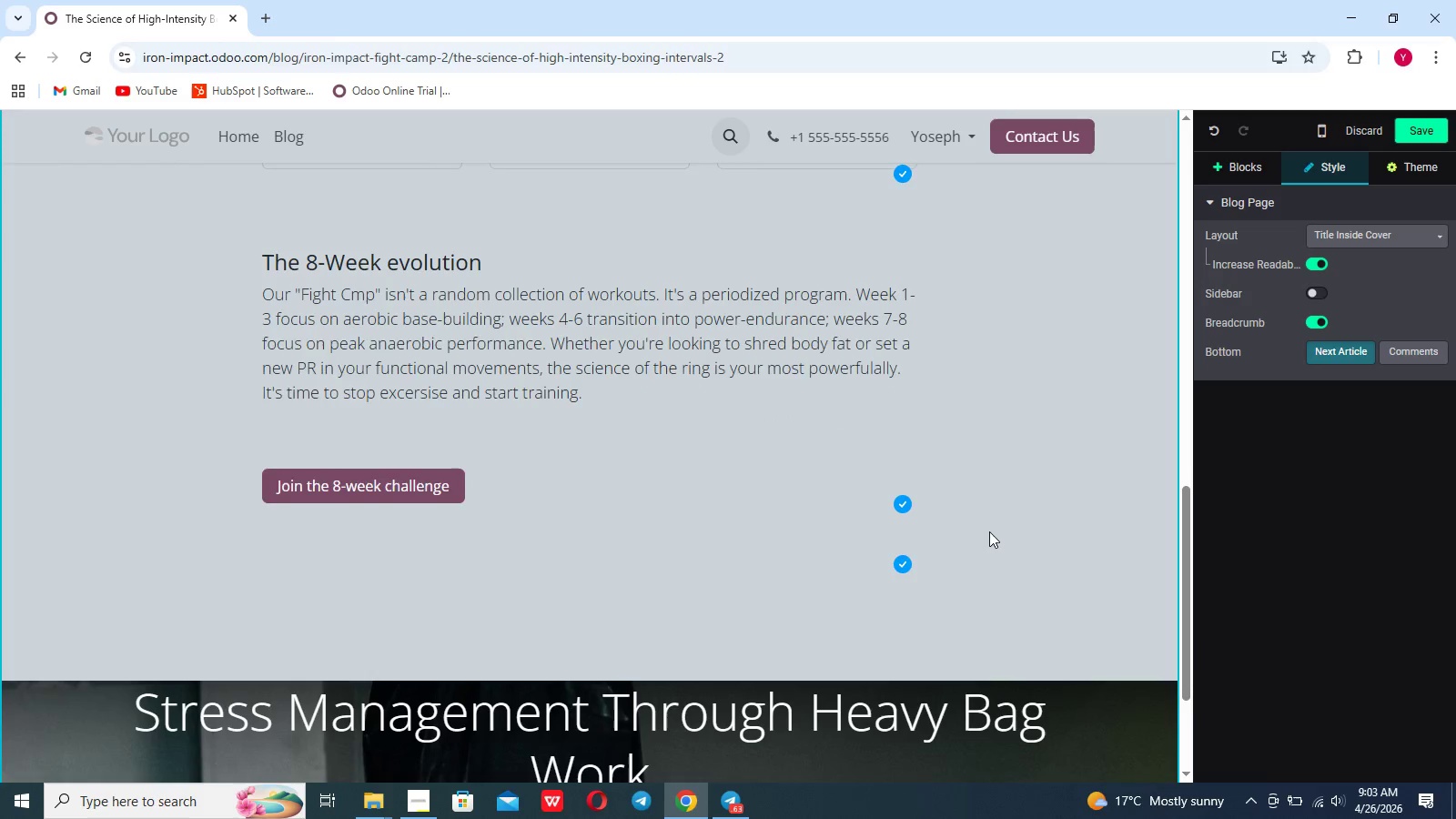 
scroll: coordinate [989, 531], scroll_direction: up, amount: 30.0
 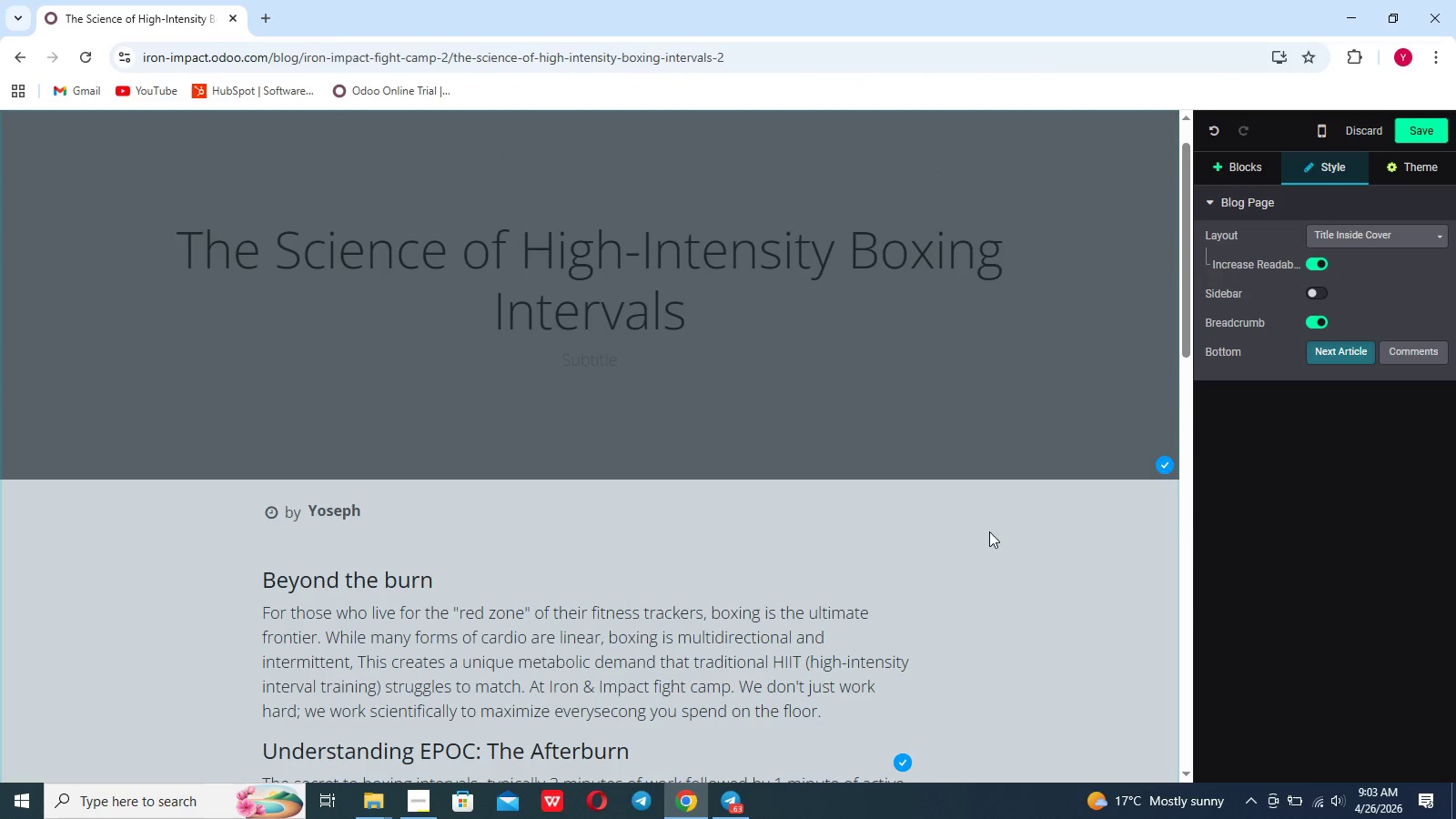 
scroll: coordinate [989, 531], scroll_direction: down, amount: 39.0
 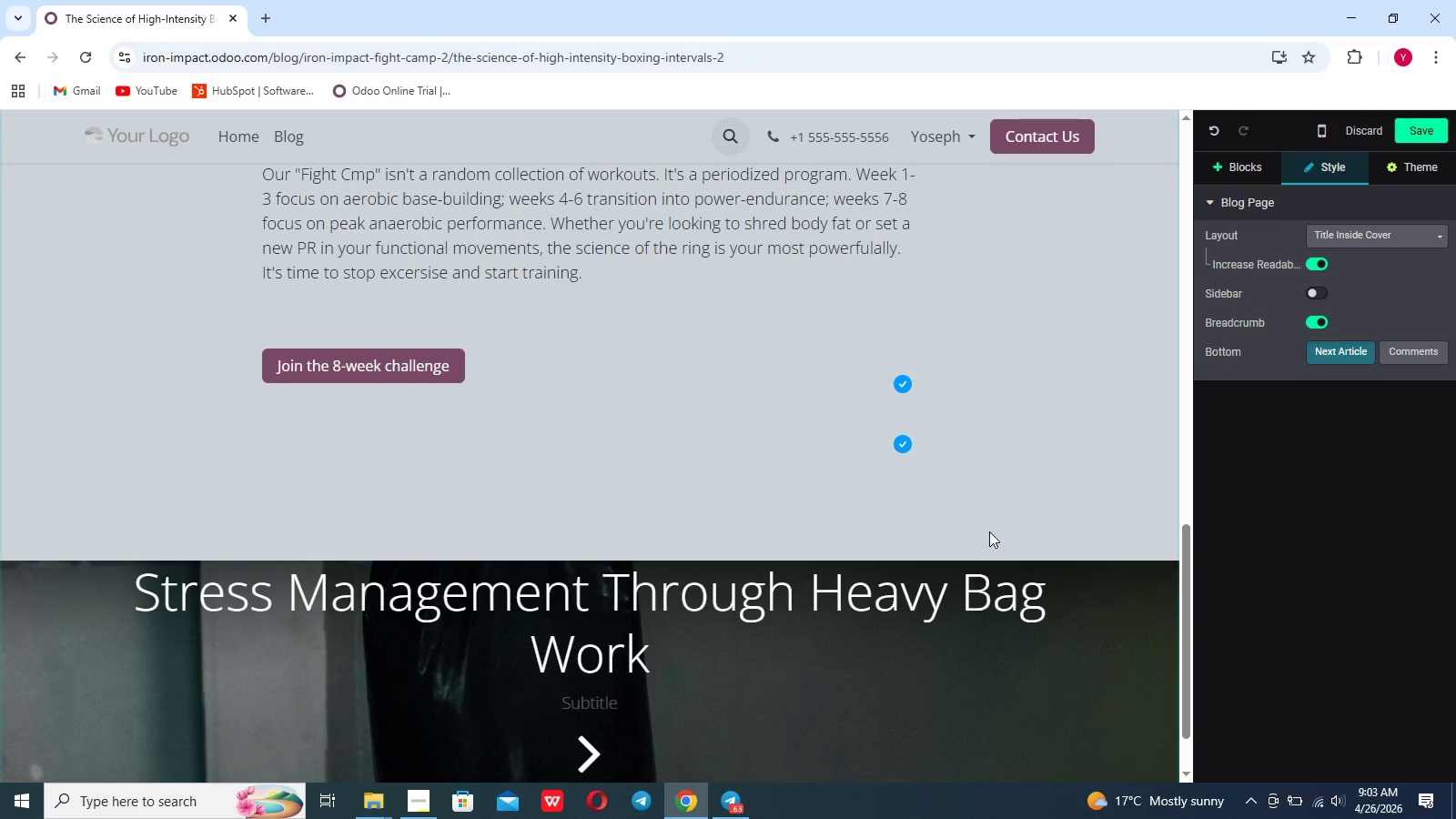 
scroll: coordinate [750, 442], scroll_direction: up, amount: 54.0
 